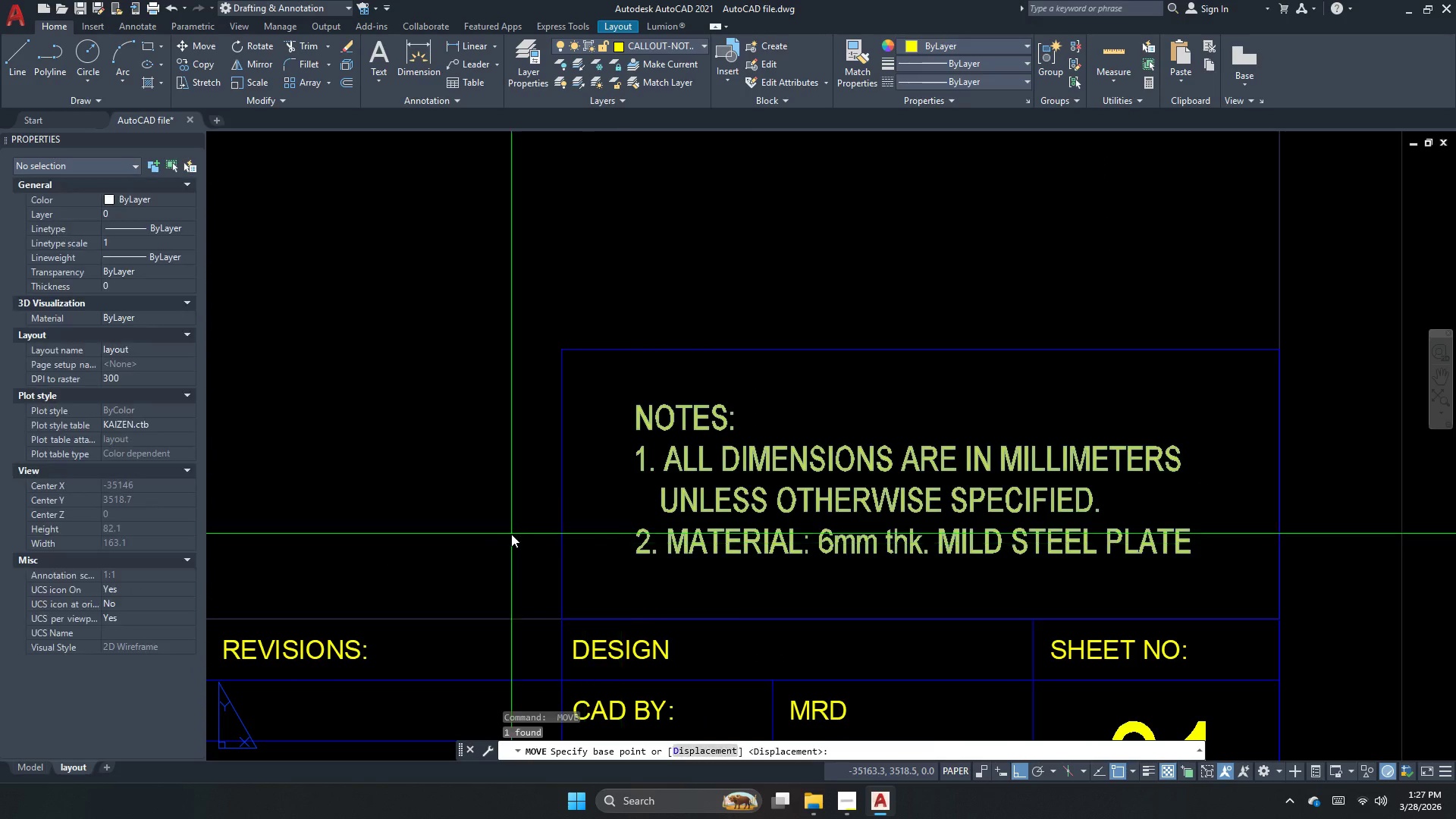 
left_click([500, 532])
 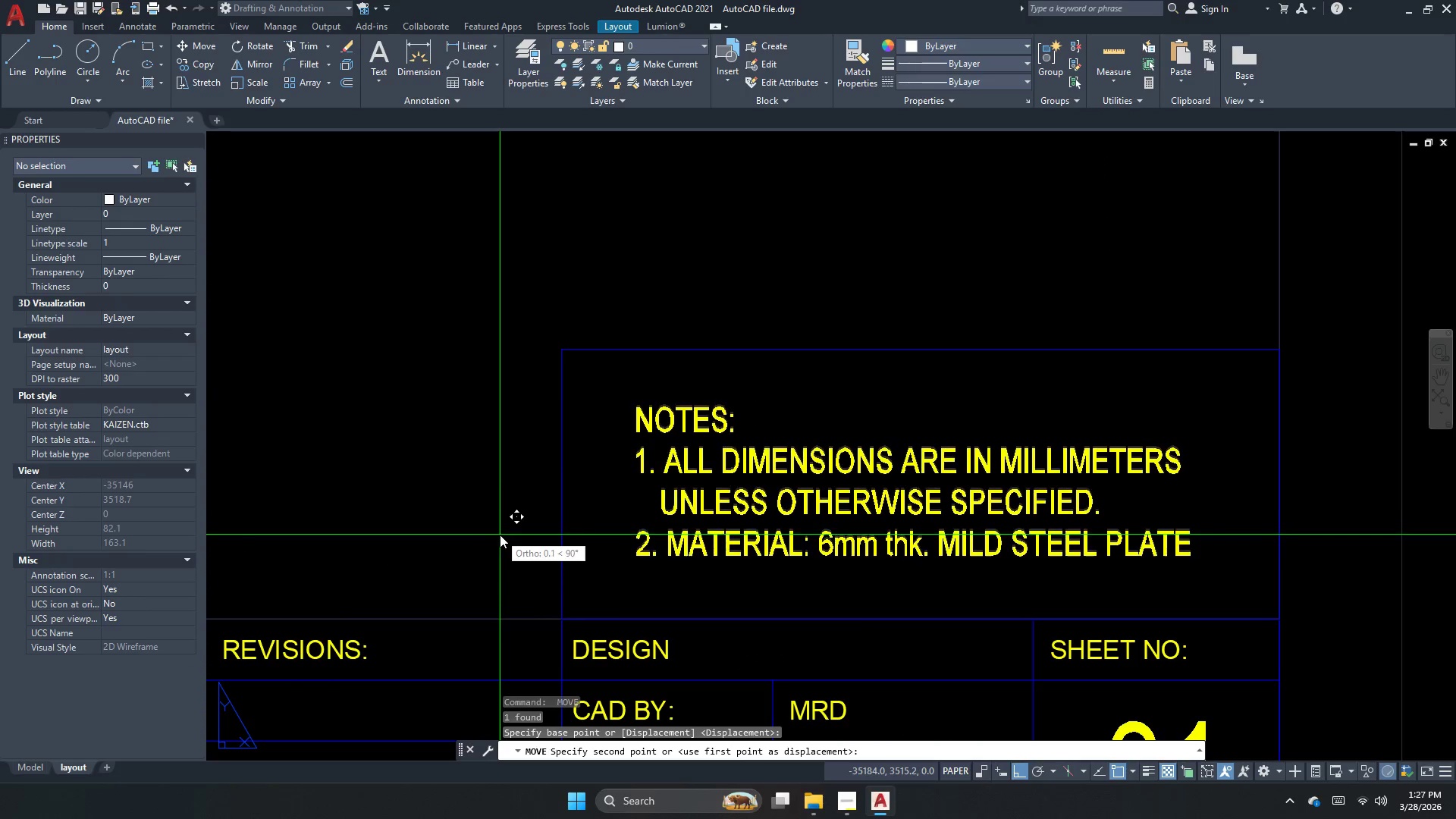 
left_click([500, 535])
 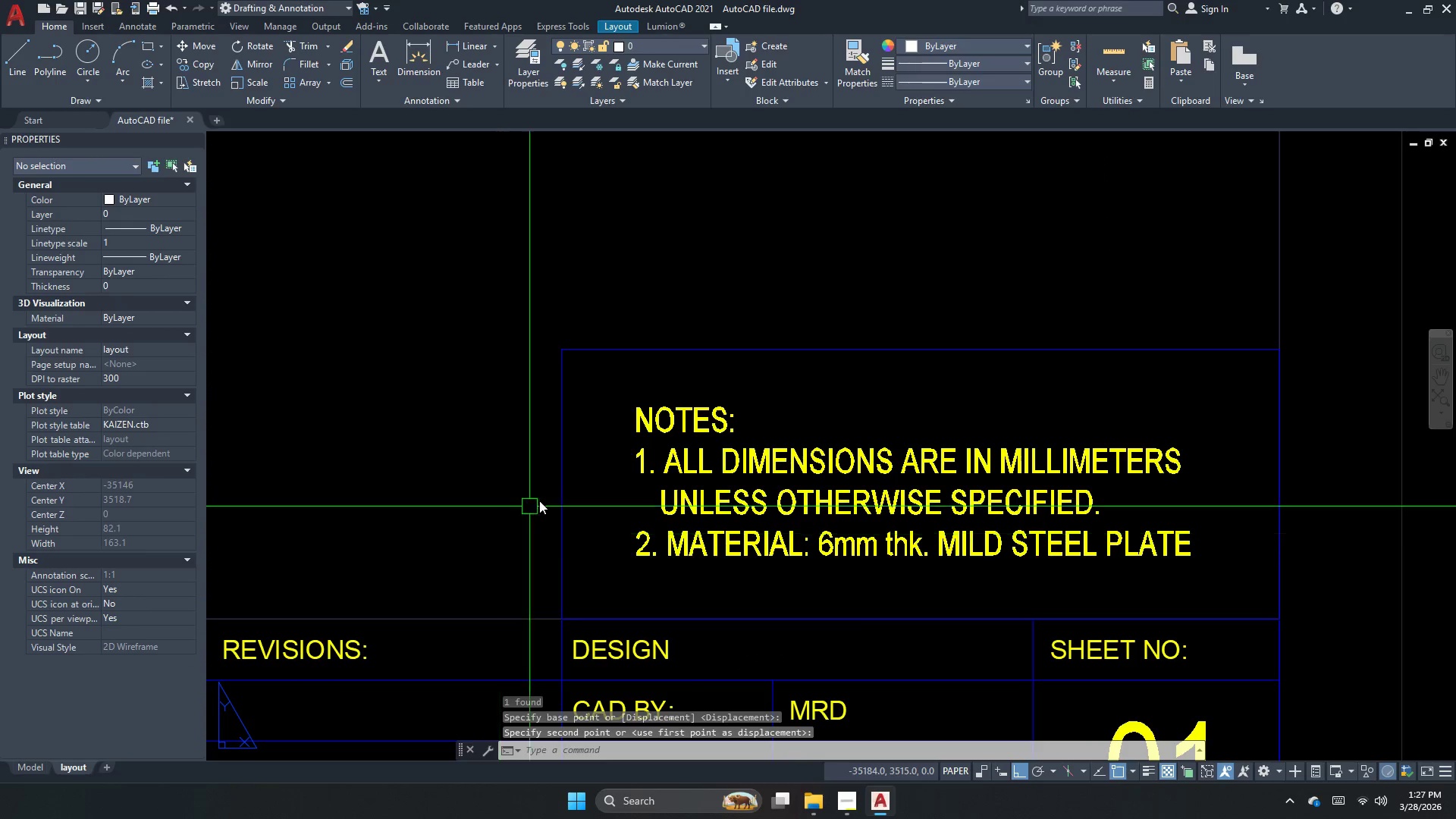 
scroll: coordinate [587, 503], scroll_direction: down, amount: 4.0
 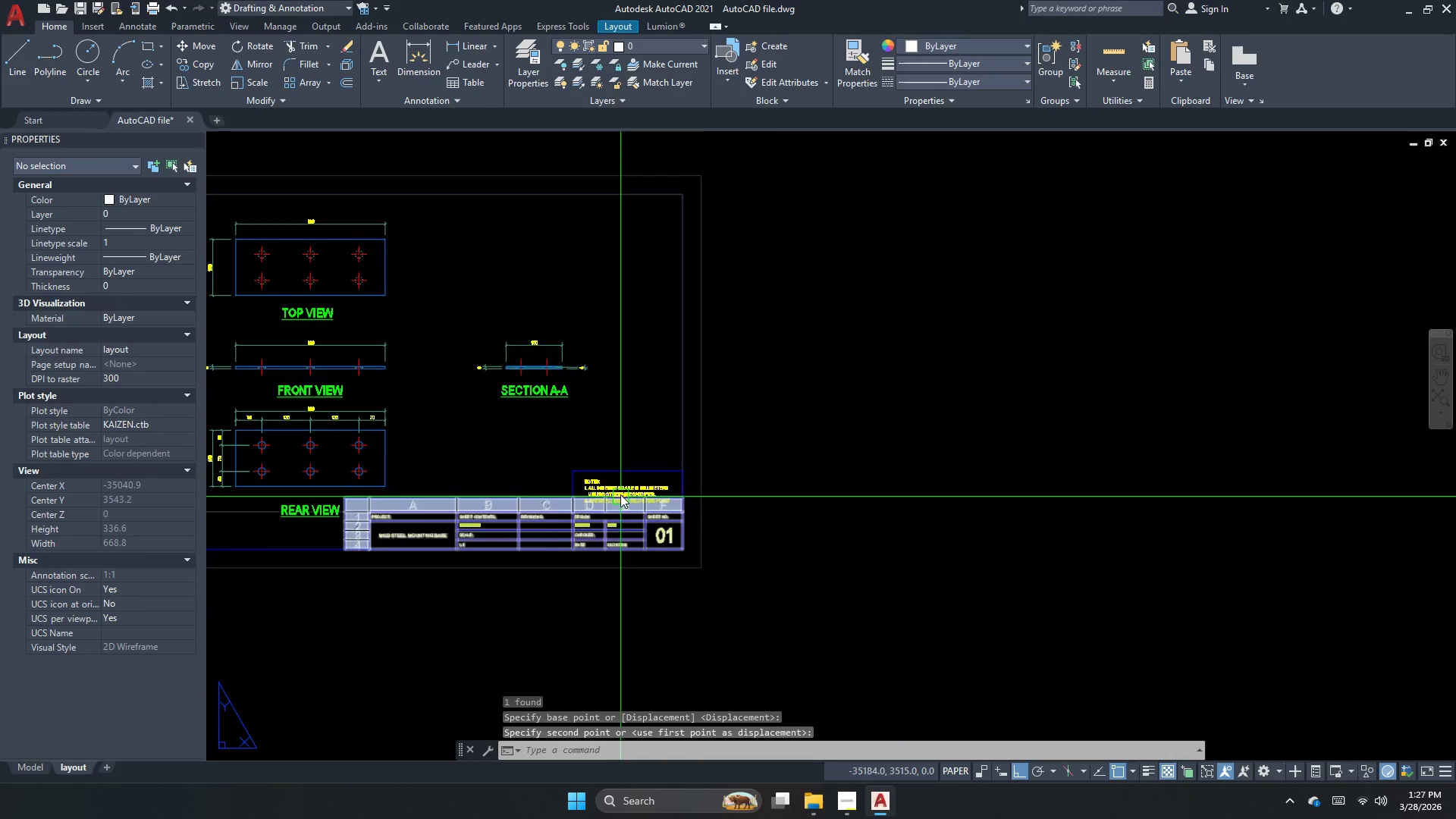 
left_click([620, 489])
 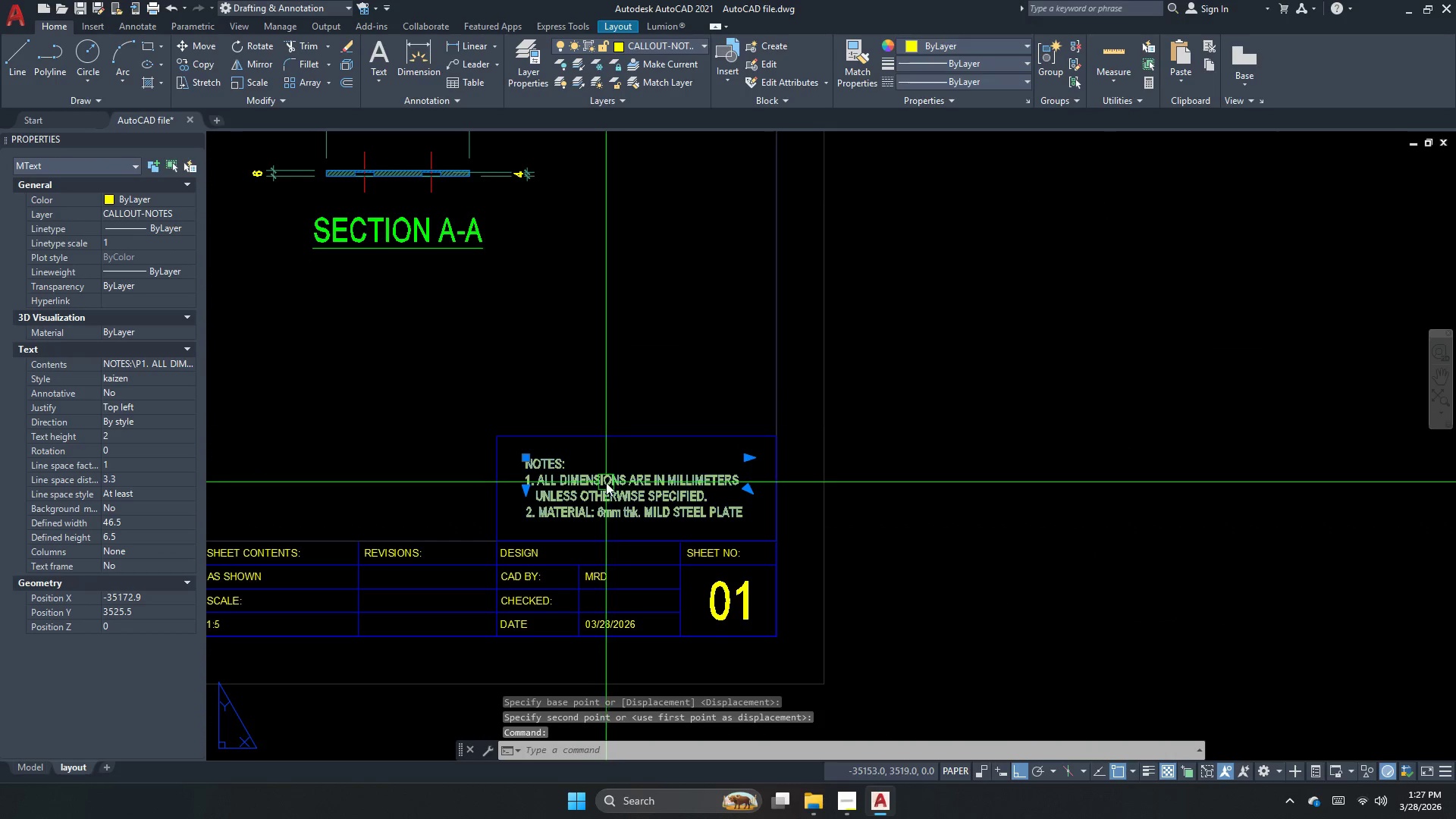 
scroll: coordinate [620, 494], scroll_direction: up, amount: 2.0
 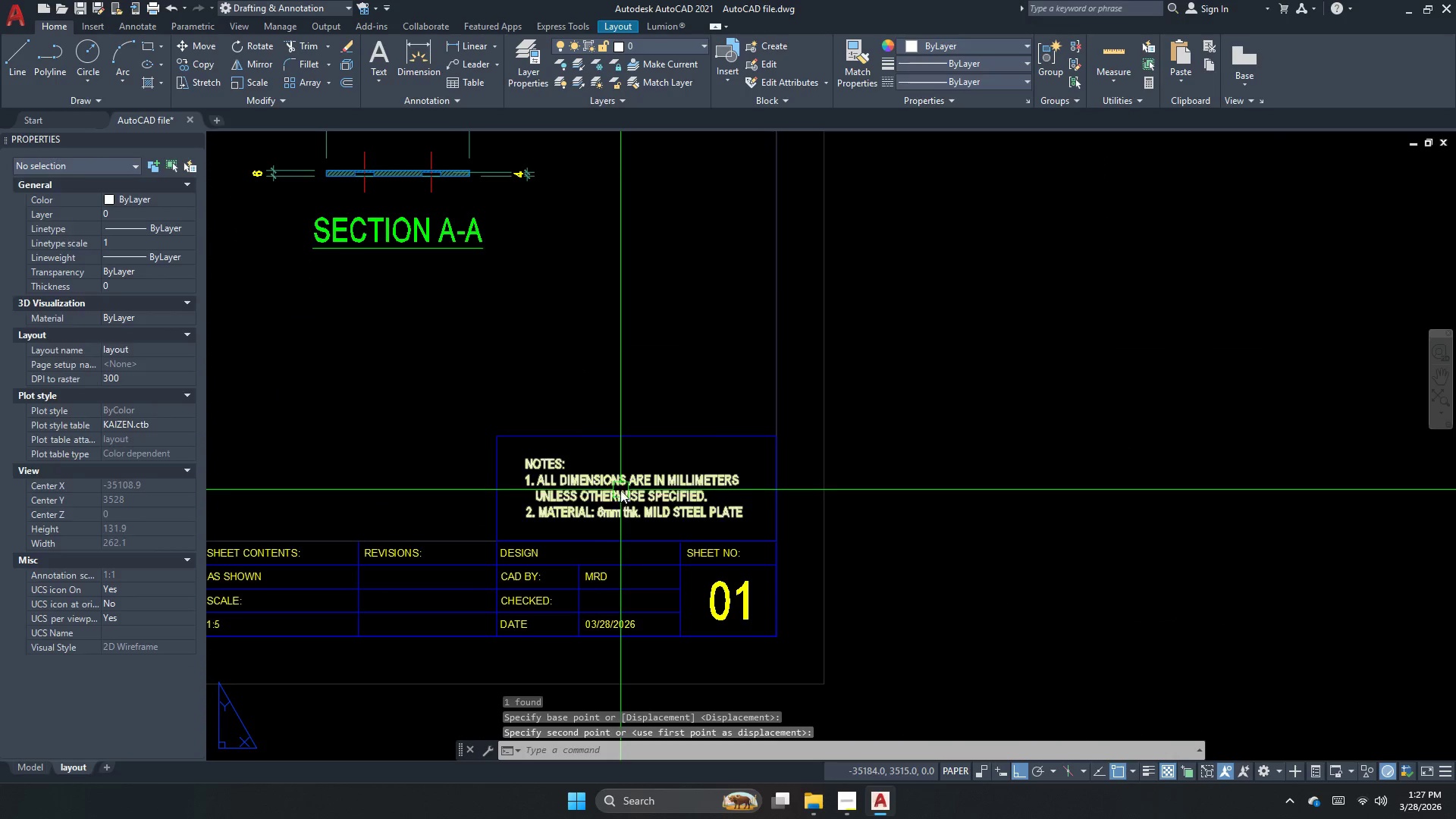 
double_click([606, 488])
 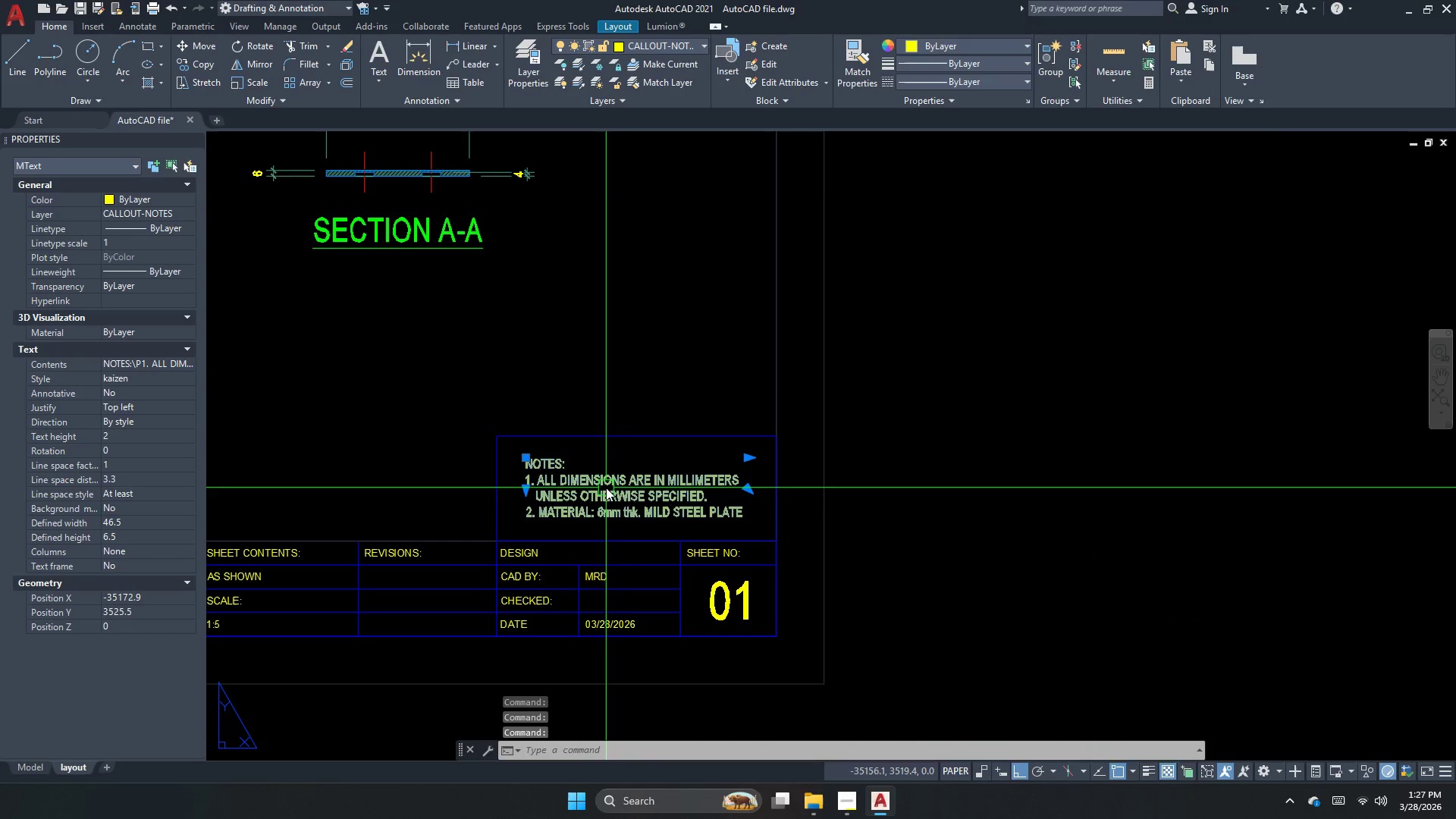 
triple_click([606, 488])
 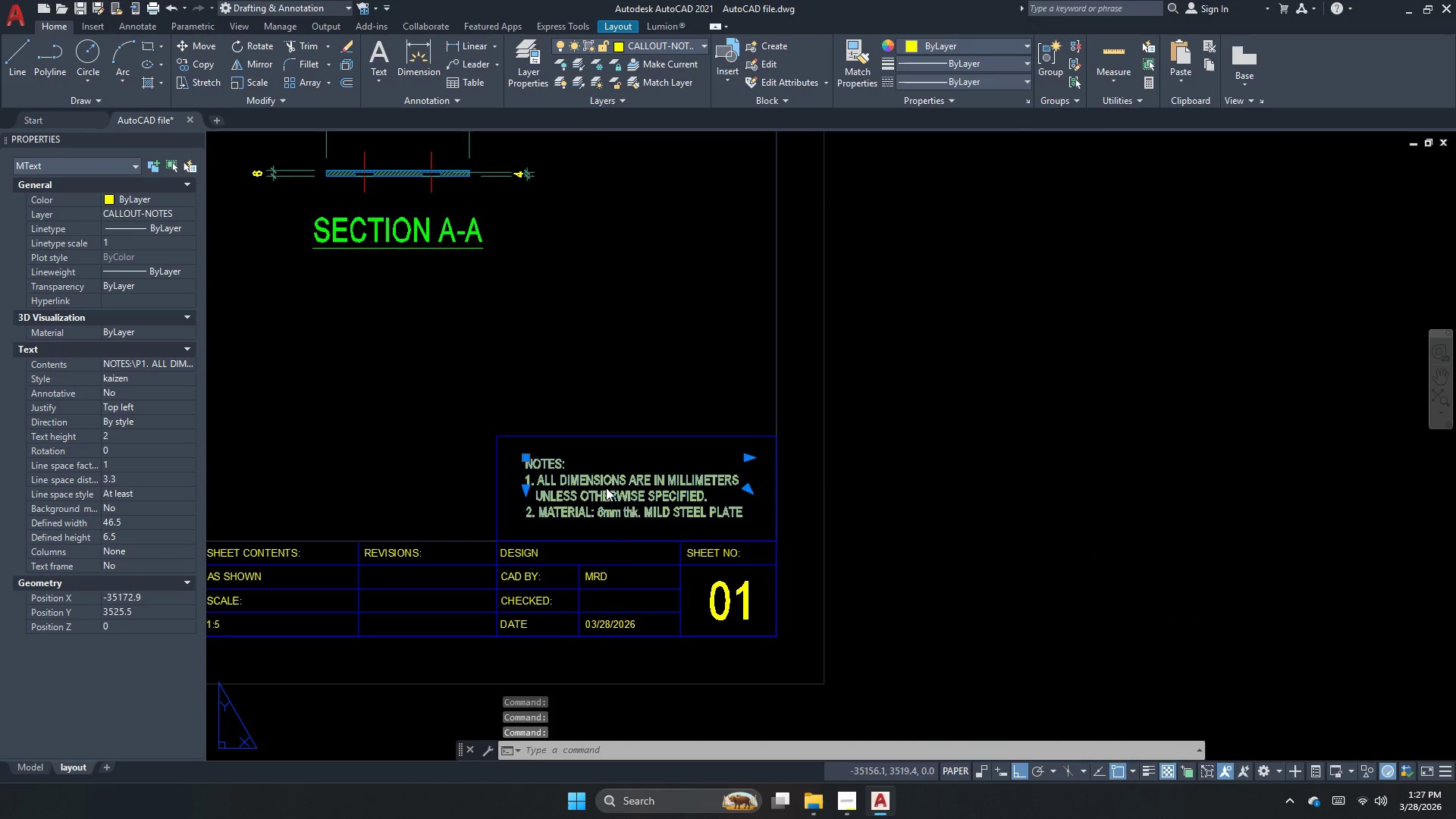 
key(Control+ControlLeft)
 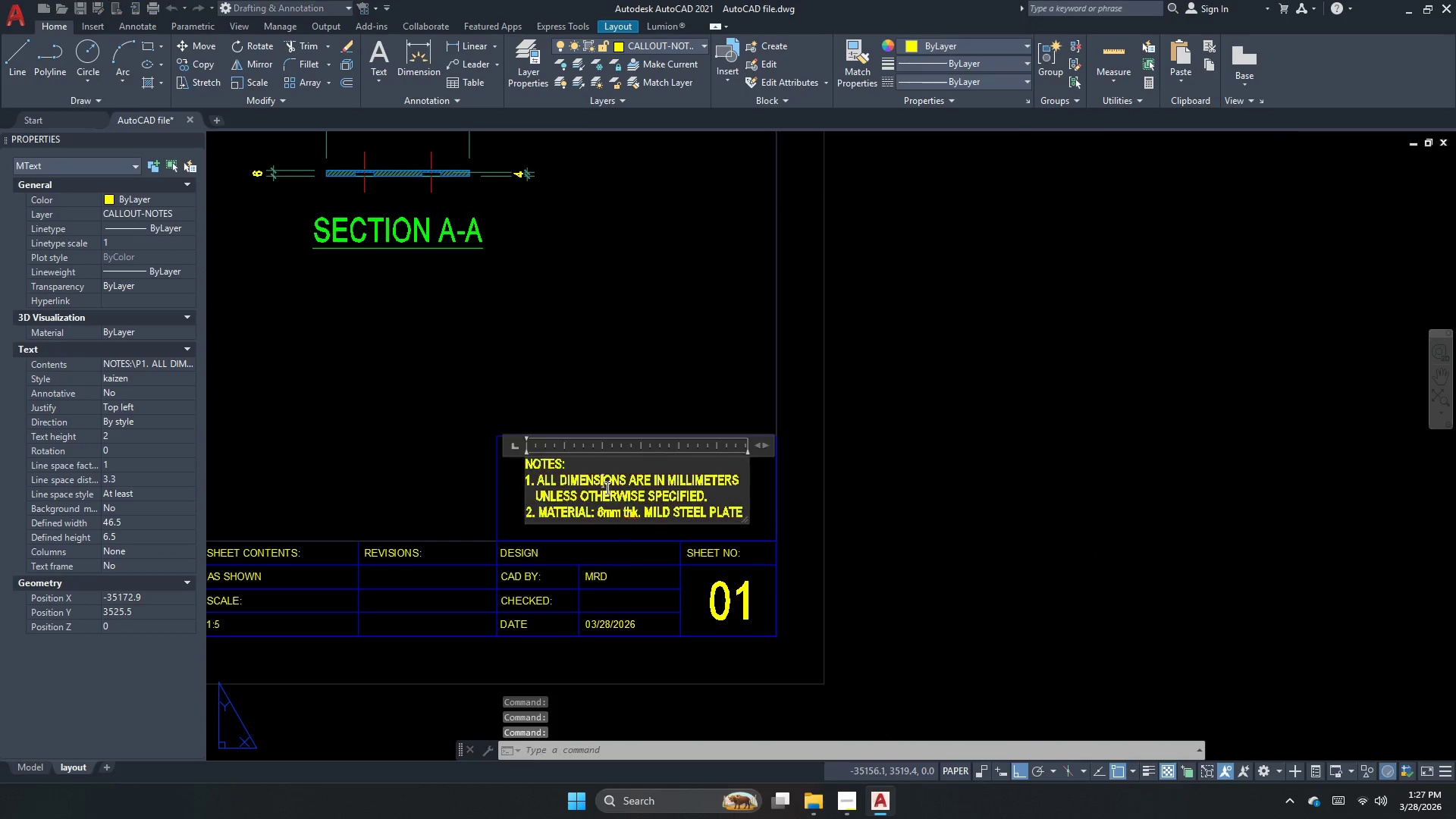 
key(Control+A)
 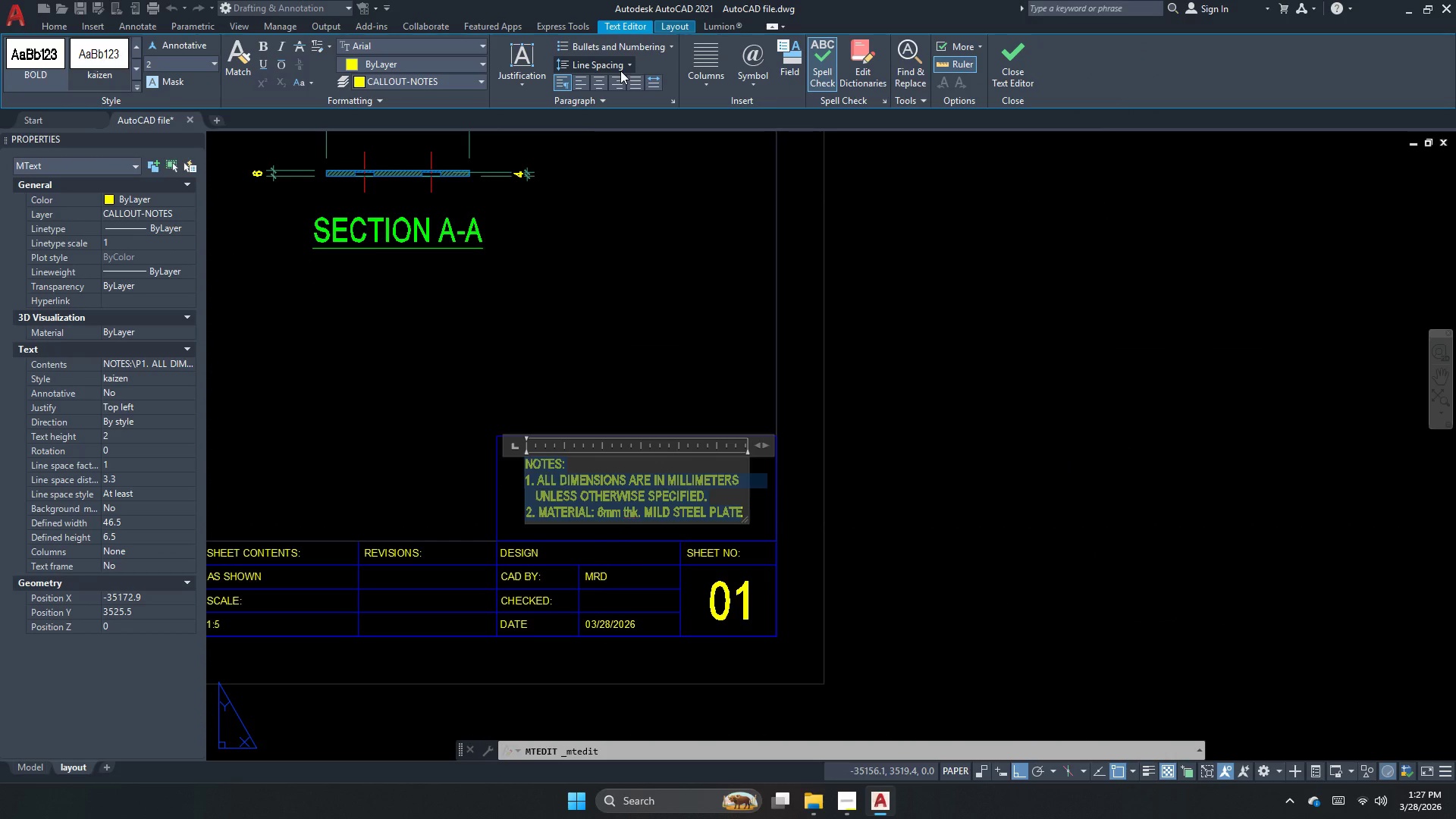 
left_click([620, 71])
 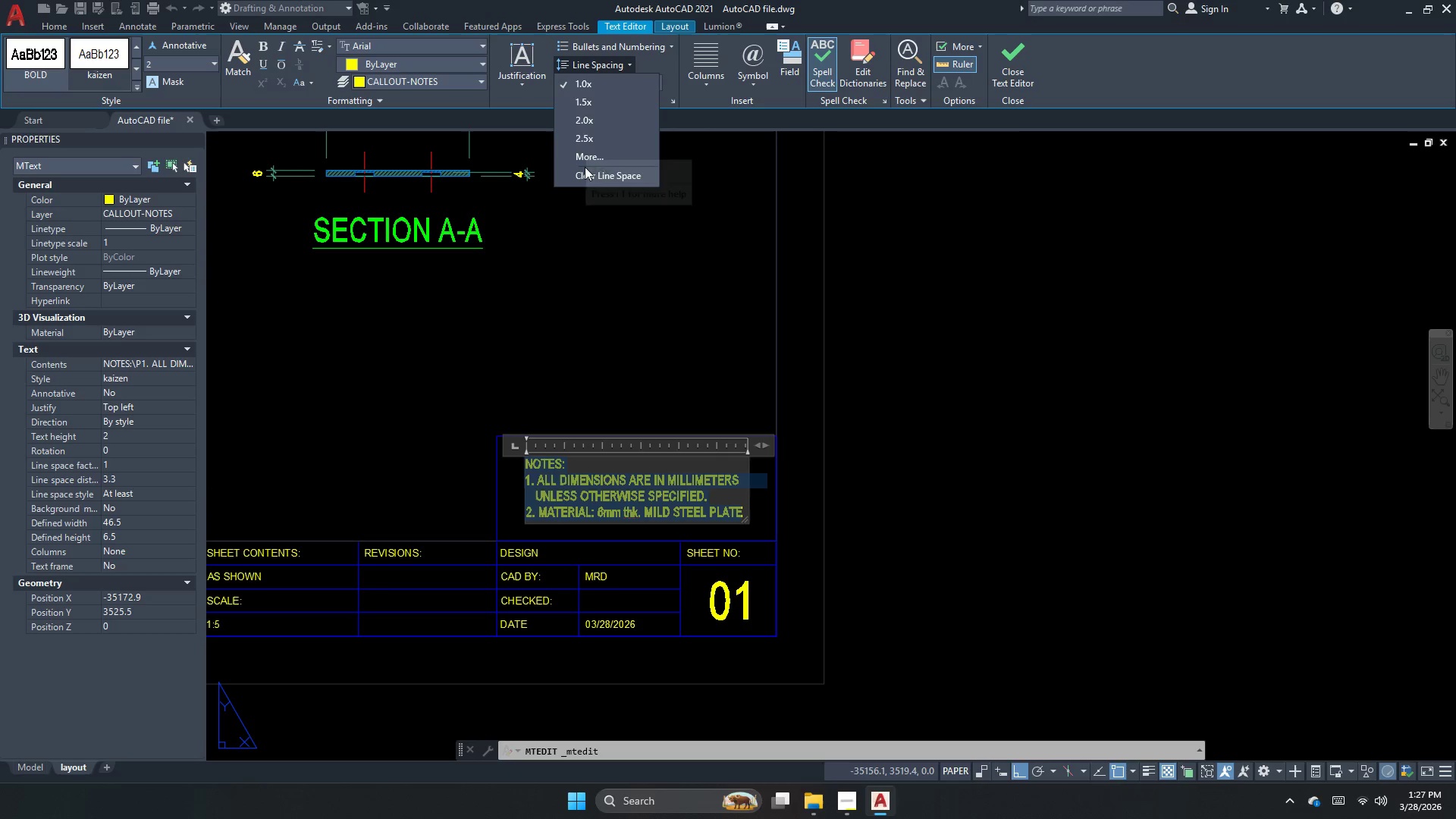 
wait(5.84)
 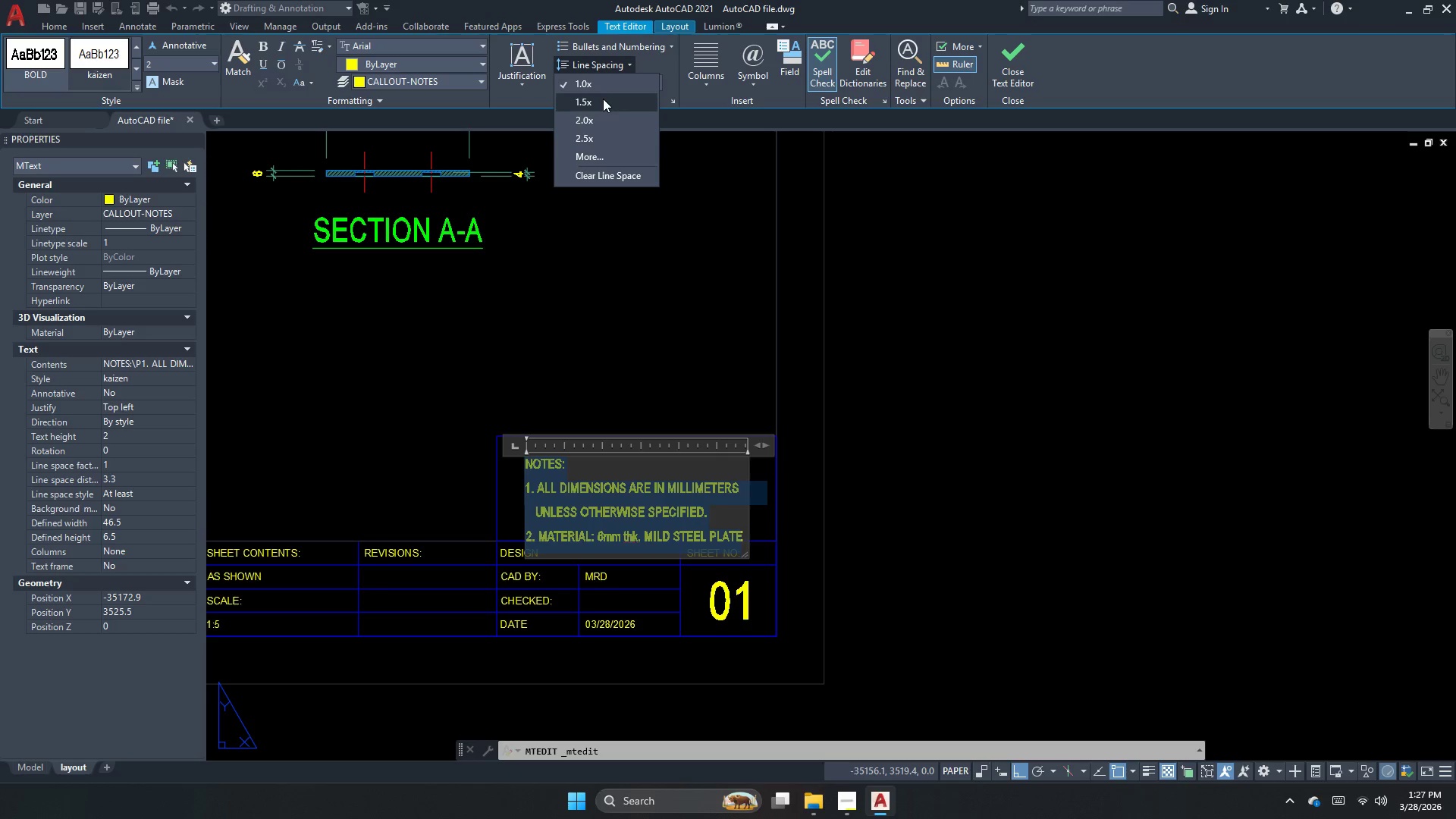 
left_click([595, 105])
 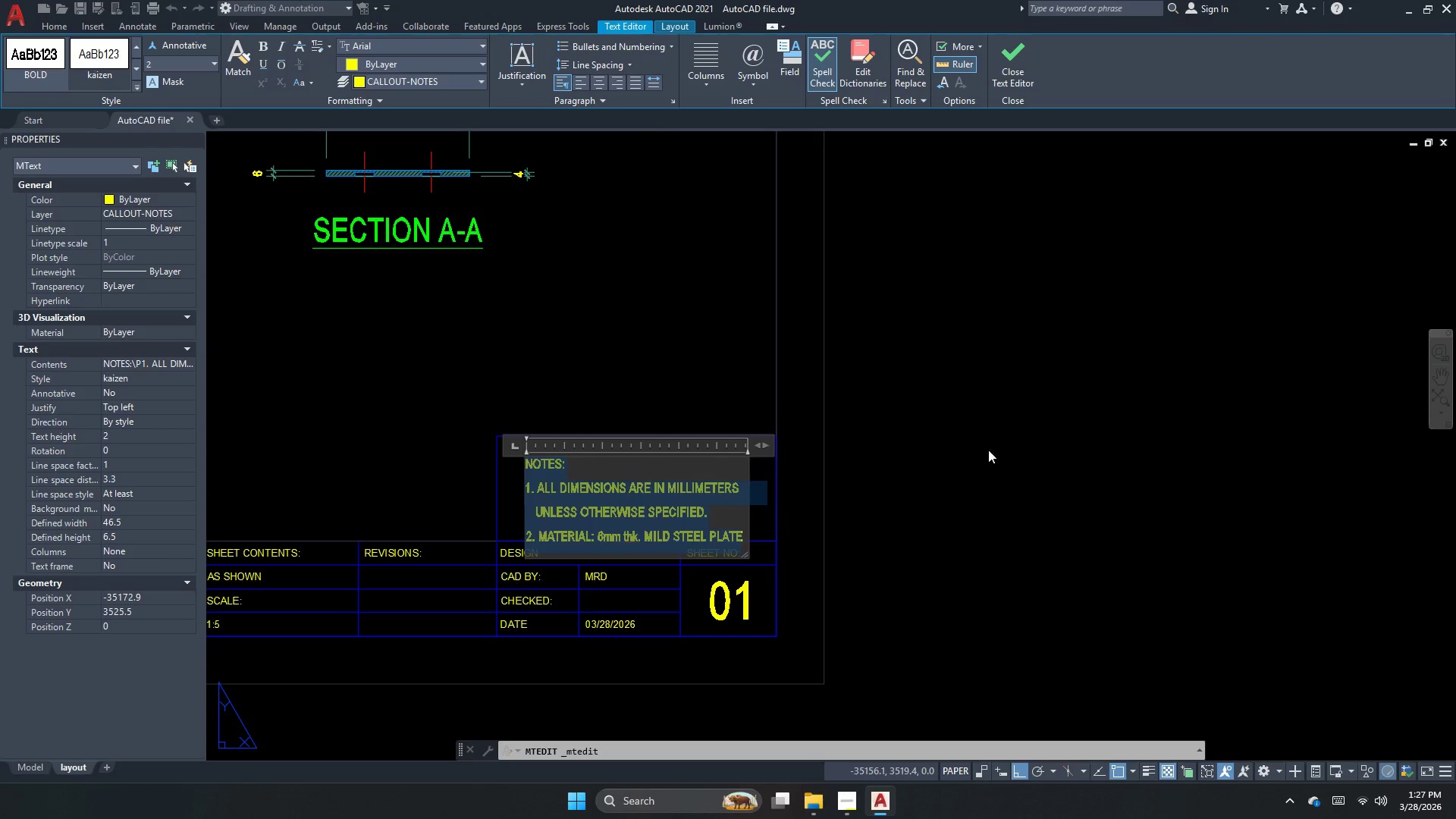 
key(Escape)
 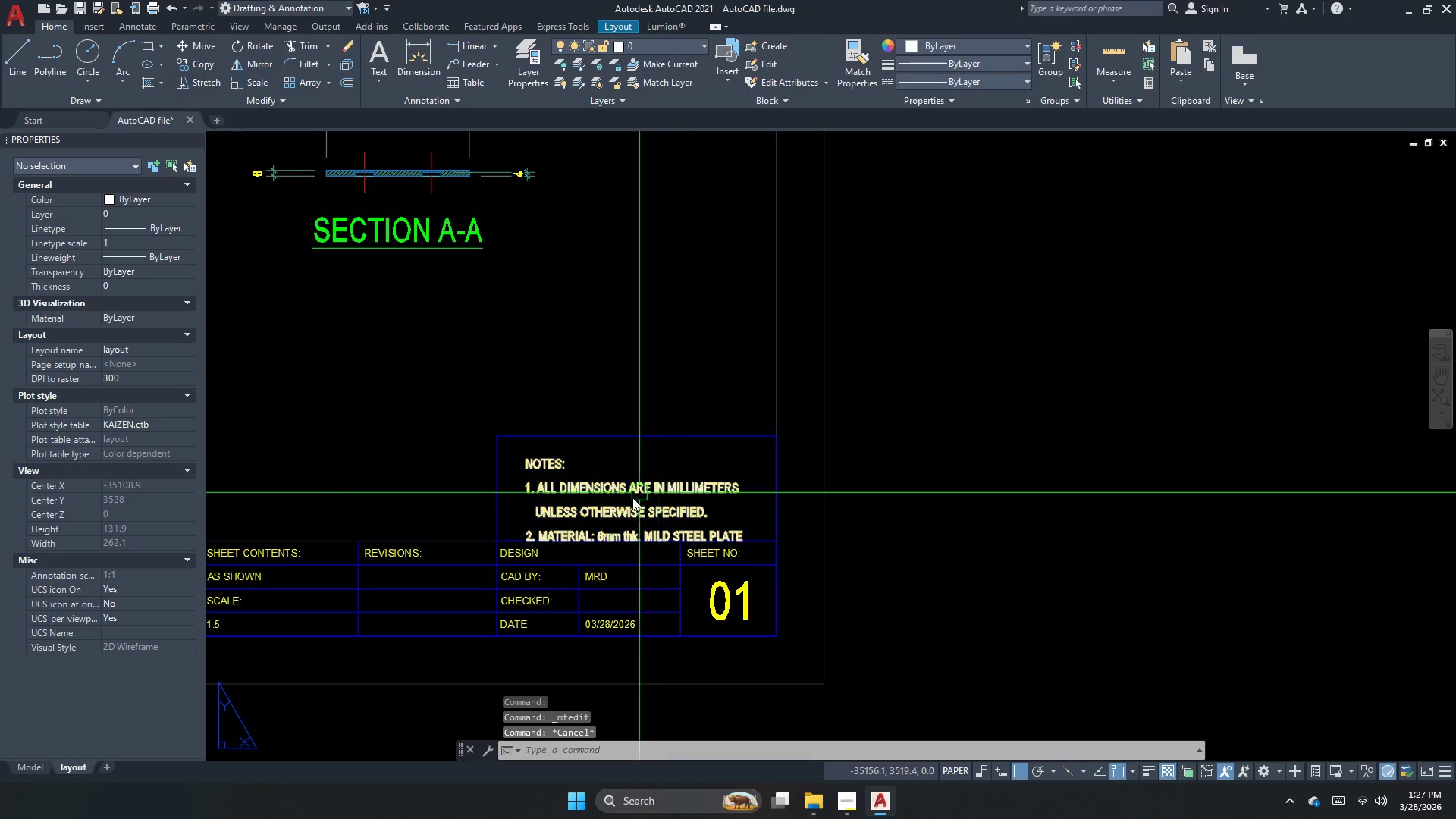 
left_click([610, 514])
 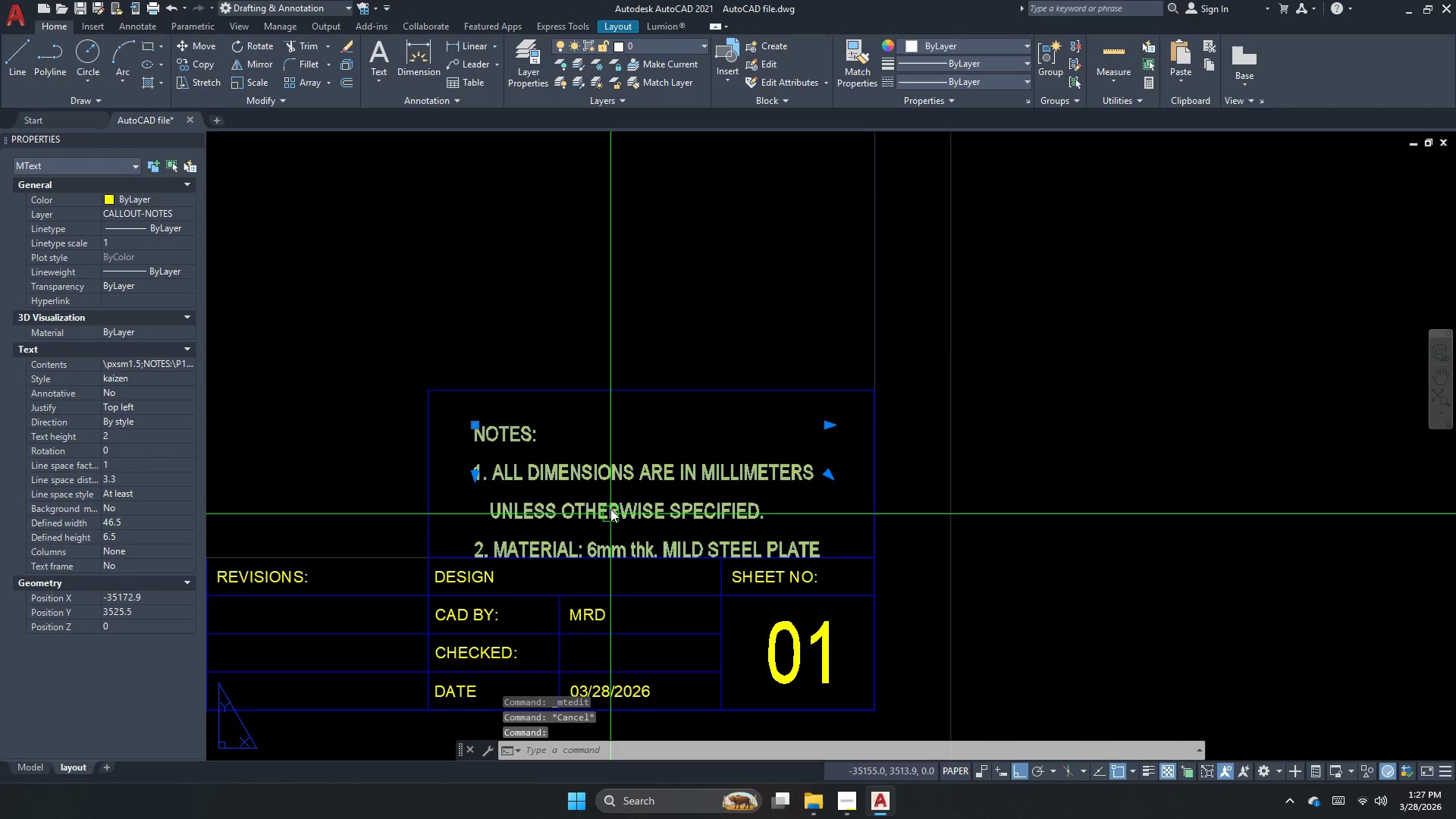 
scroll: coordinate [611, 514], scroll_direction: up, amount: 1.0
 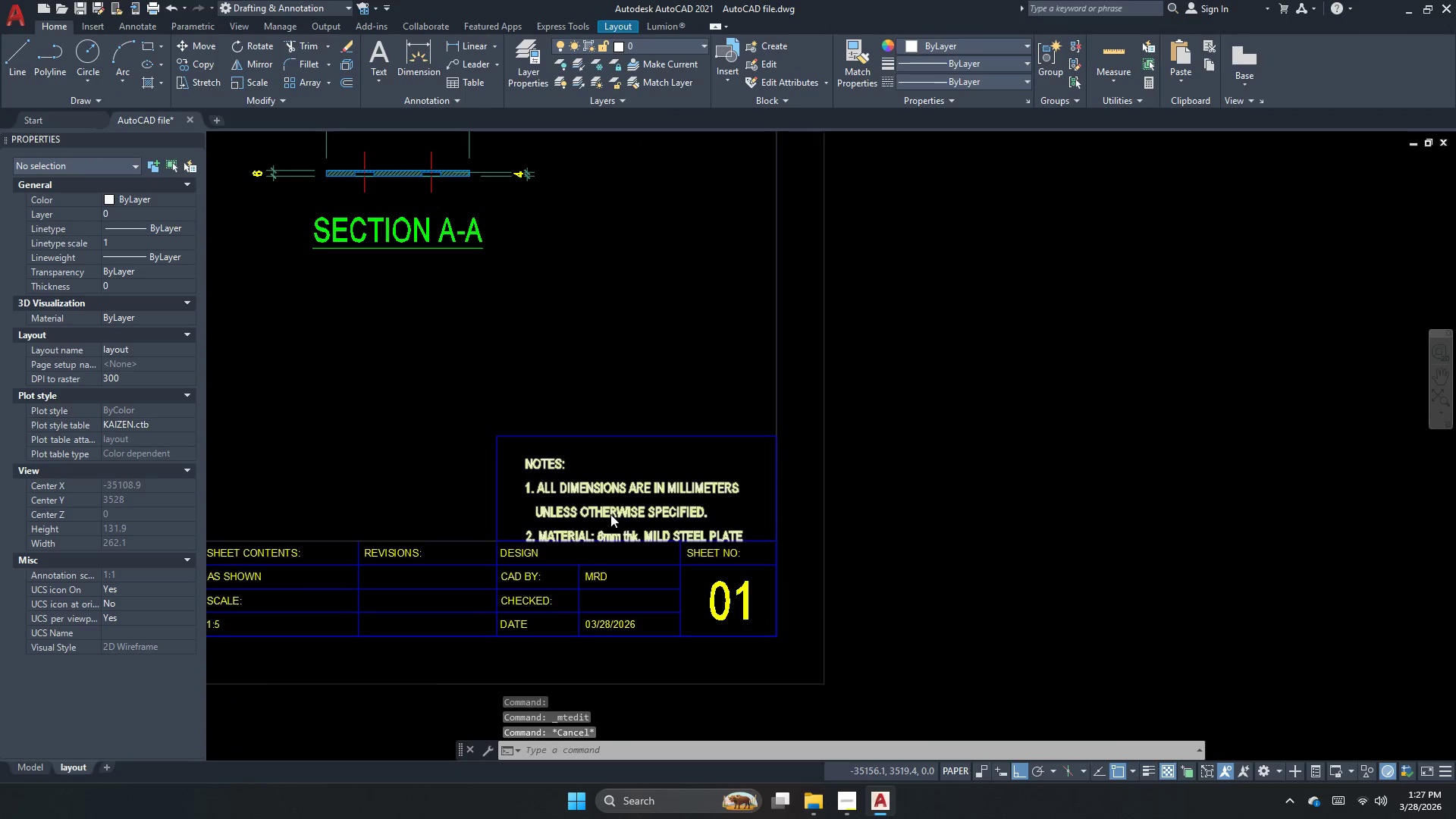 
key(M)
 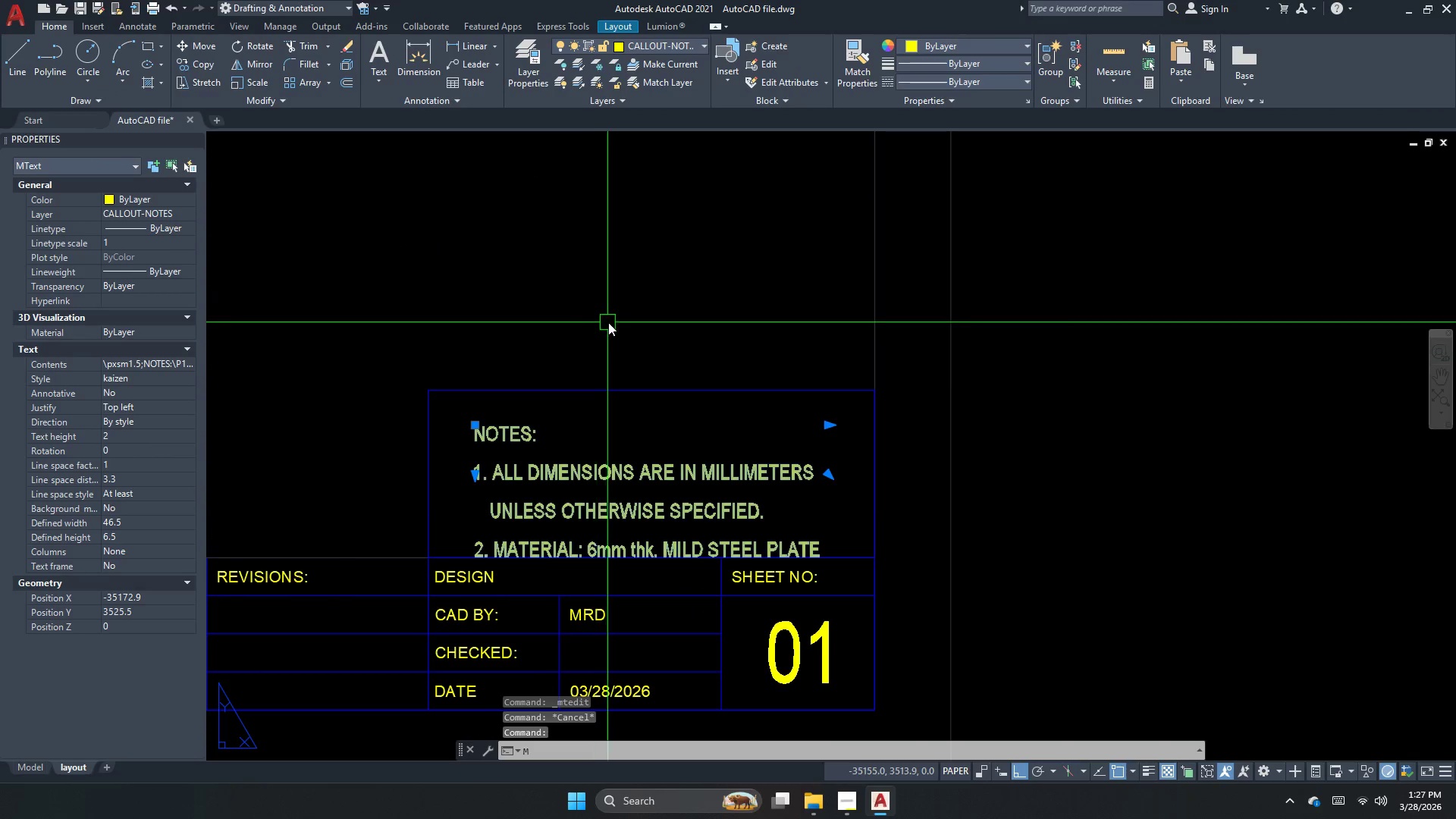 
key(Space)
 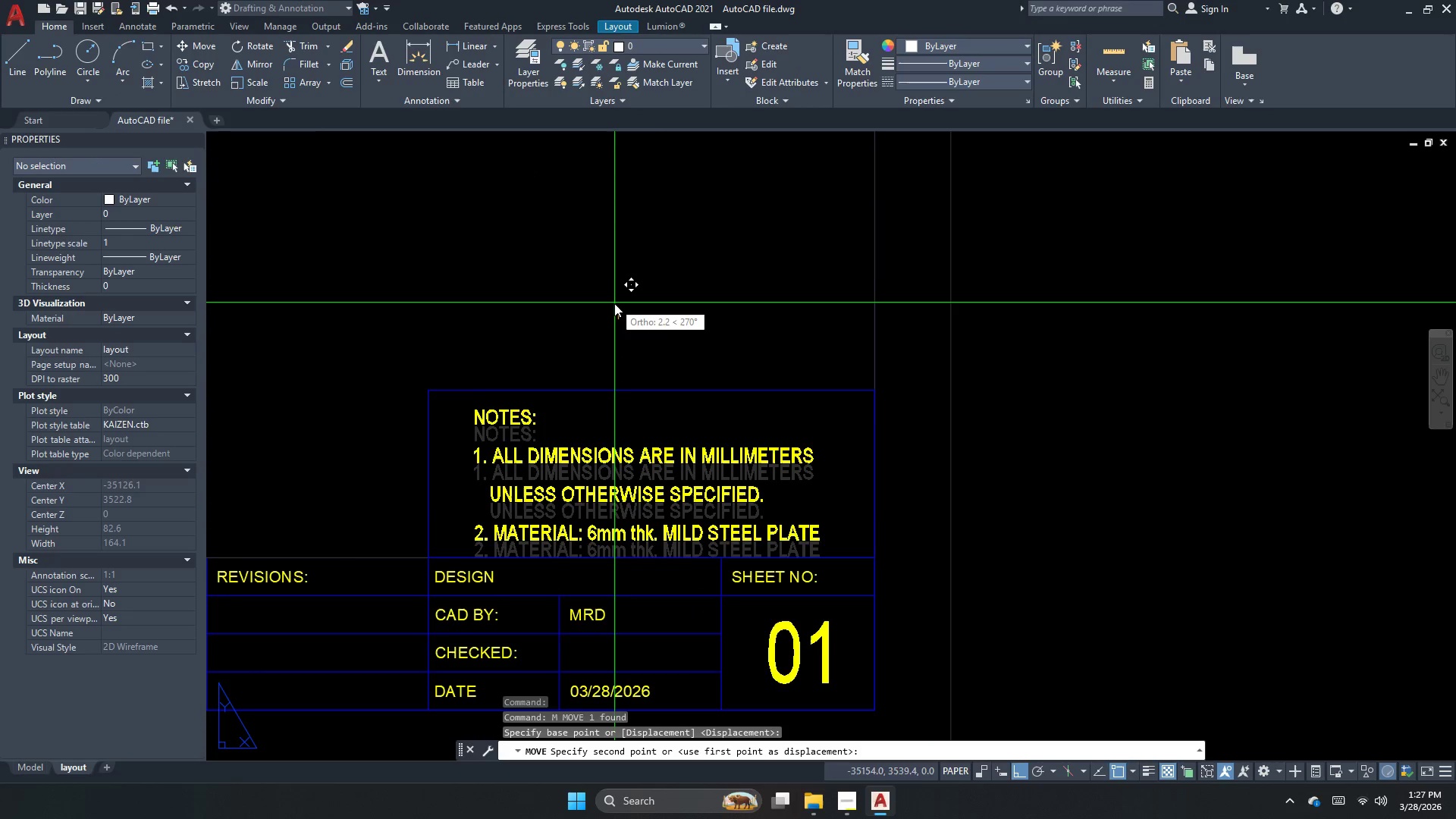 
left_click([614, 303])
 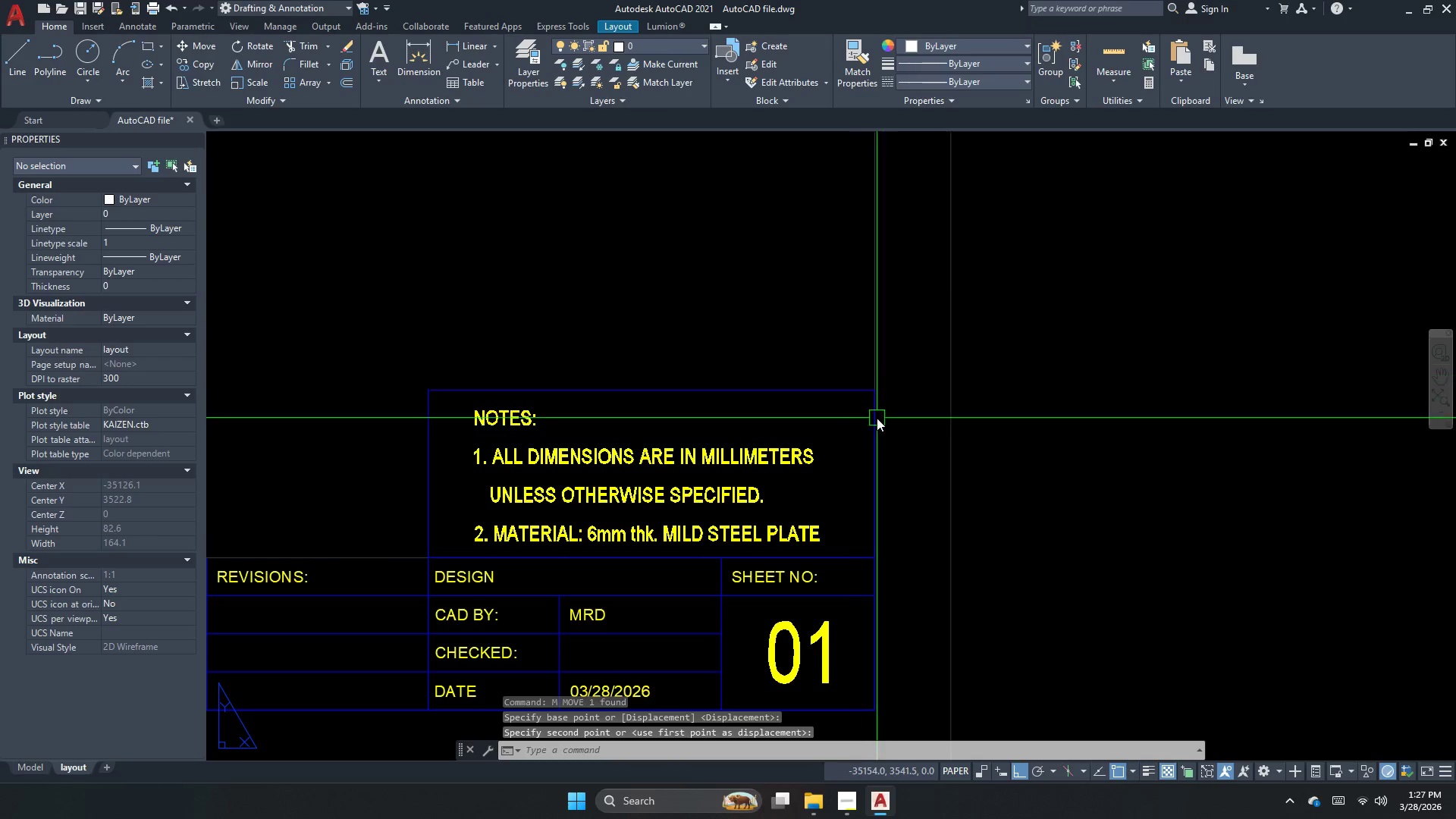 
key(Escape)
 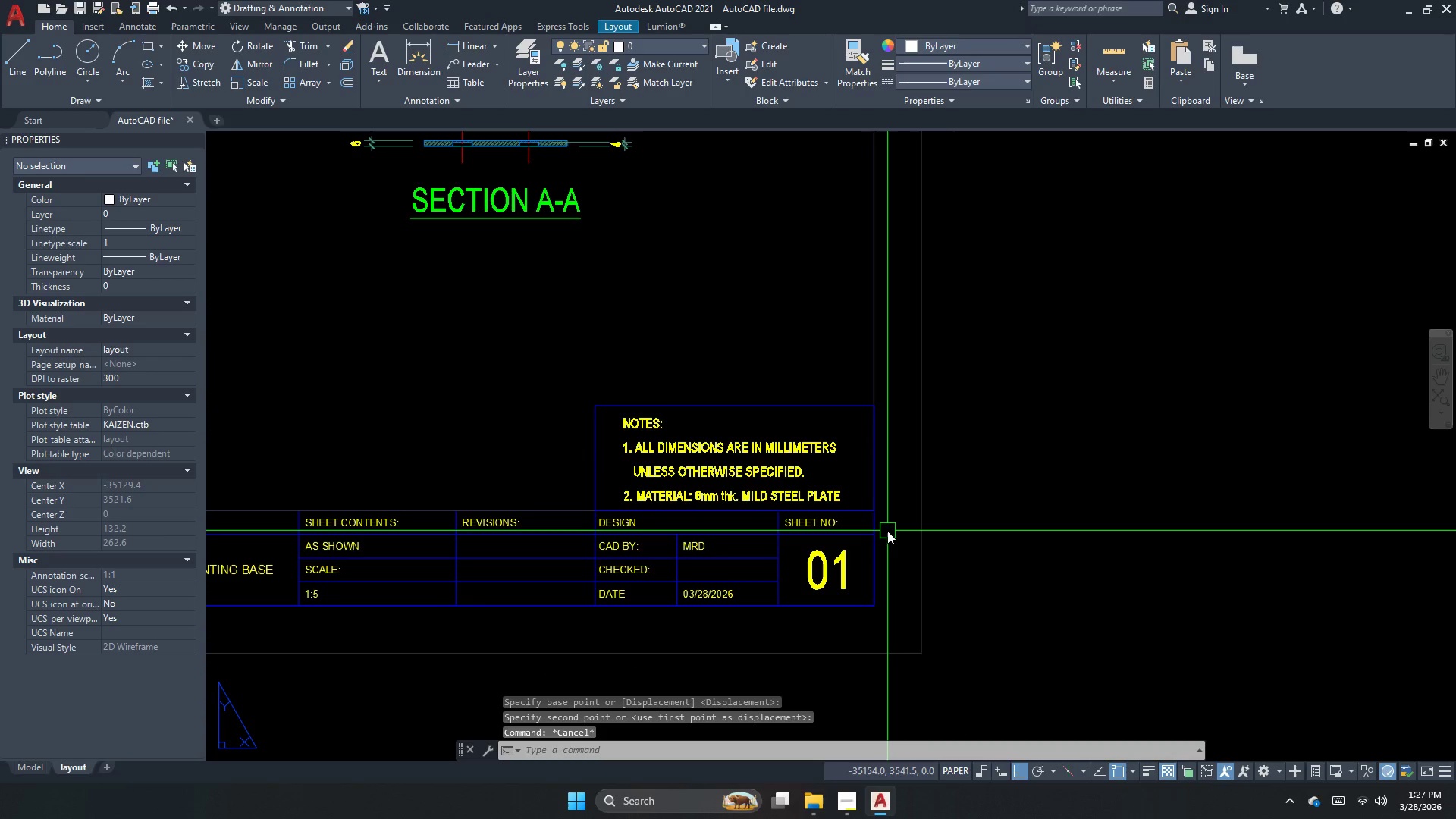 
scroll: coordinate [873, 431], scroll_direction: down, amount: 1.0
 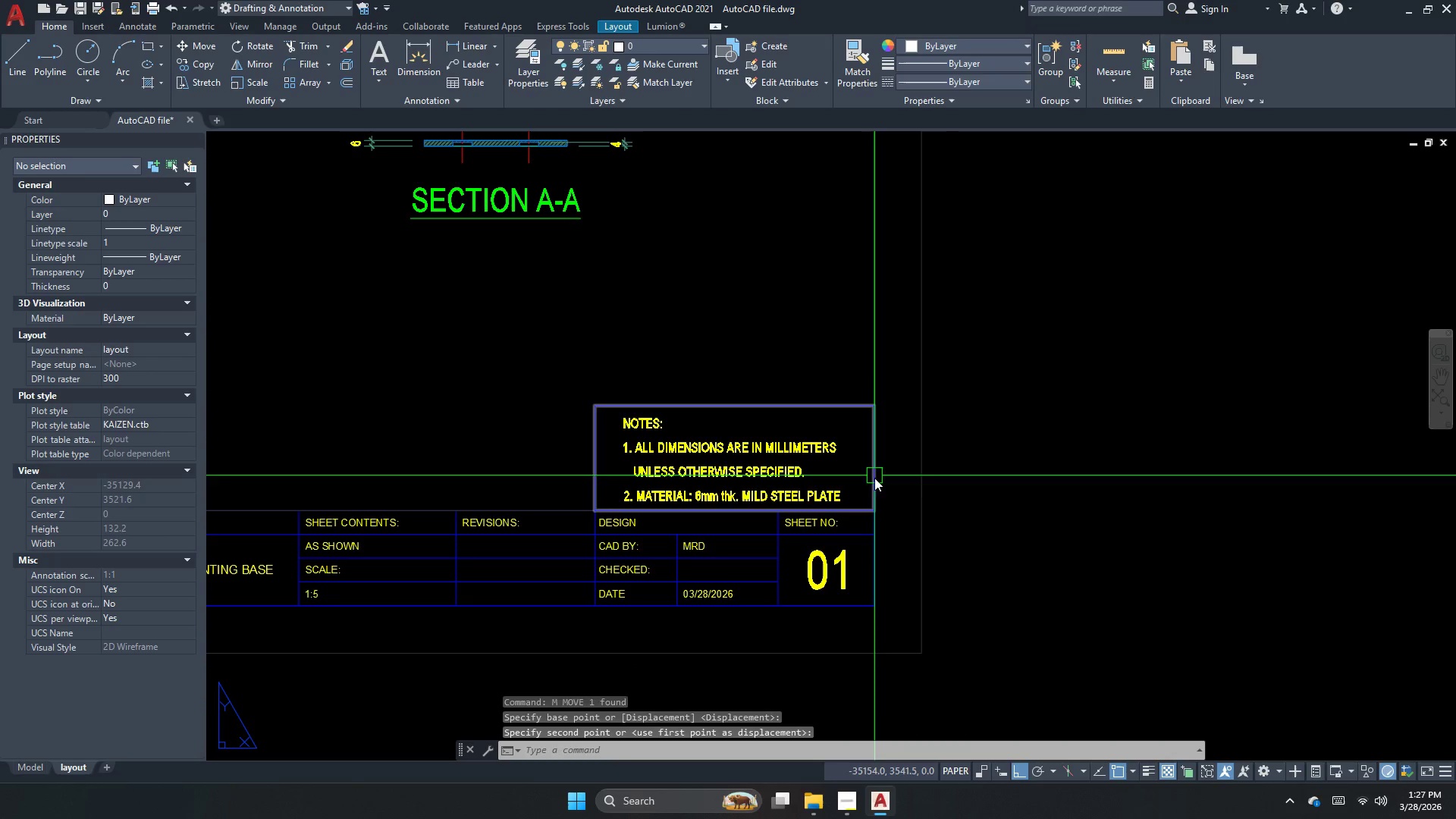 
key(Control+Z)
 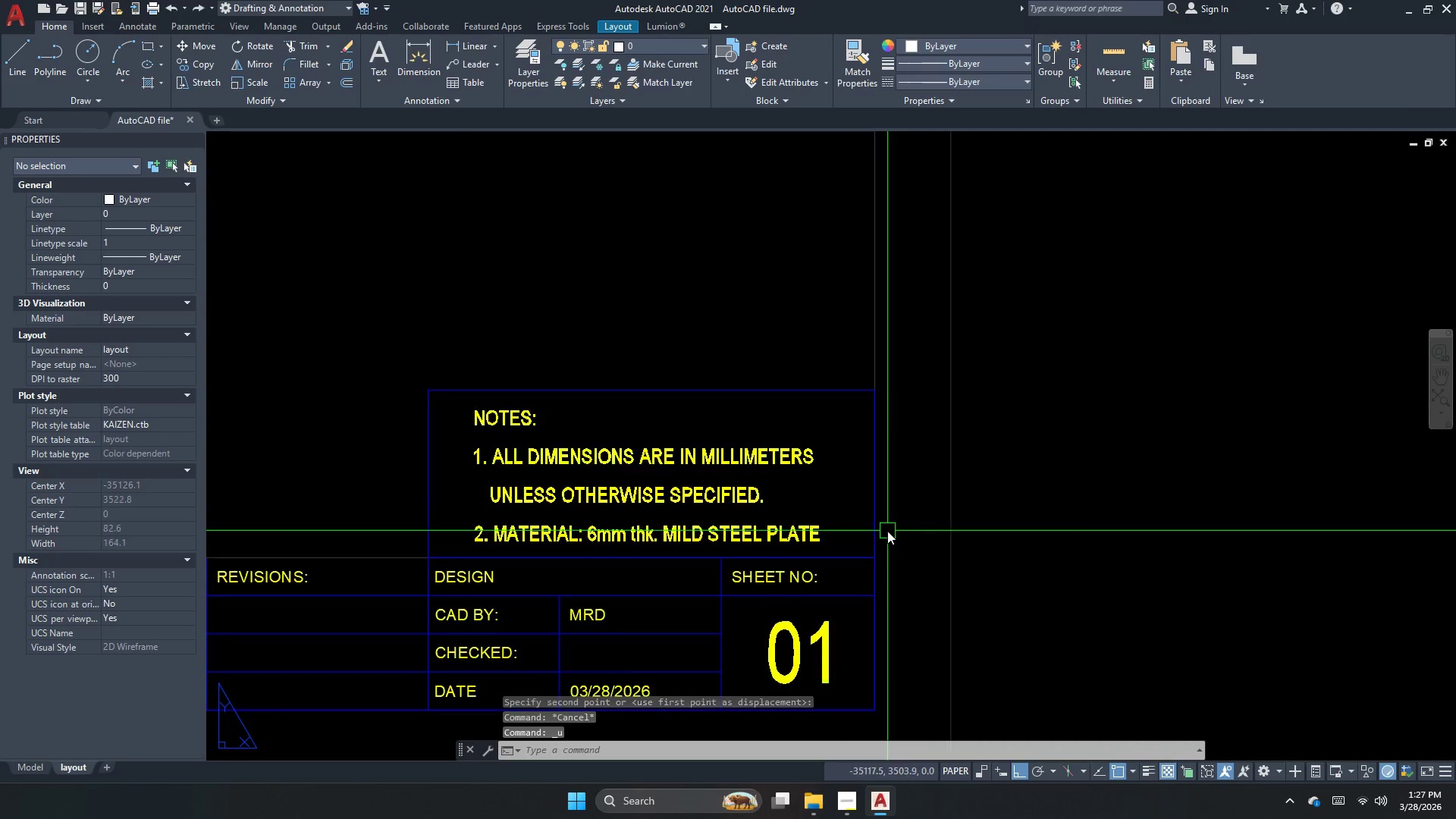 
key(Control+Z)
 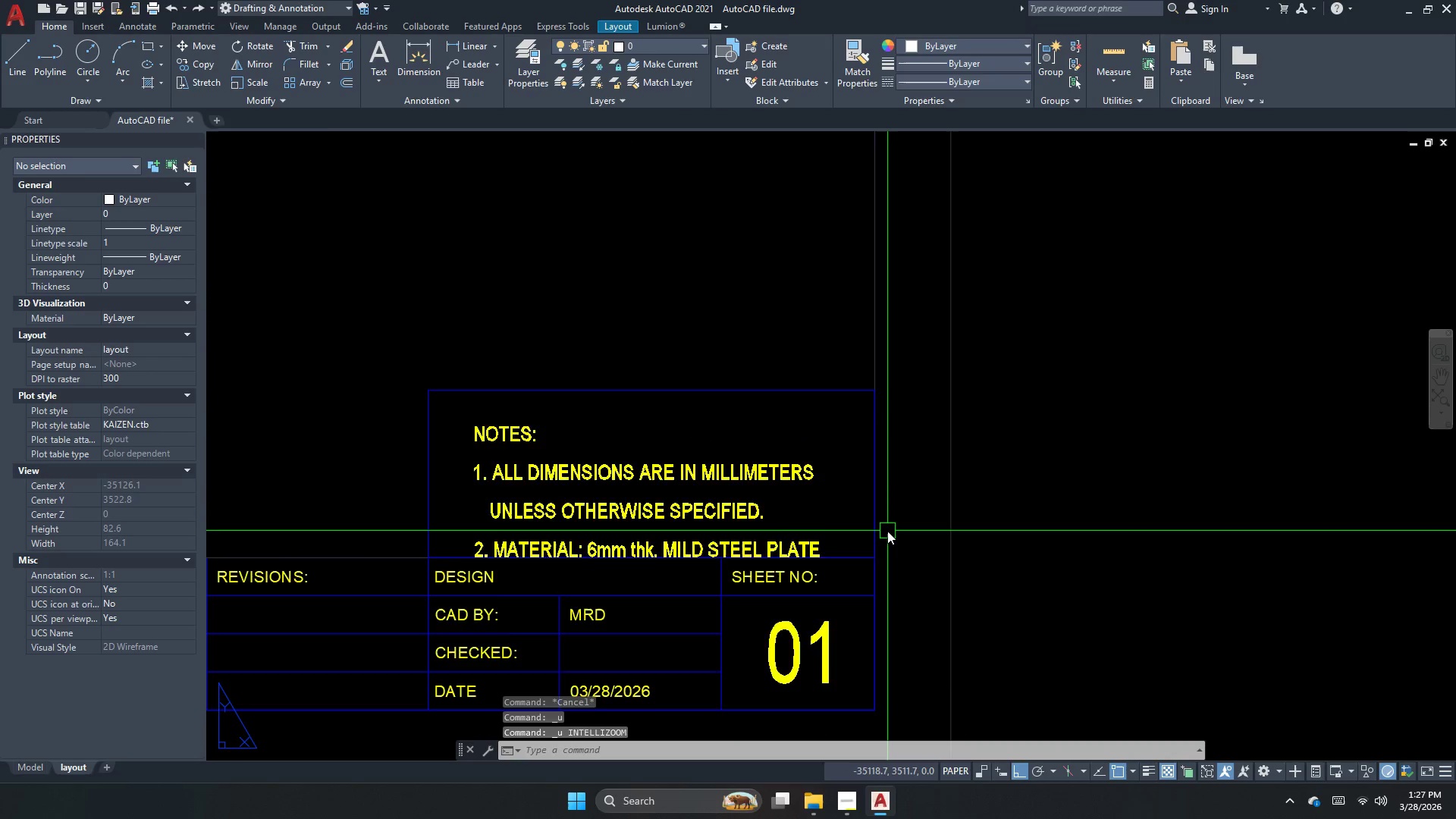 
key(Control+Z)
 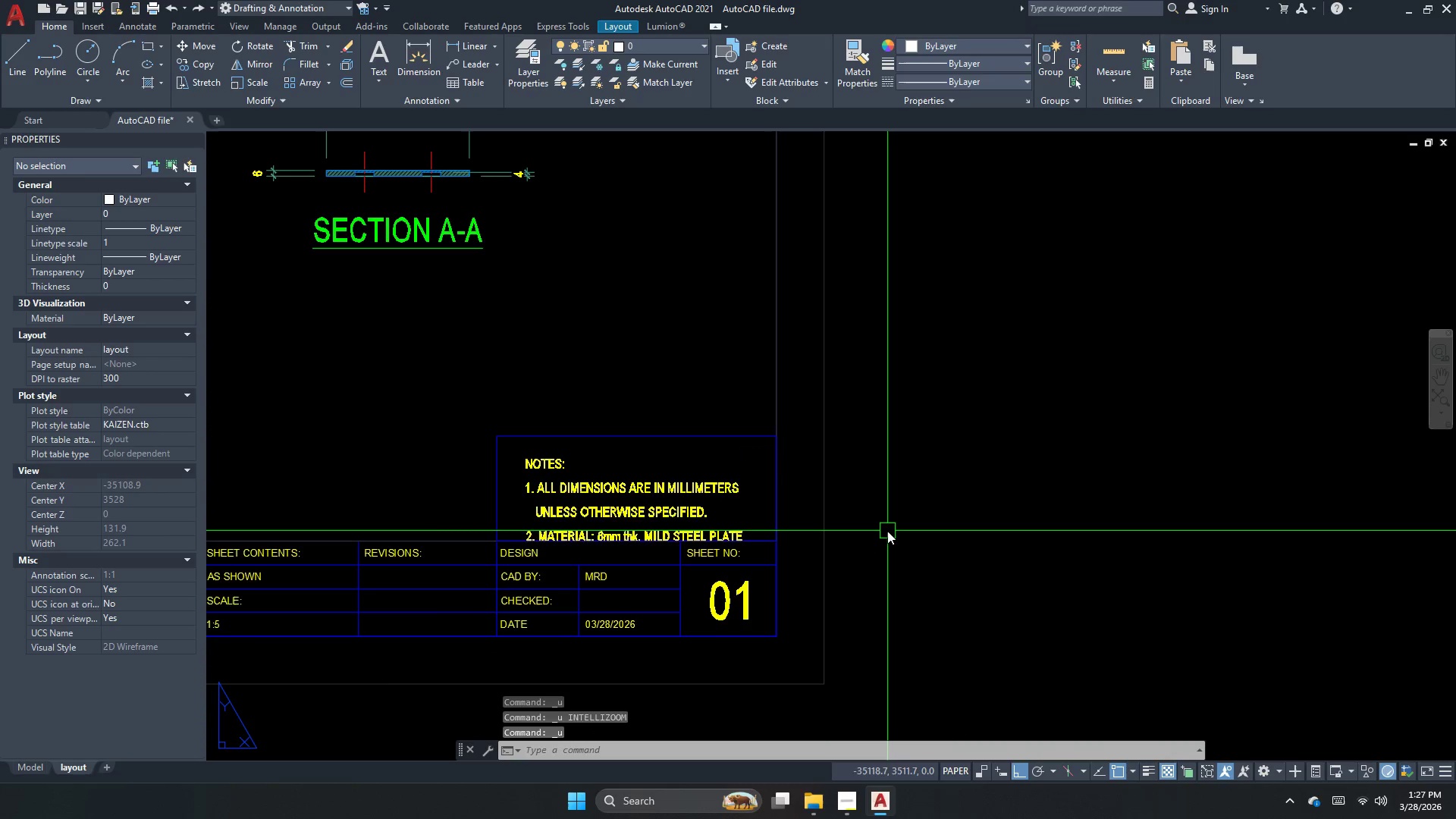 
key(Control+Z)
 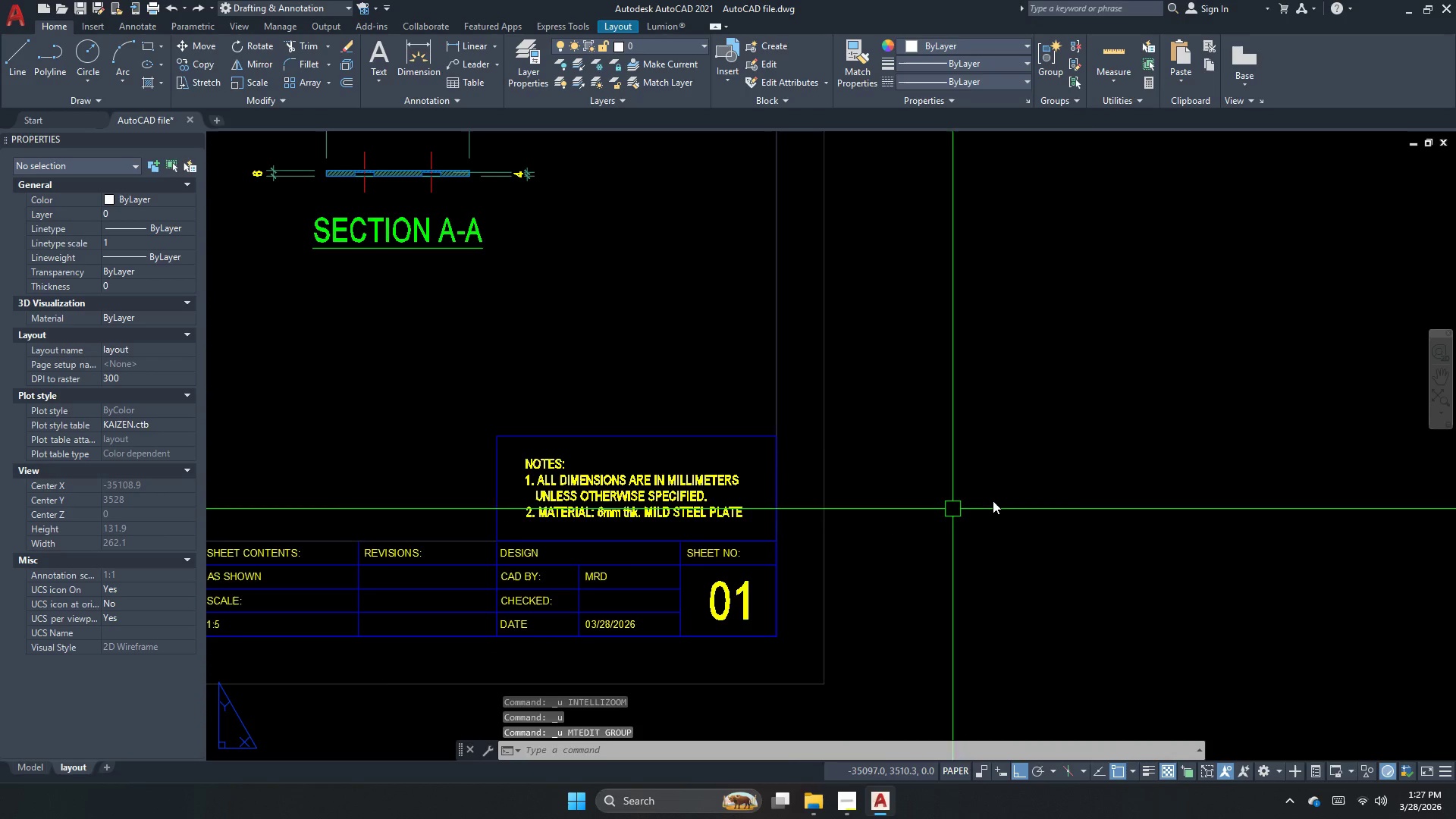 
left_click([1095, 452])
 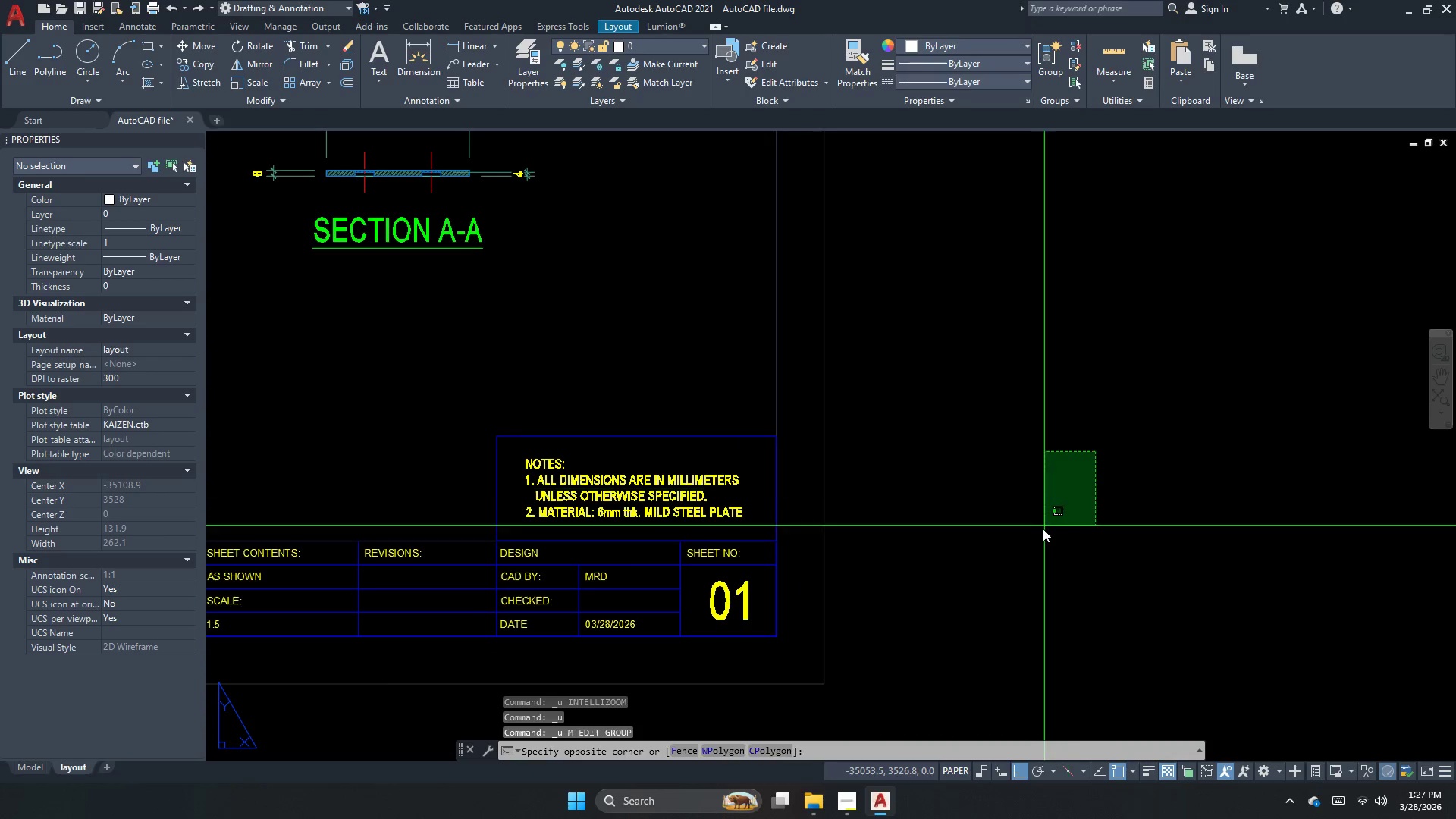 
left_click_drag(start_coordinate=[1043, 529], to_coordinate=[1043, 533])
 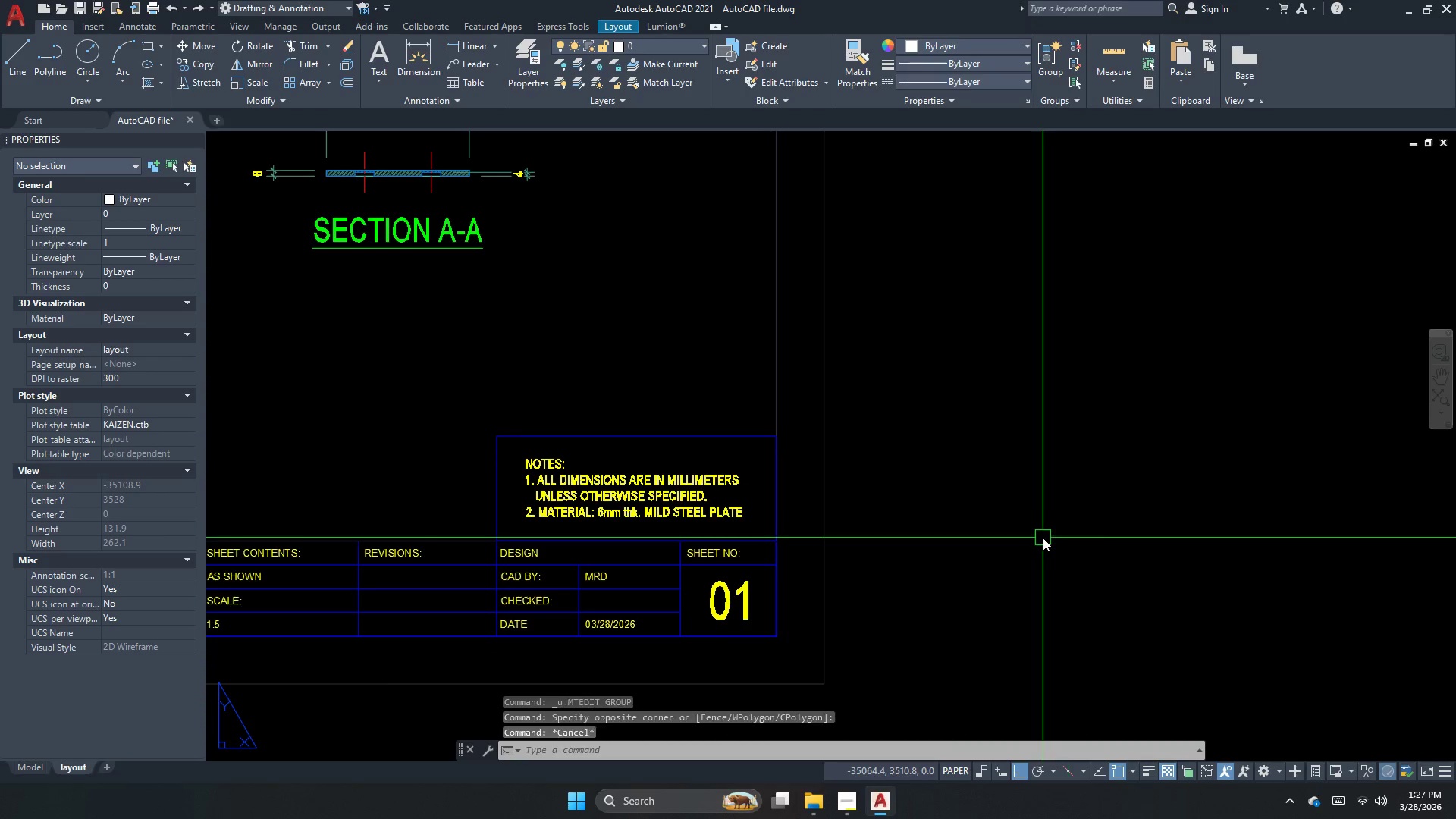 
key(Escape)
 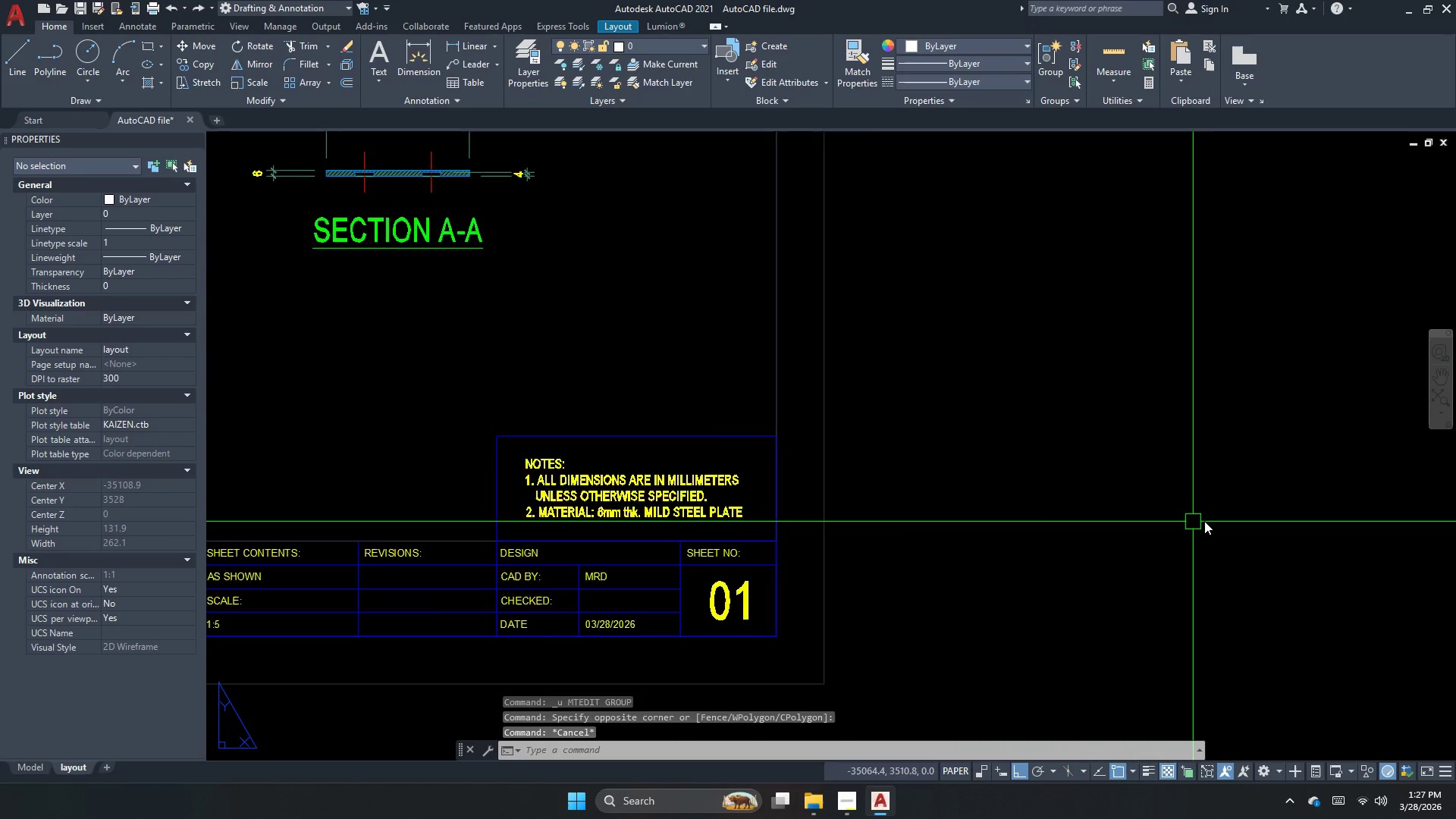 
scroll: coordinate [1207, 521], scroll_direction: down, amount: 3.0
 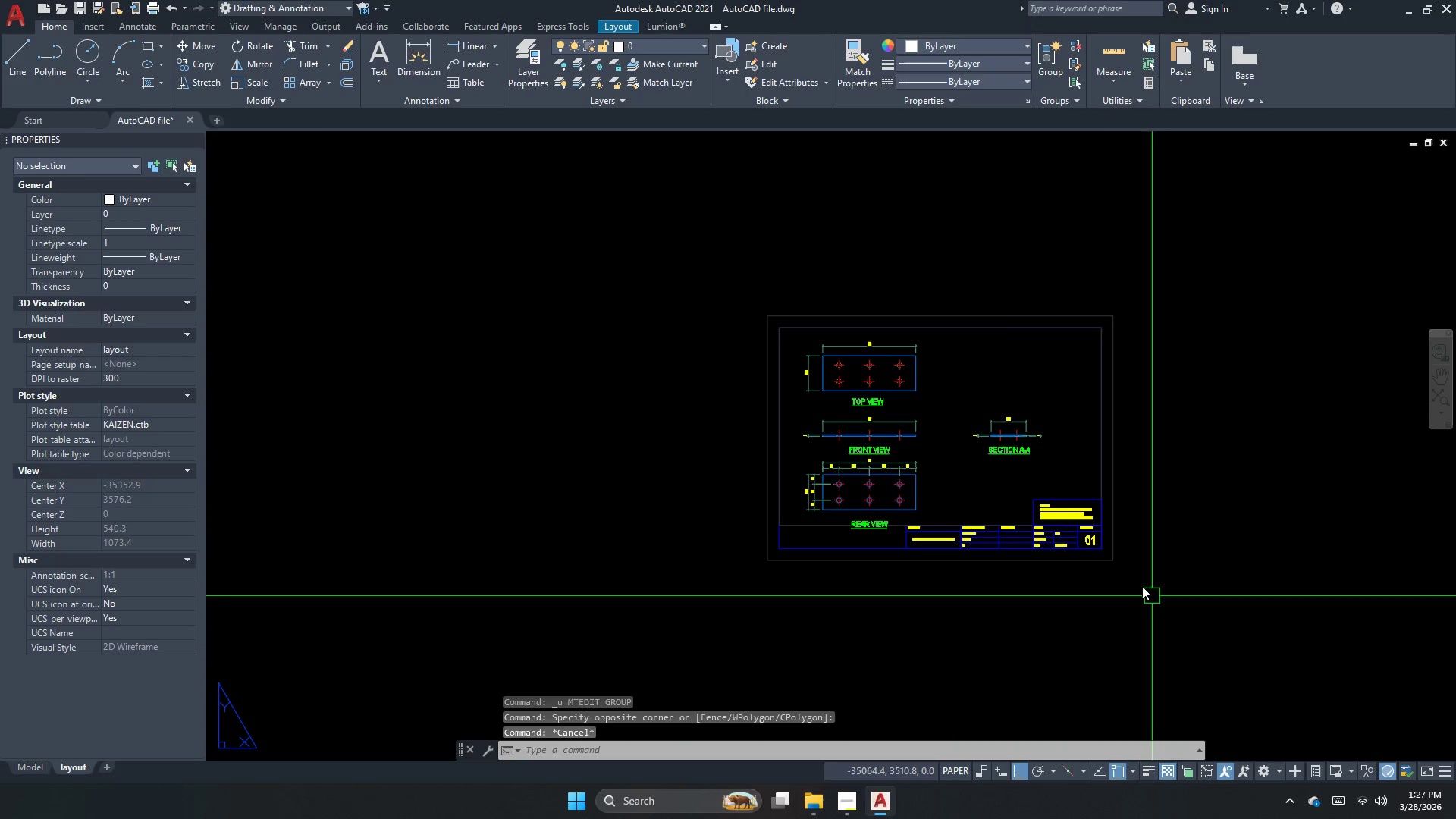 
scroll: coordinate [1098, 535], scroll_direction: up, amount: 2.0
 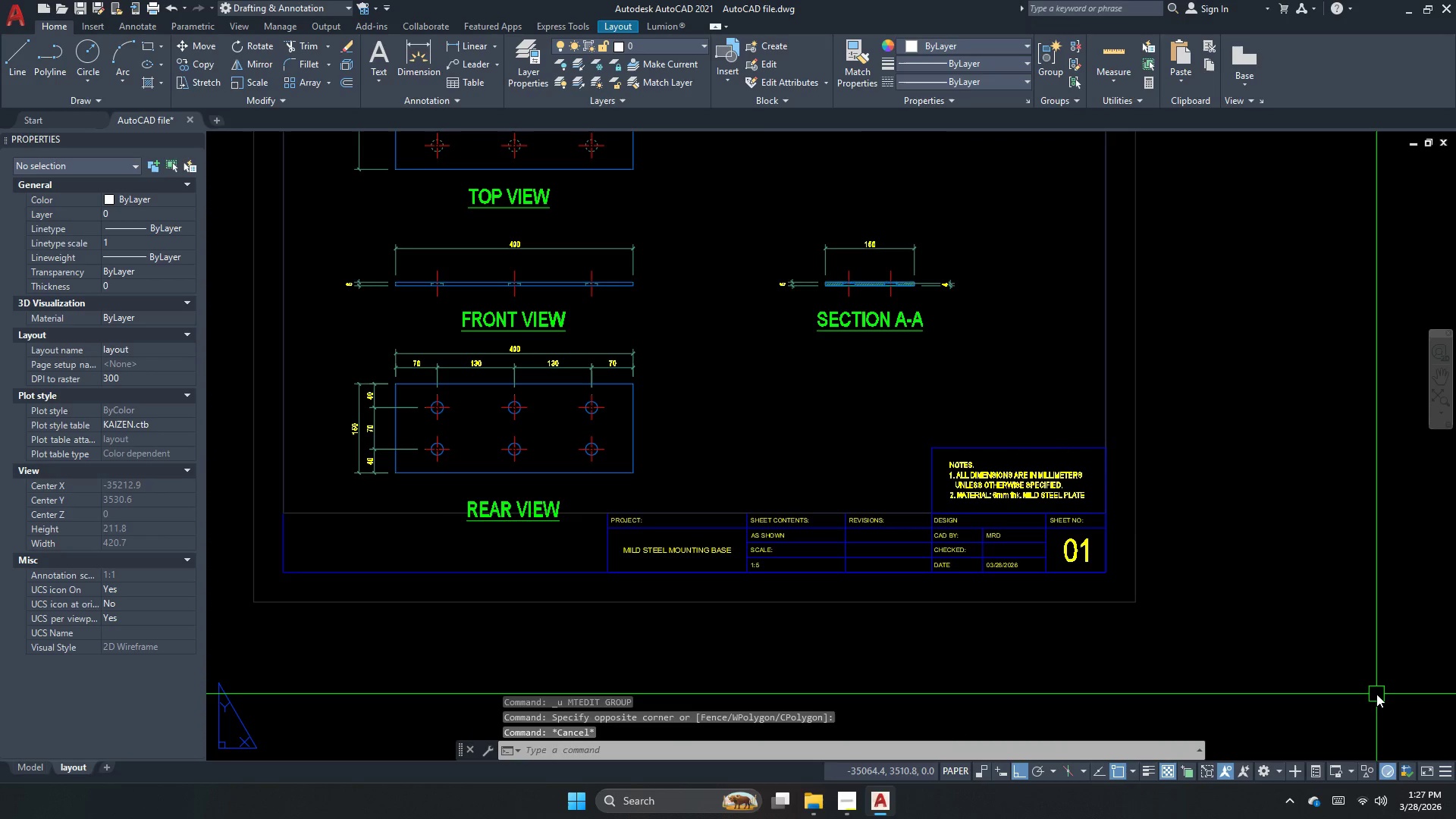 
key(Escape)
 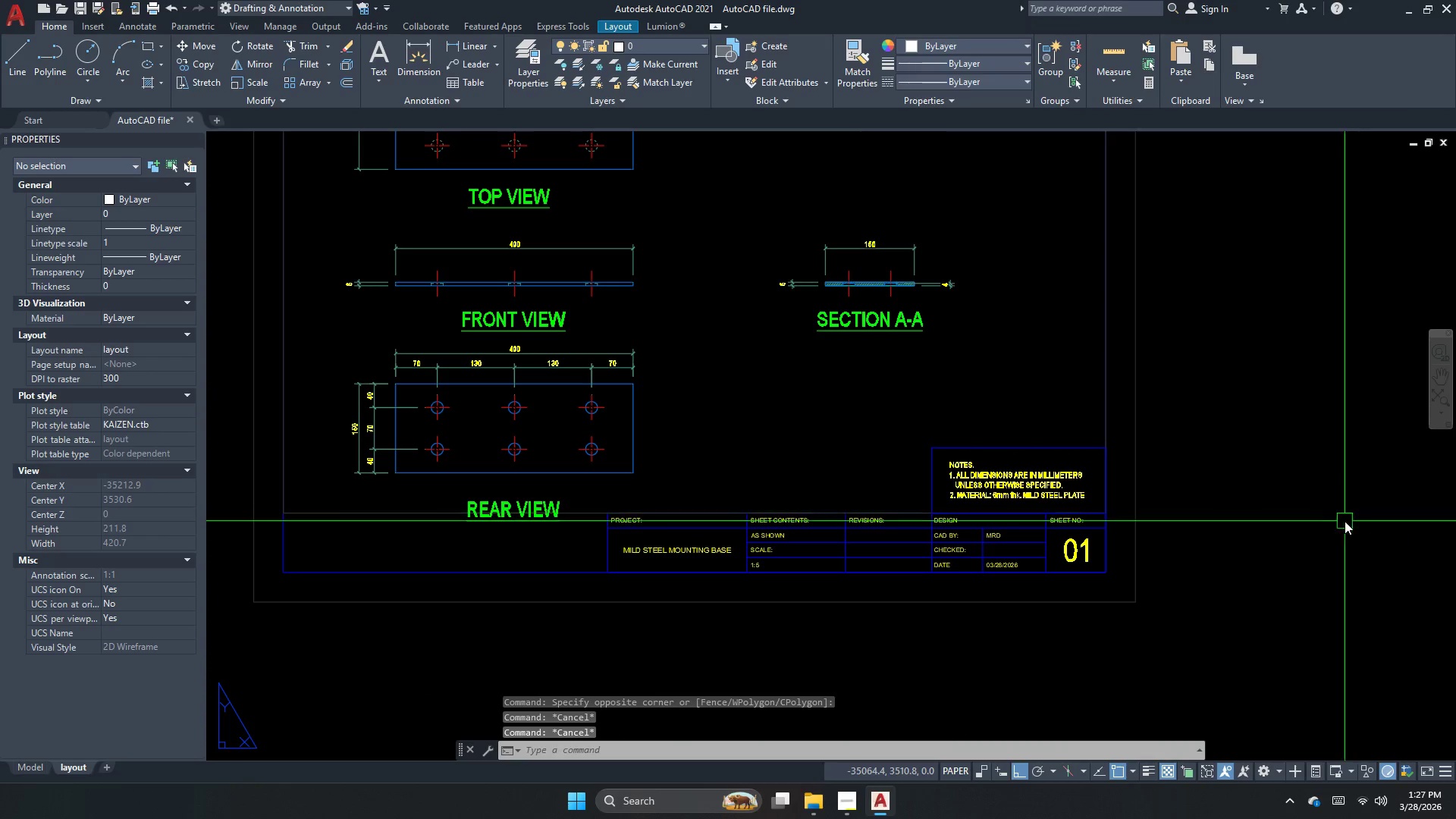 
left_click([956, 512])
 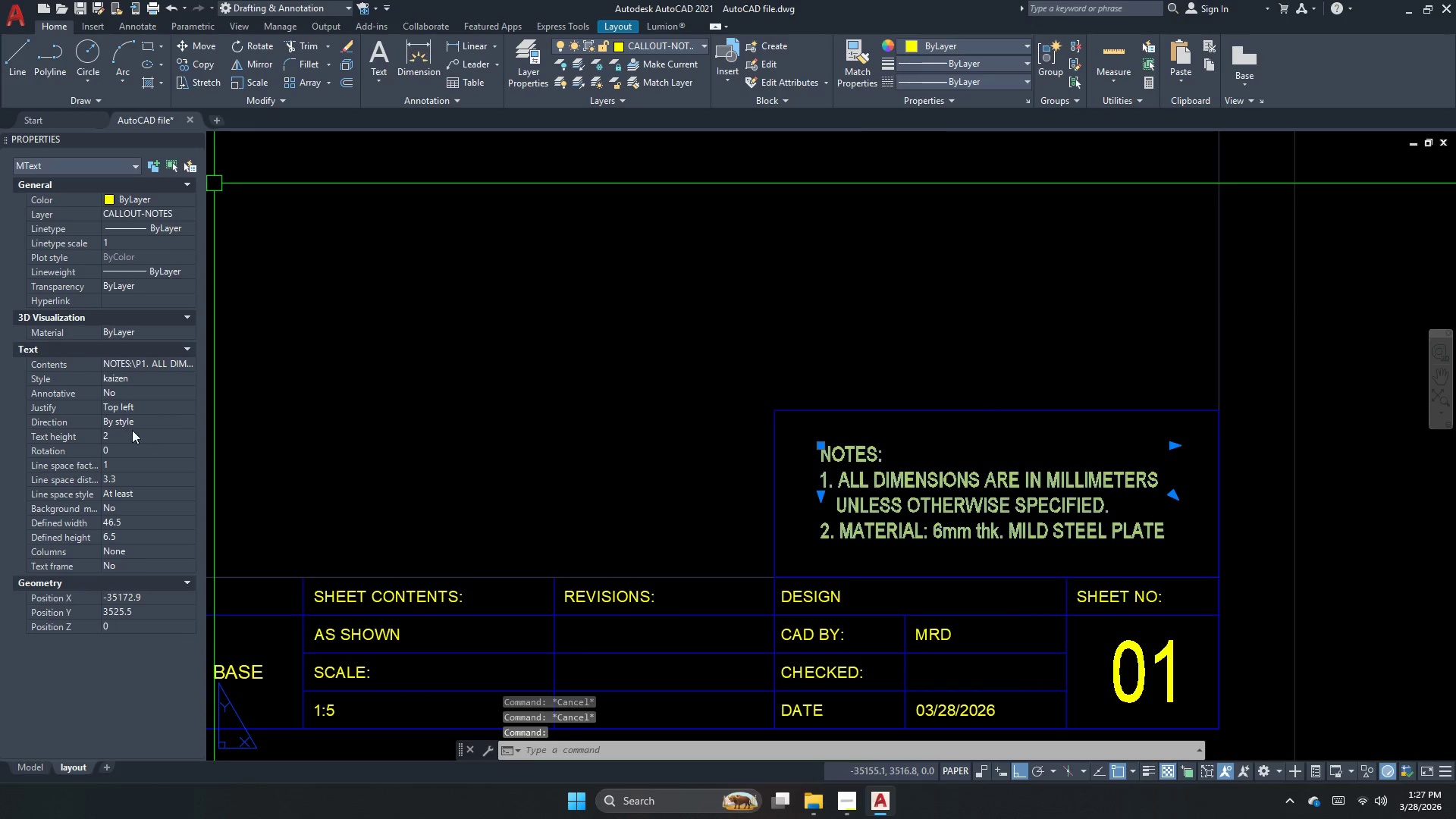 
scroll: coordinate [1006, 485], scroll_direction: up, amount: 2.0
 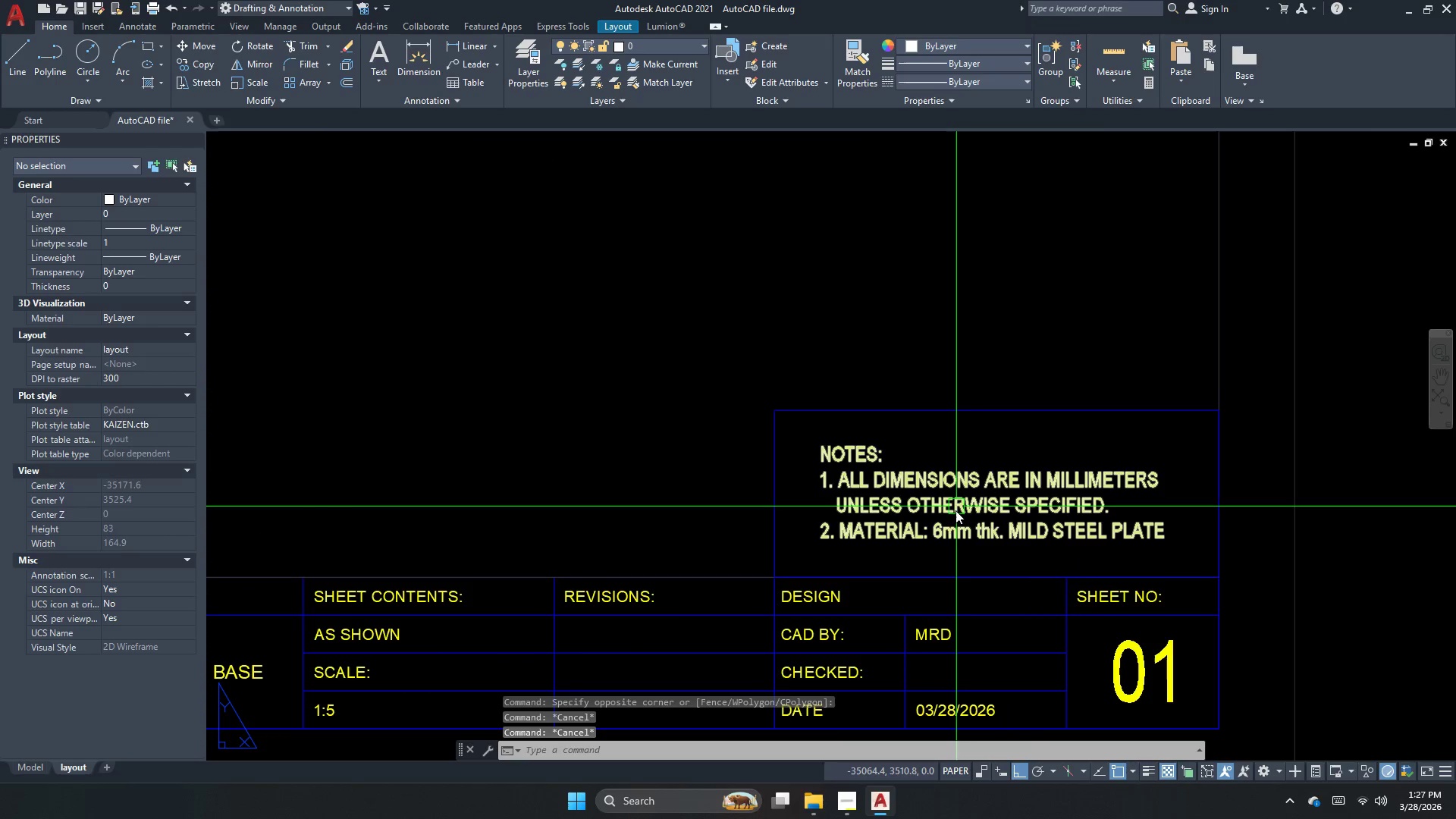 
left_click([114, 434])
 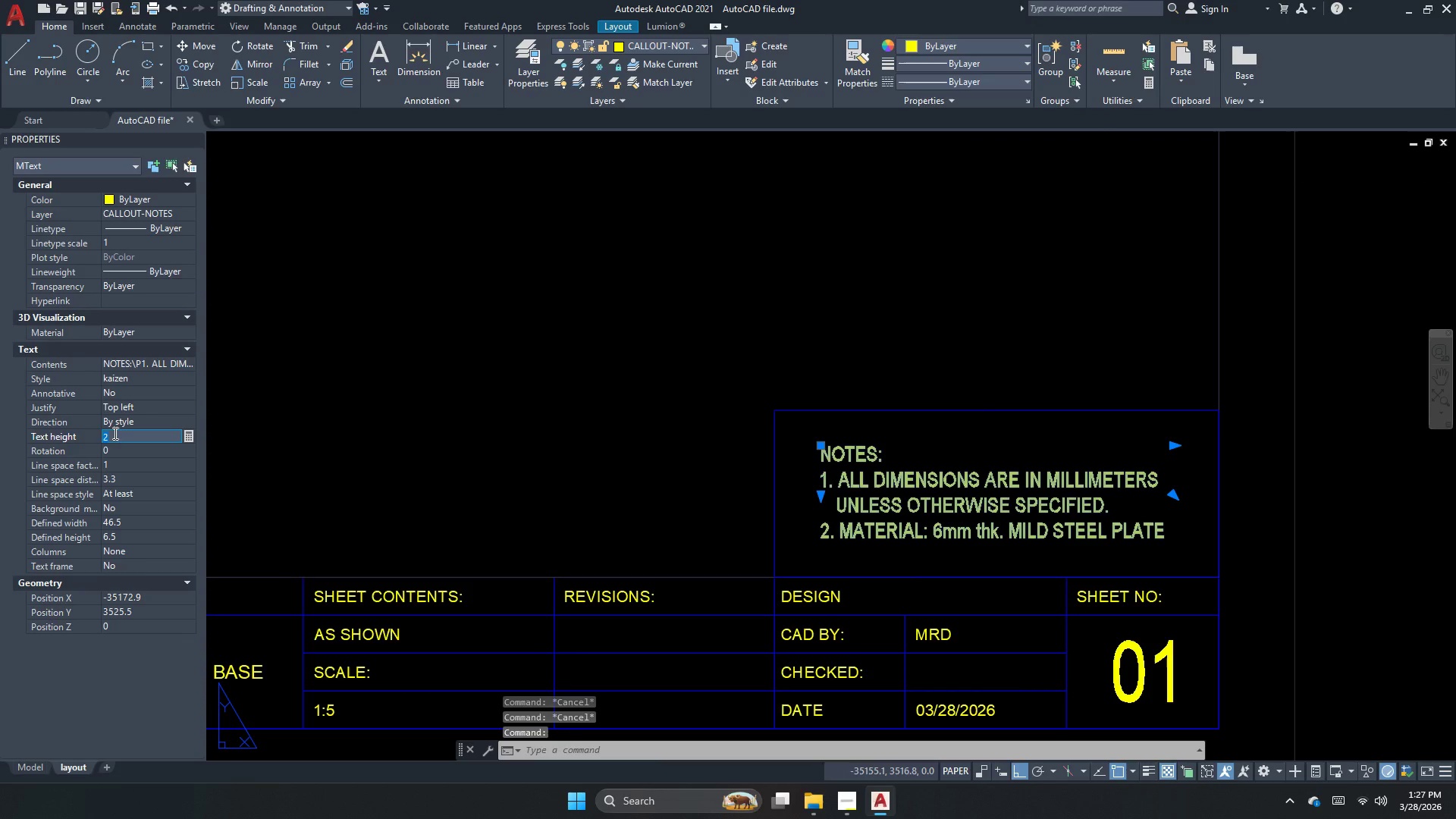 
key(Numpad2)
 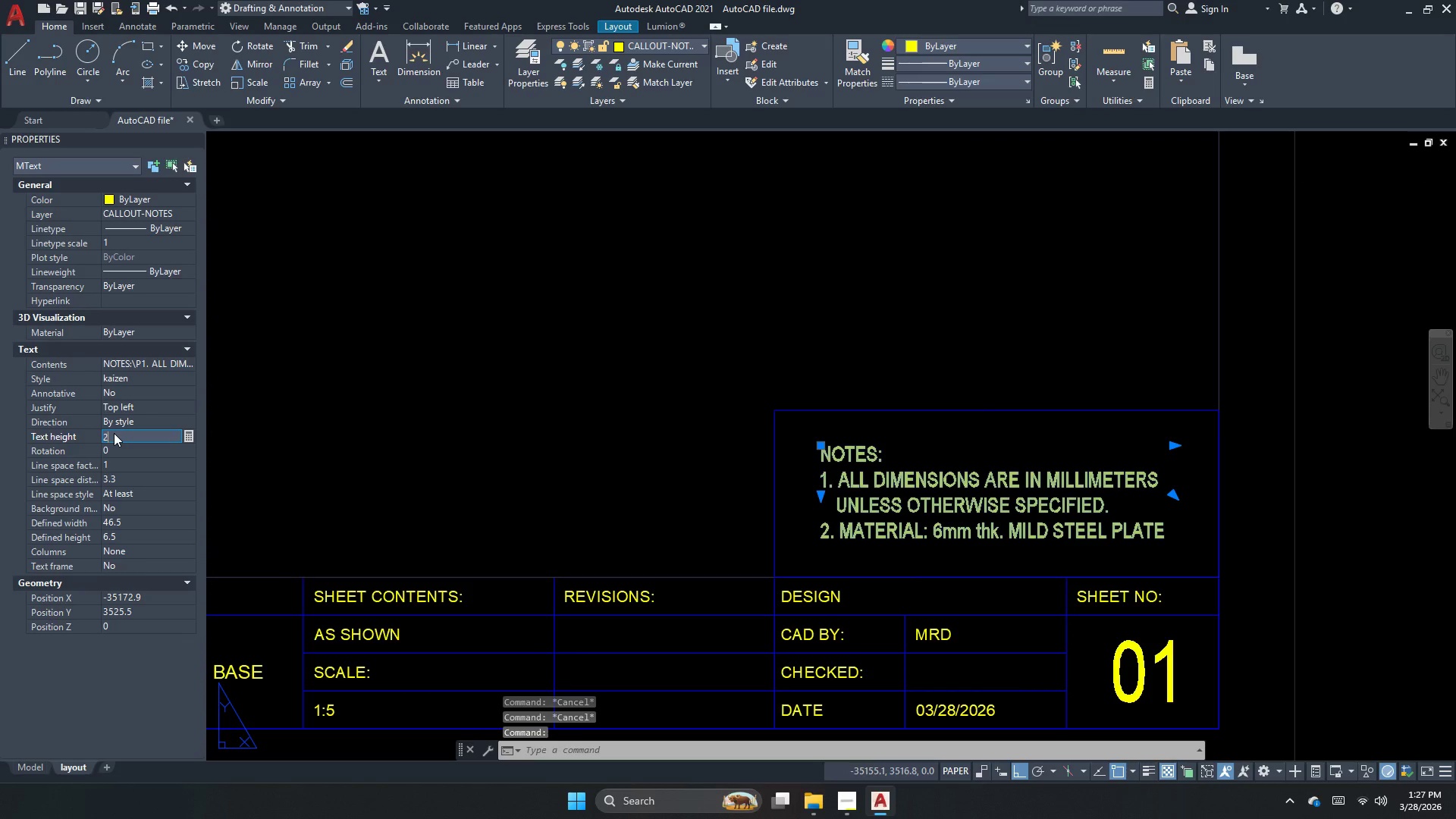 
key(NumpadDecimal)
 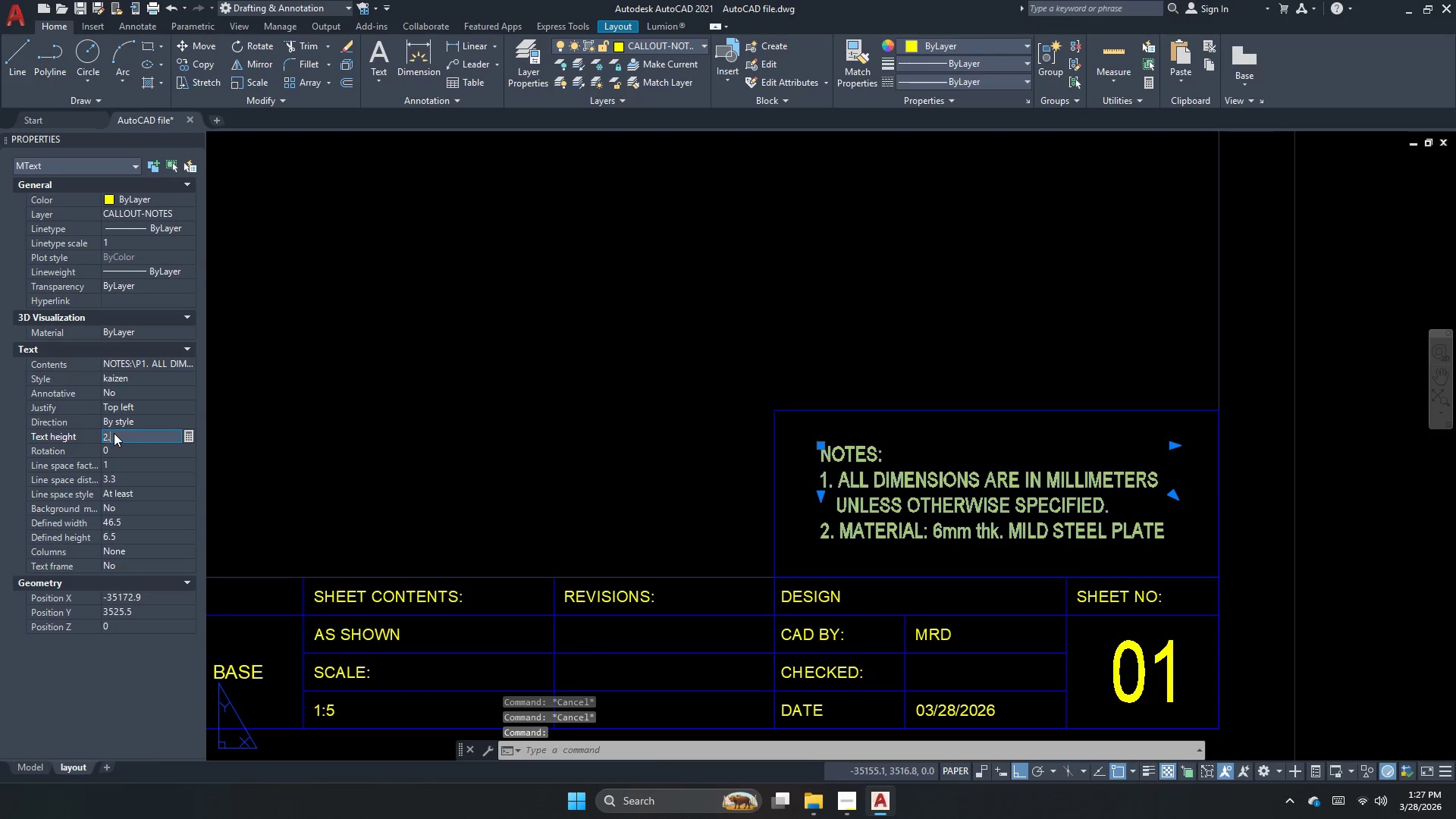 
key(Numpad2)
 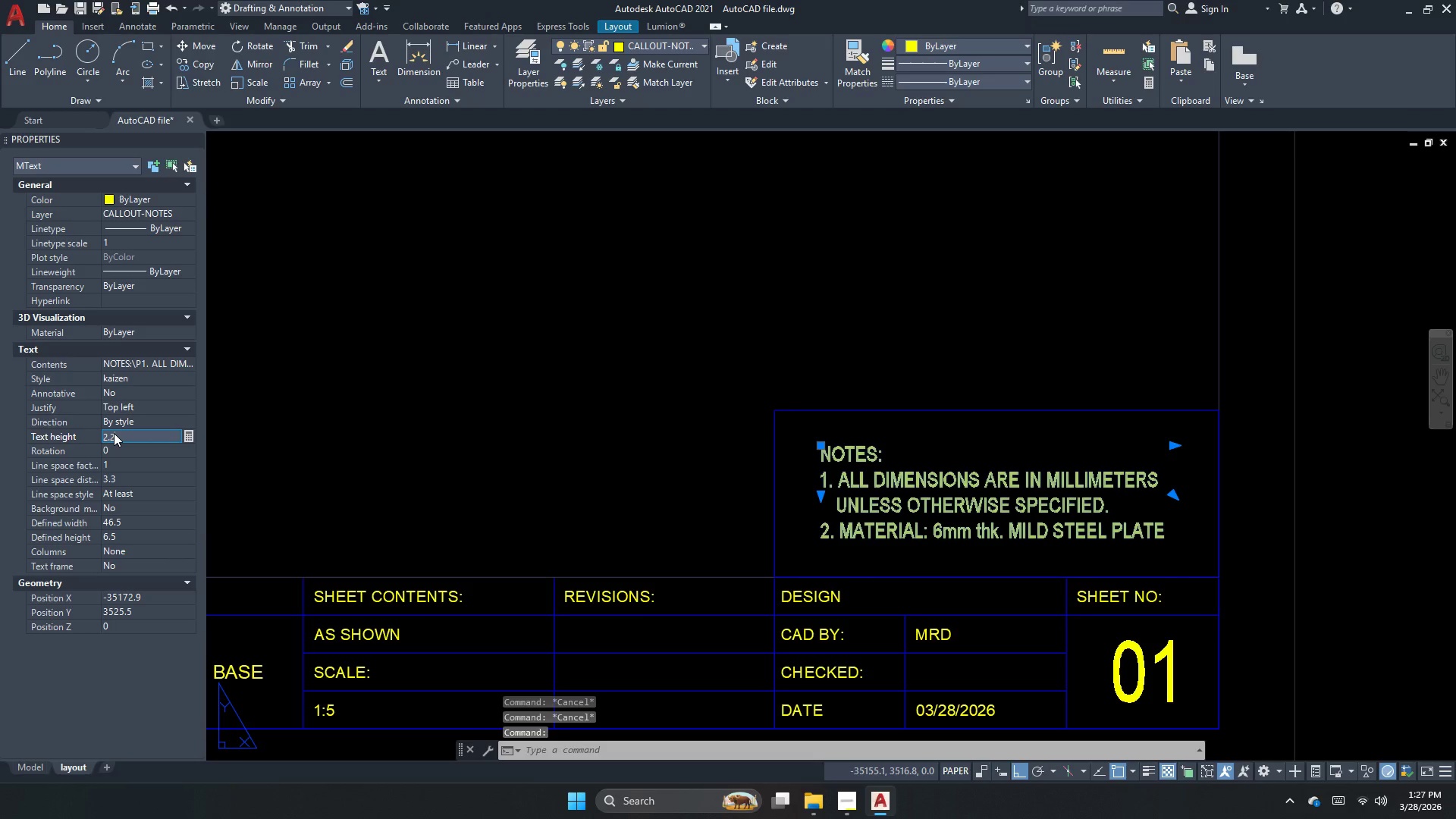 
key(NumpadDecimal)
 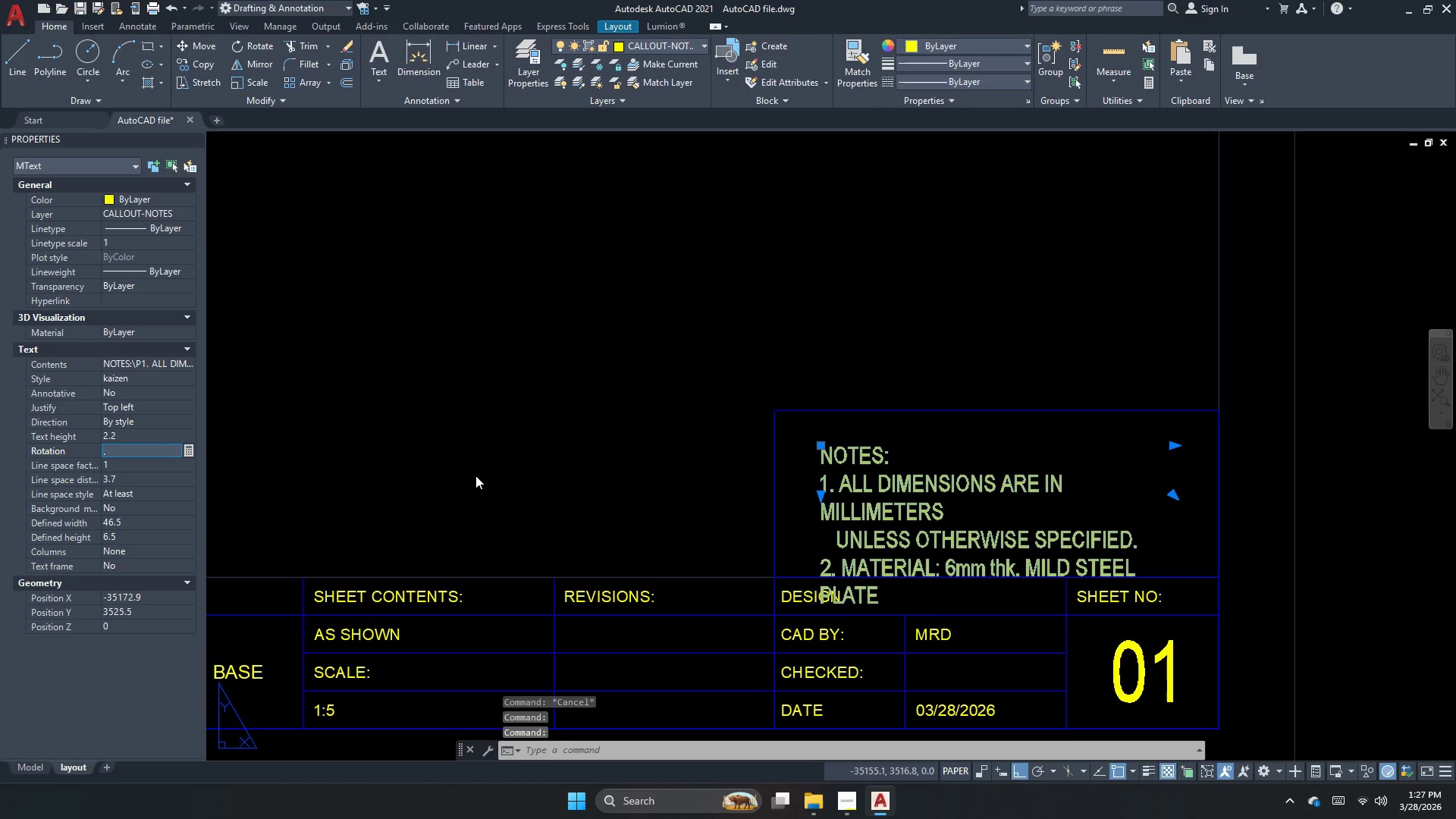 
key(NumpadEnter)
 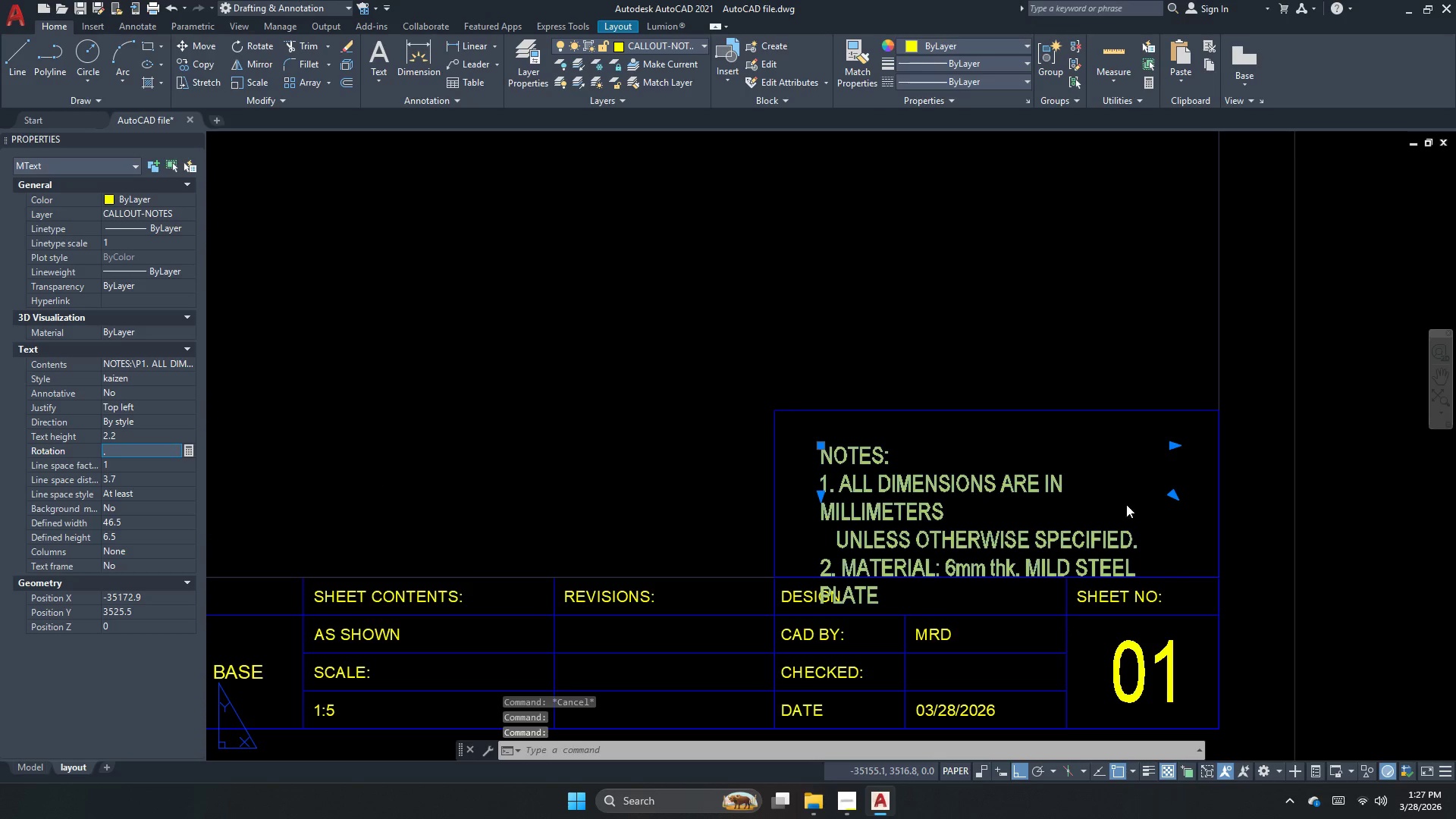 
key(Escape)
 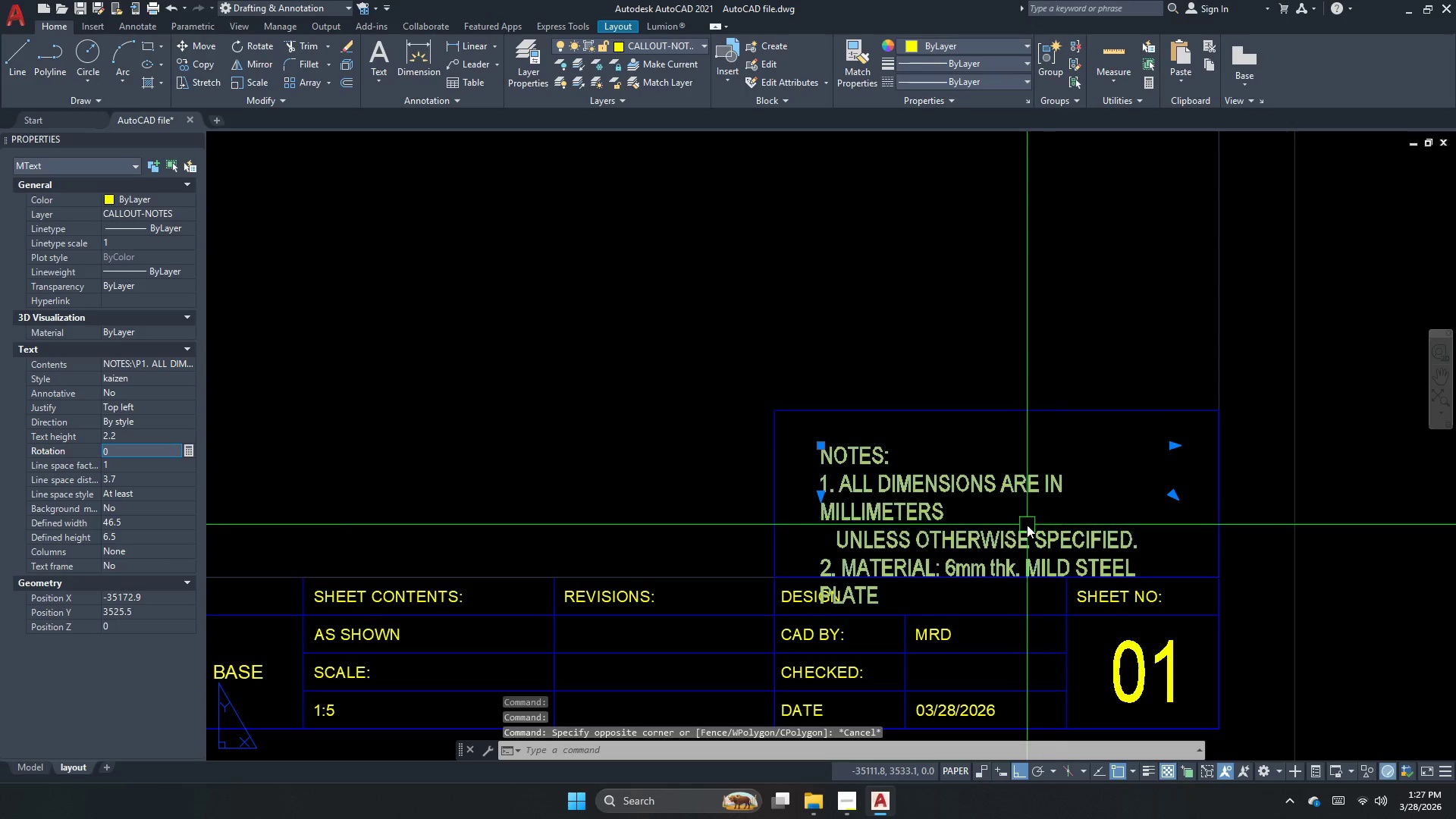 
left_click([1027, 525])
 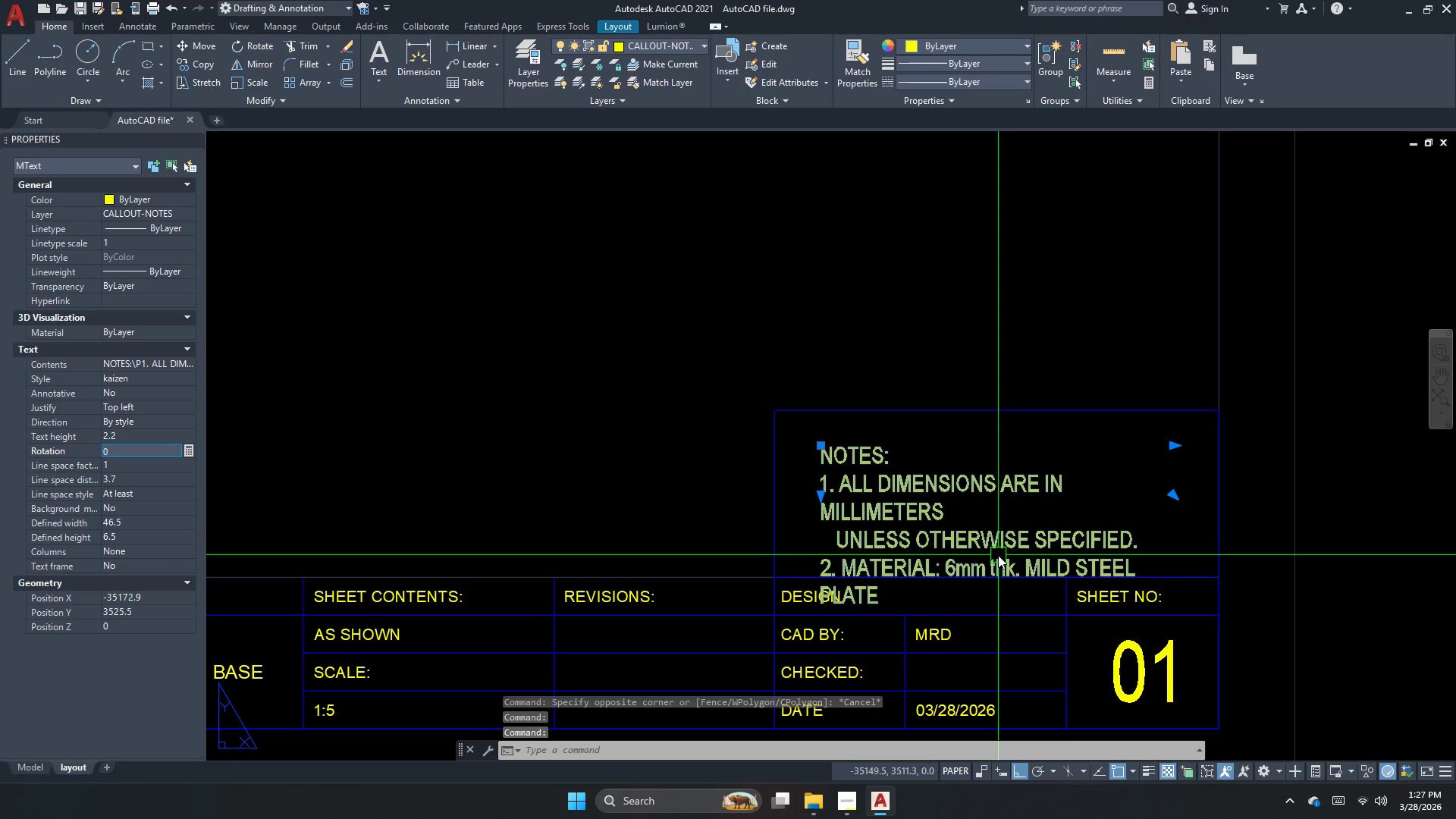 
triple_click([998, 555])
 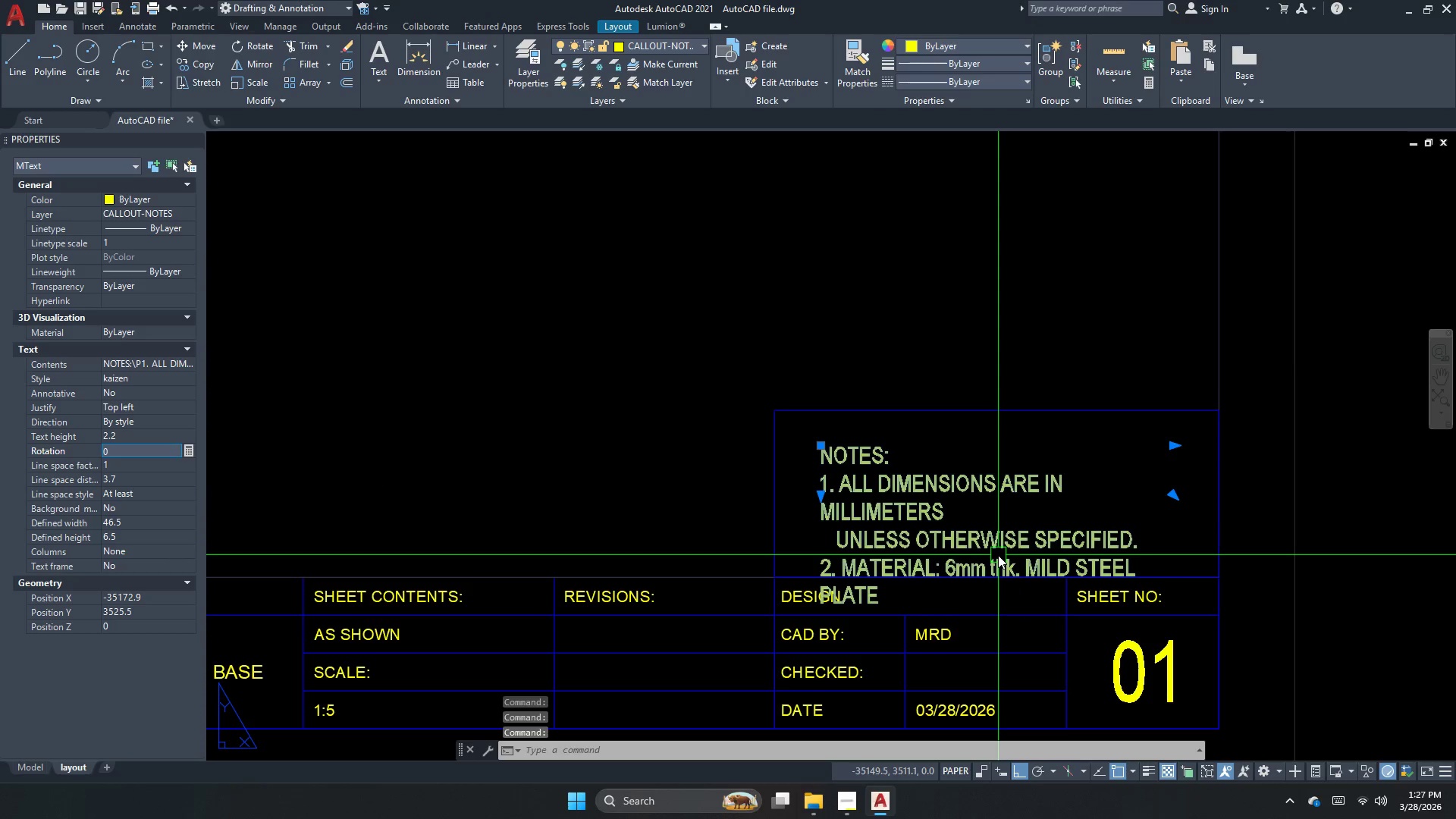 
triple_click([998, 555])
 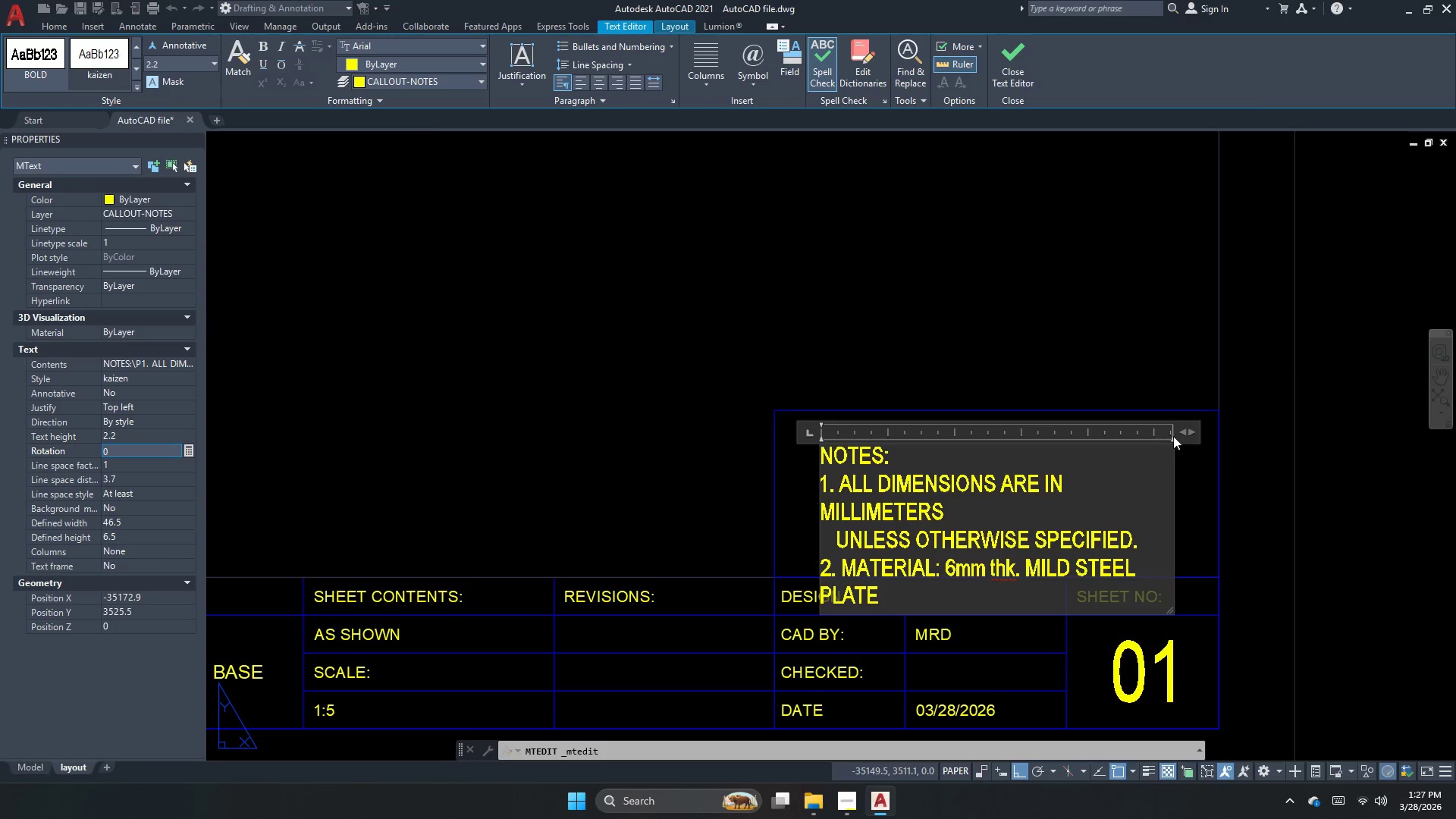 
left_click_drag(start_coordinate=[1183, 430], to_coordinate=[1210, 425])
 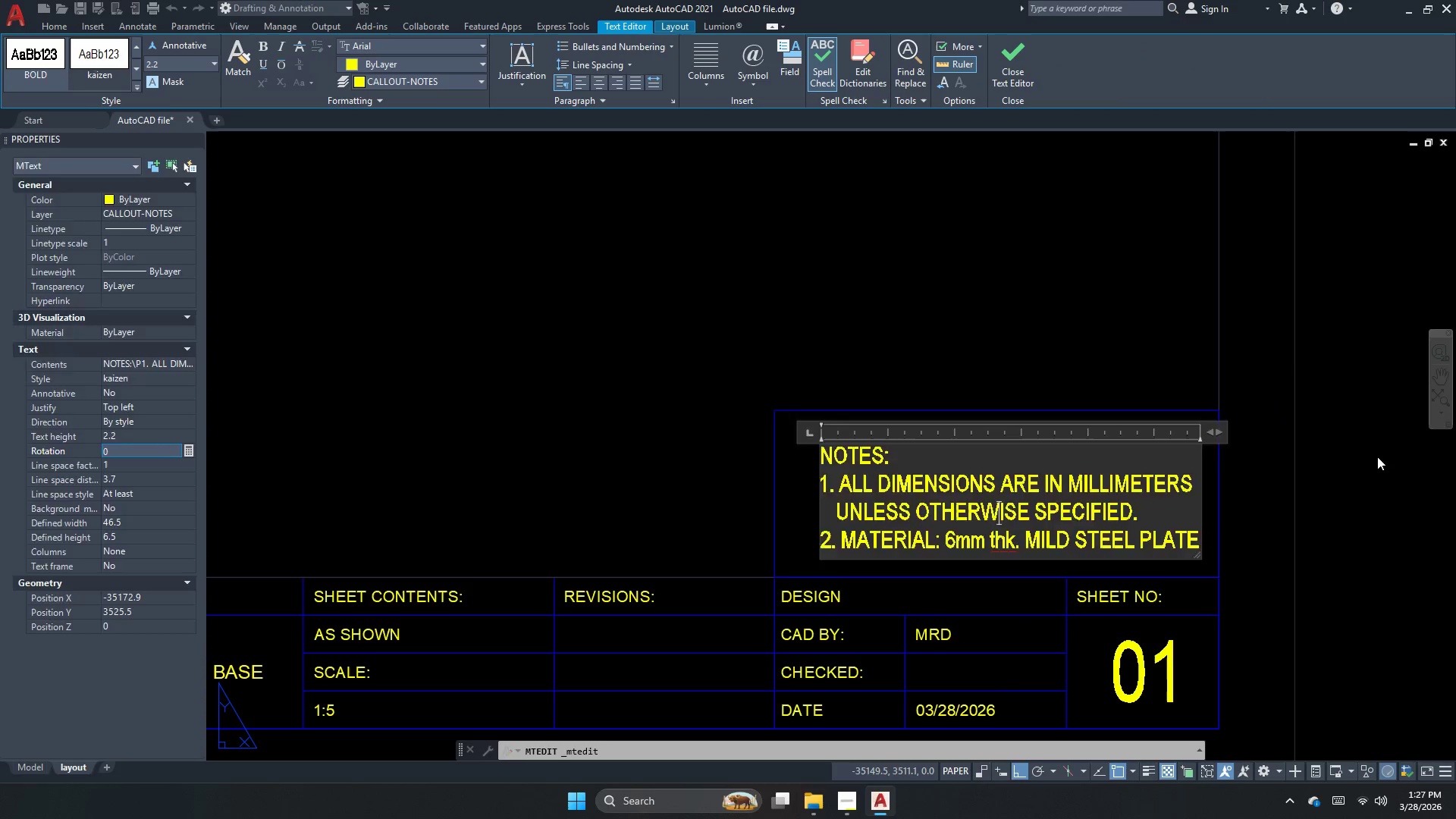 
left_click([1377, 457])
 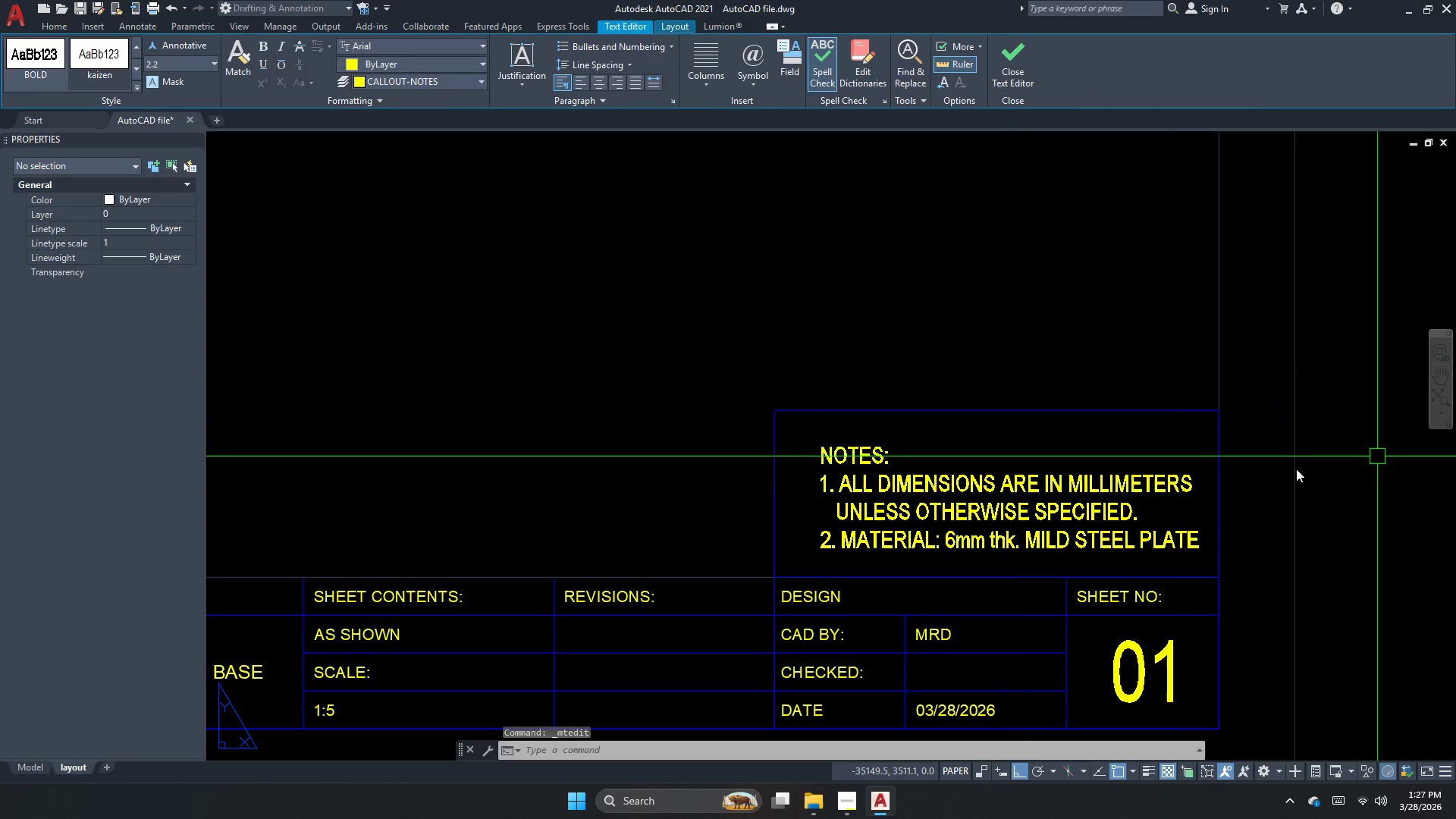 
key(Escape)
 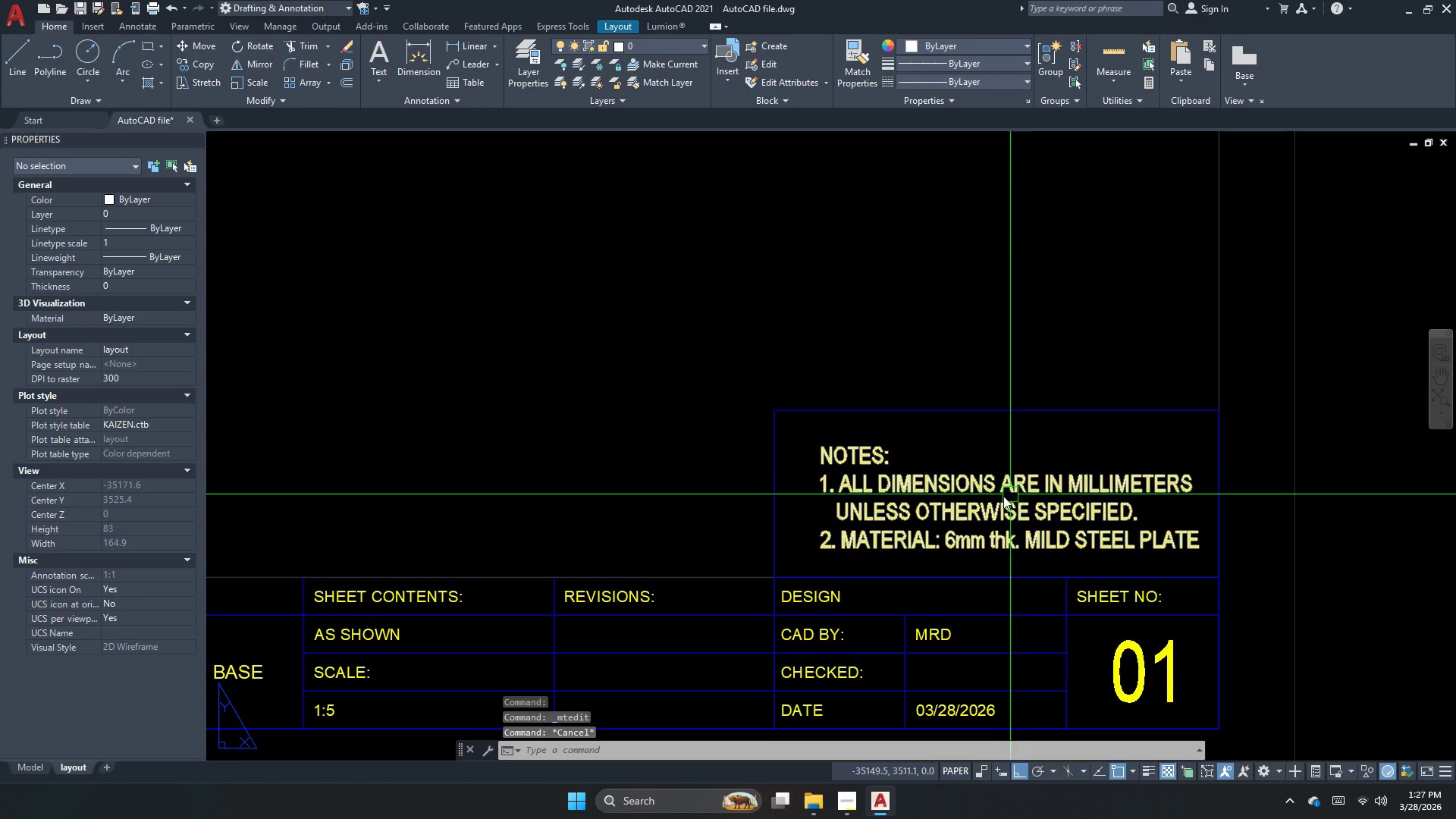 
double_click([1002, 497])
 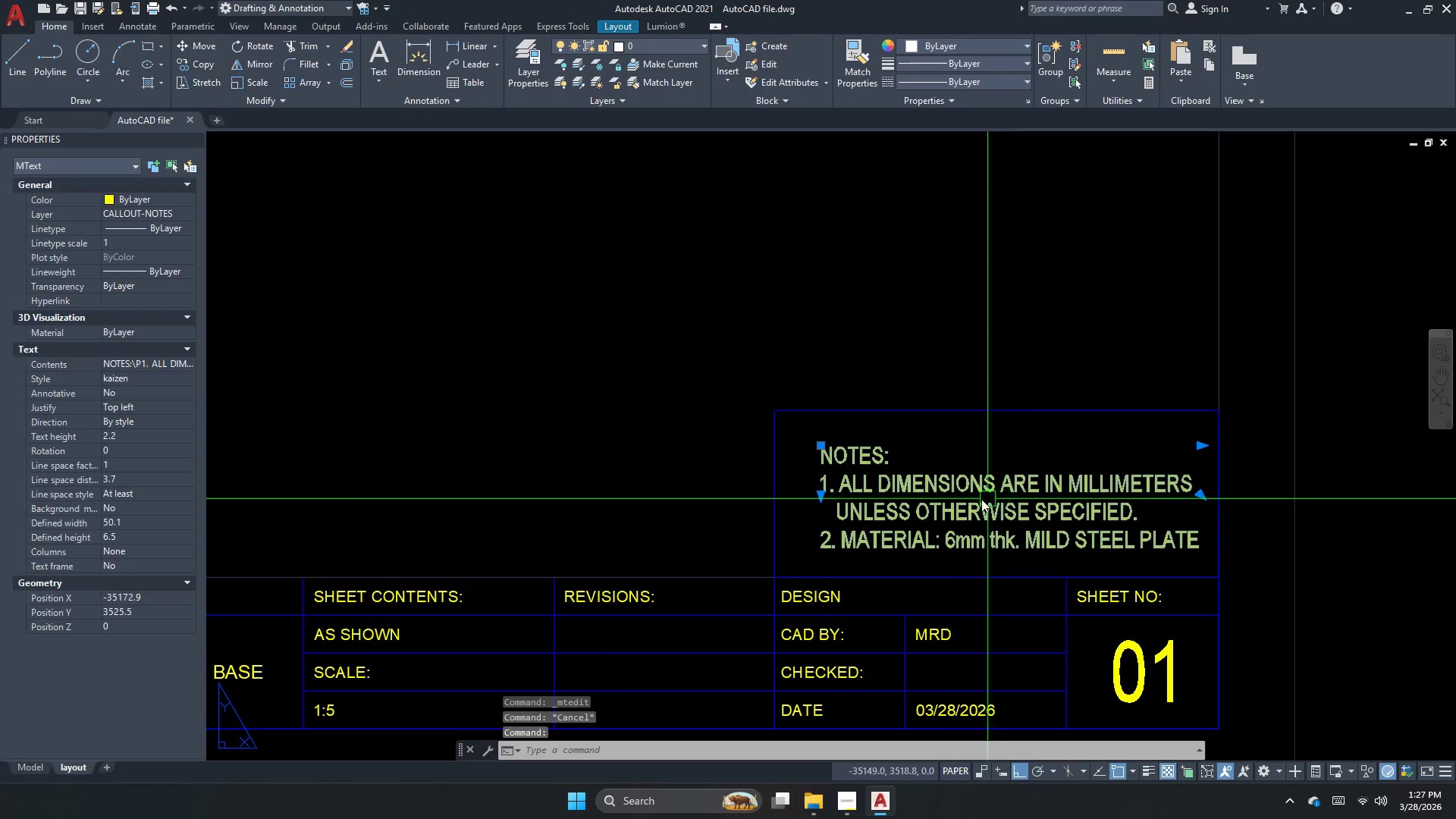 
key(M)
 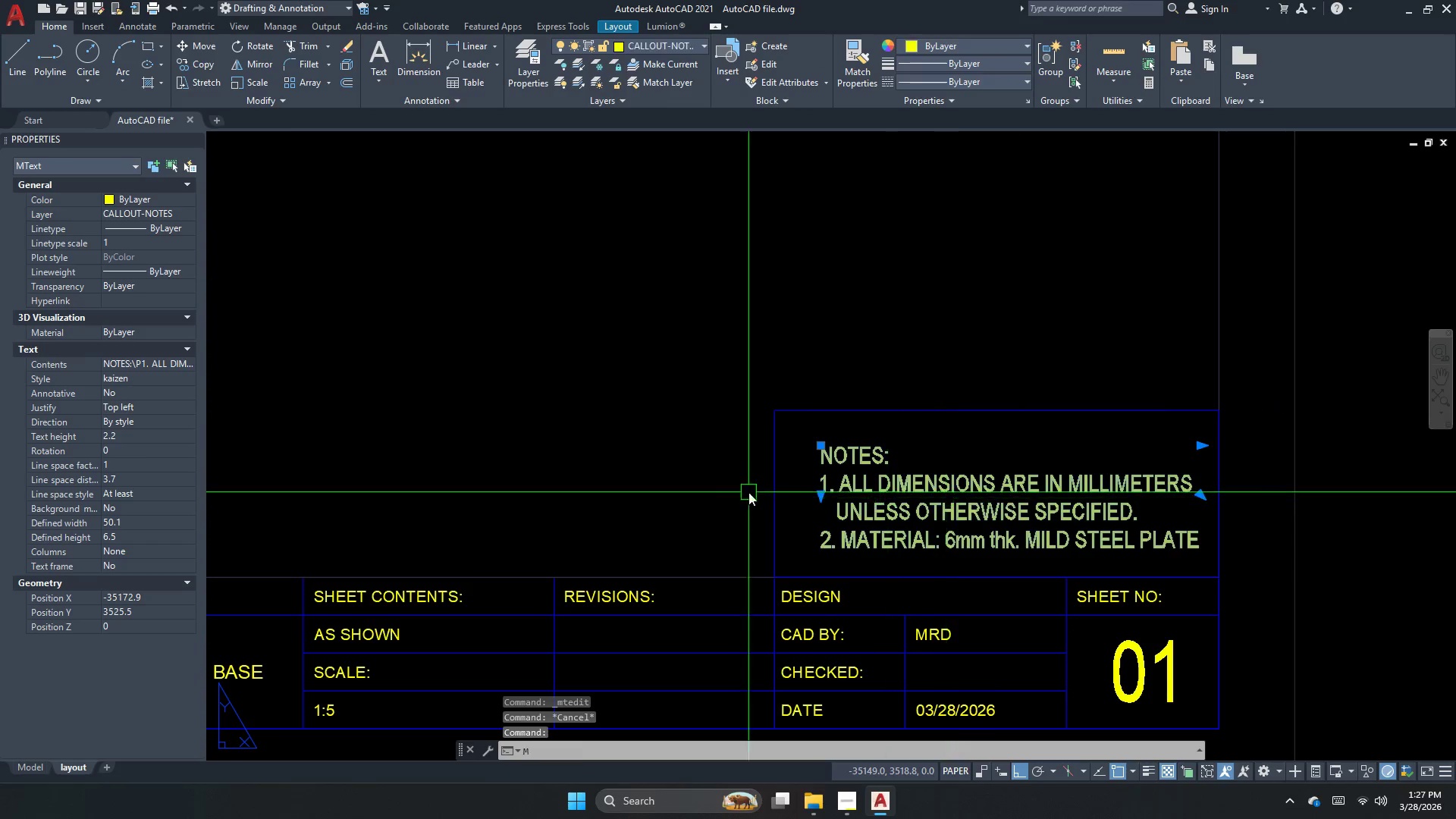 
key(Space)
 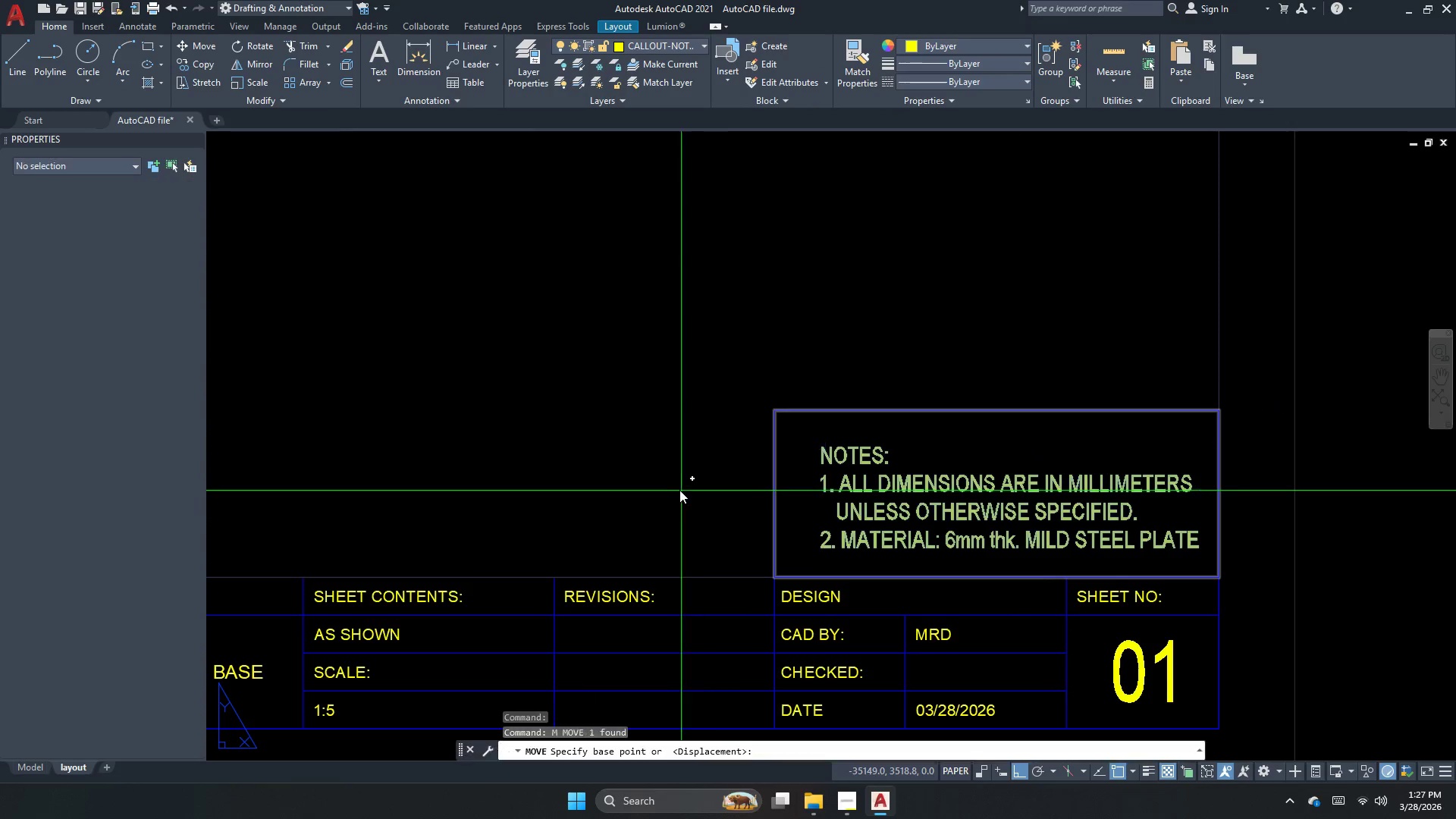 
left_click([683, 485])
 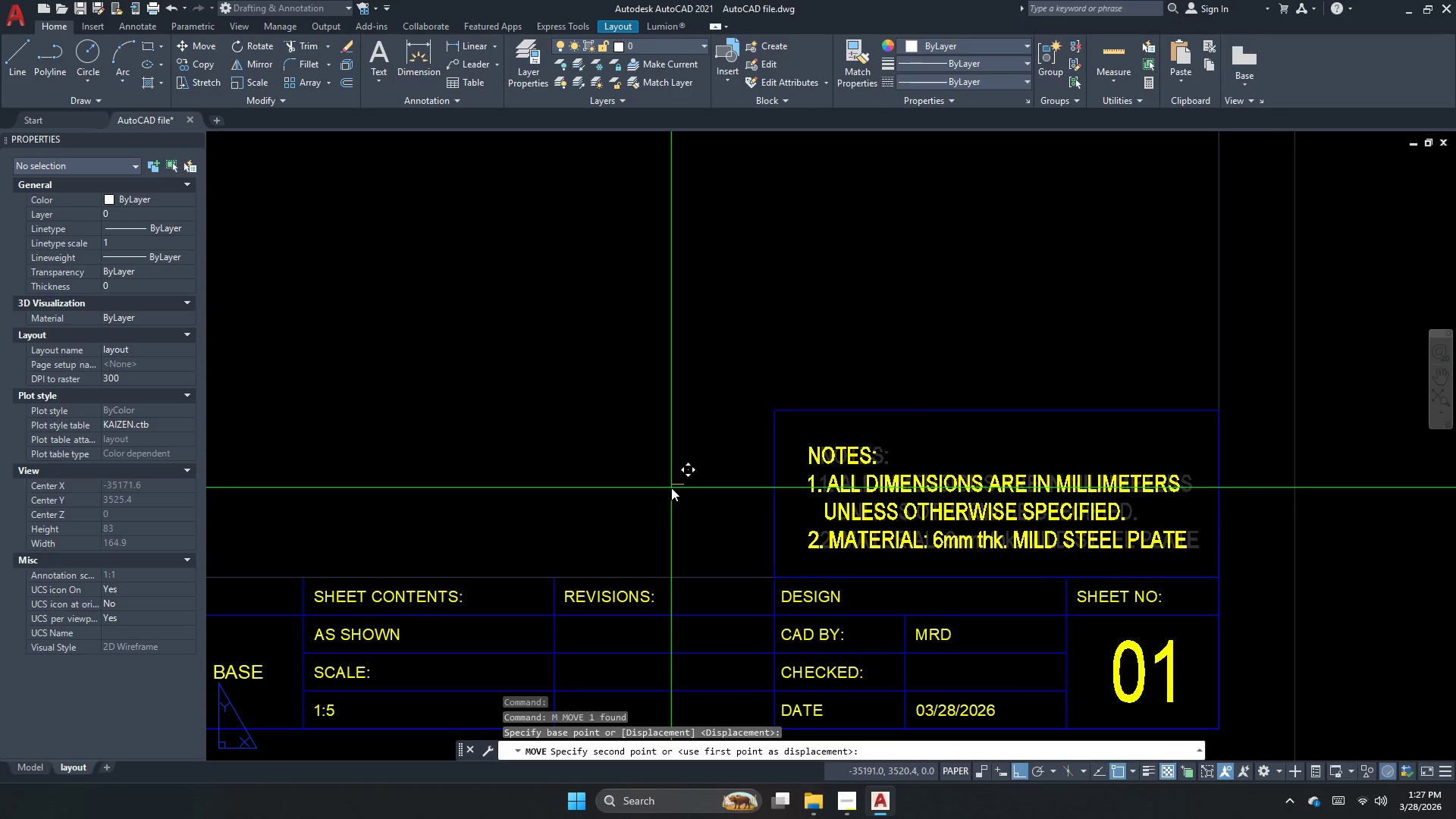 
double_click([959, 499])
 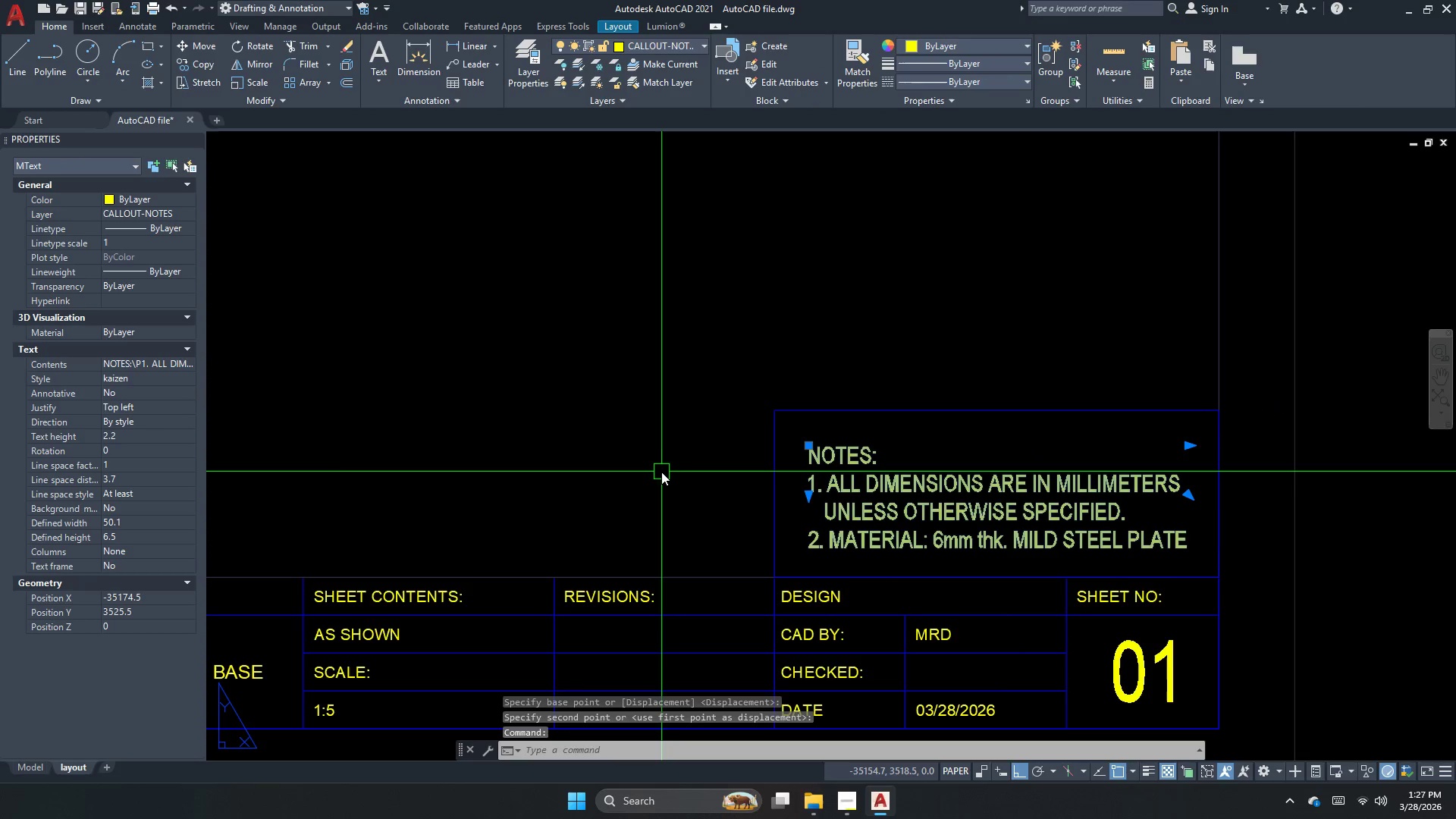 
key(Space)
 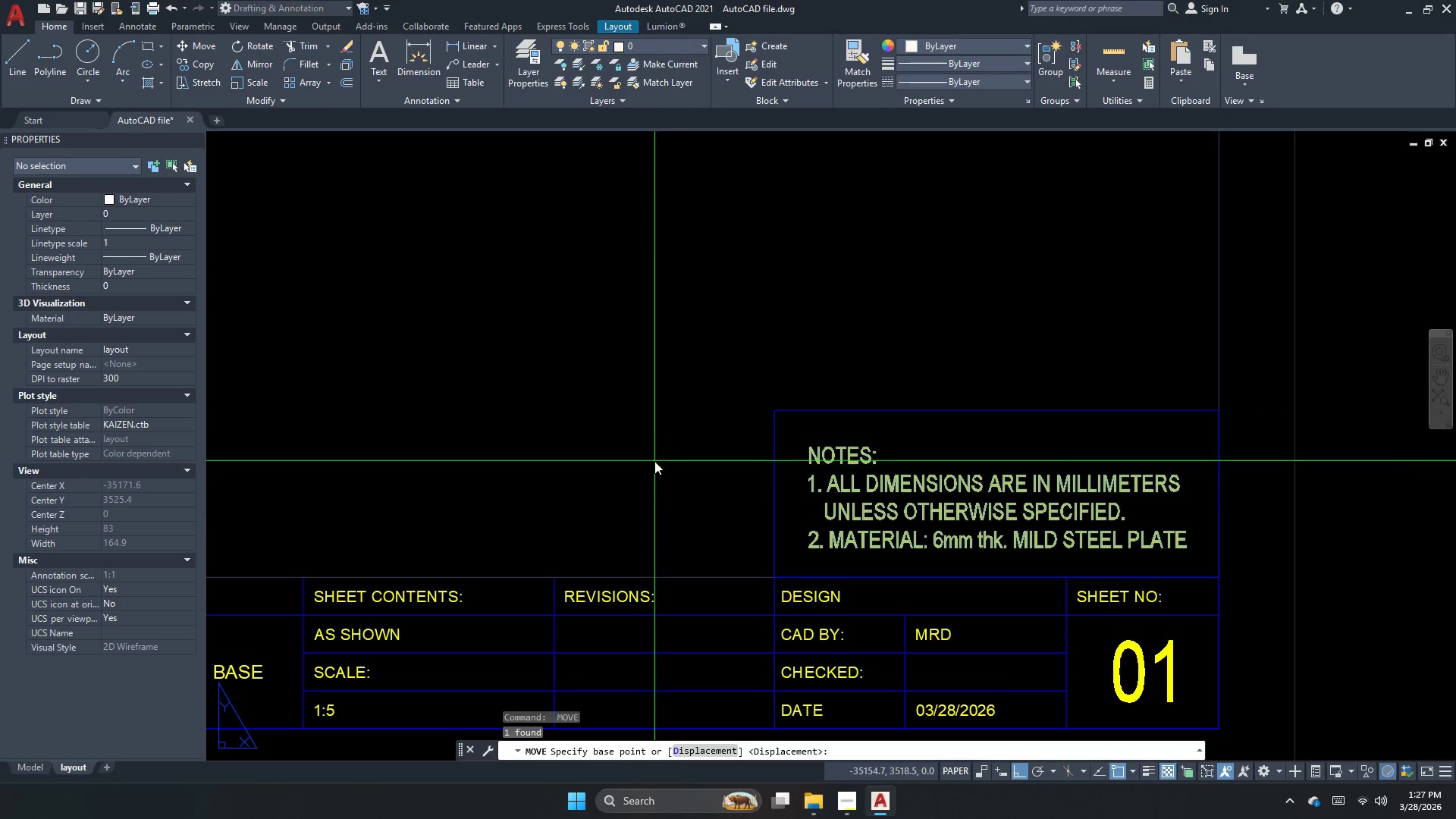 
left_click([654, 461])
 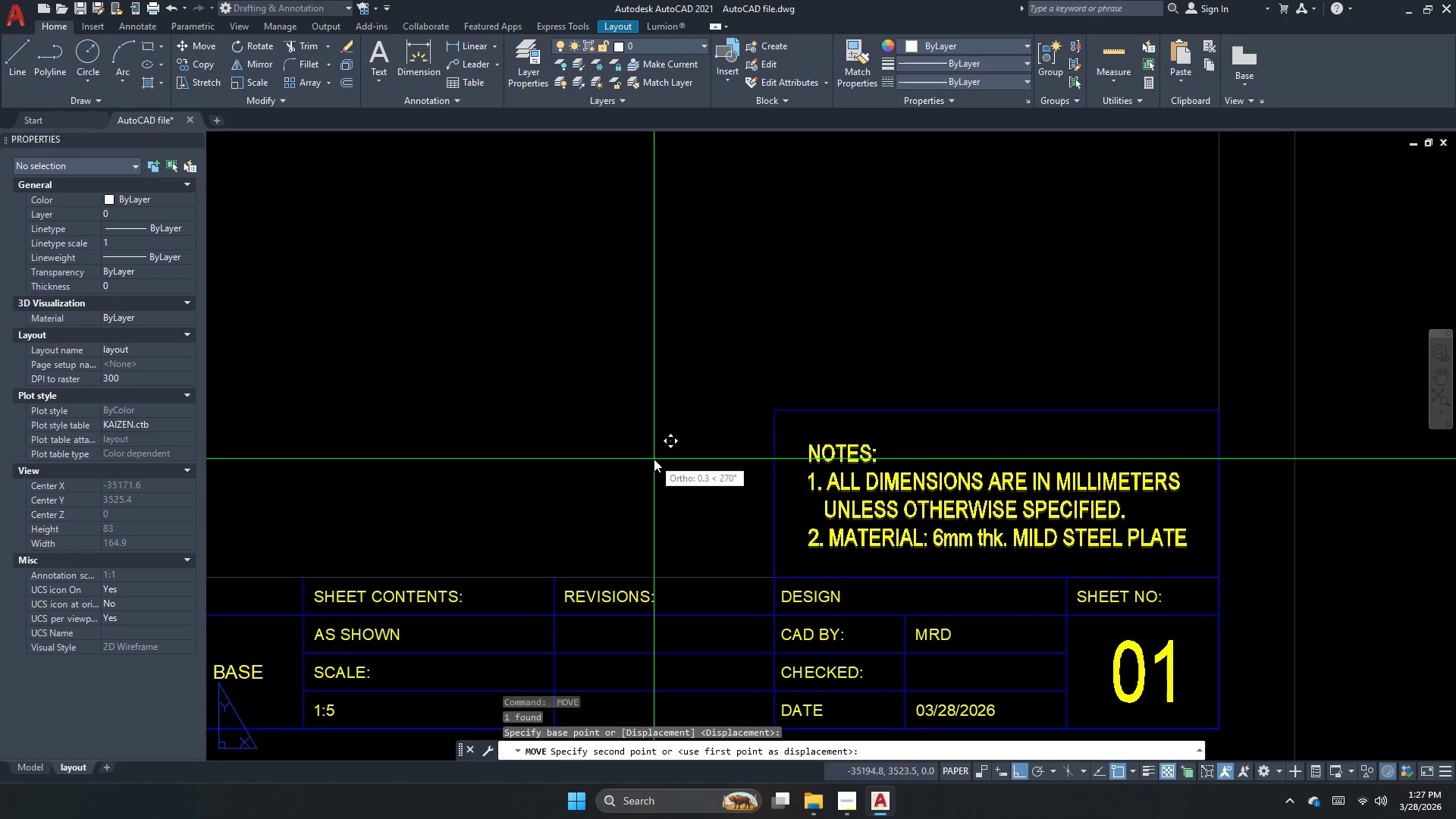 
left_click_drag(start_coordinate=[654, 459], to_coordinate=[670, 462])
 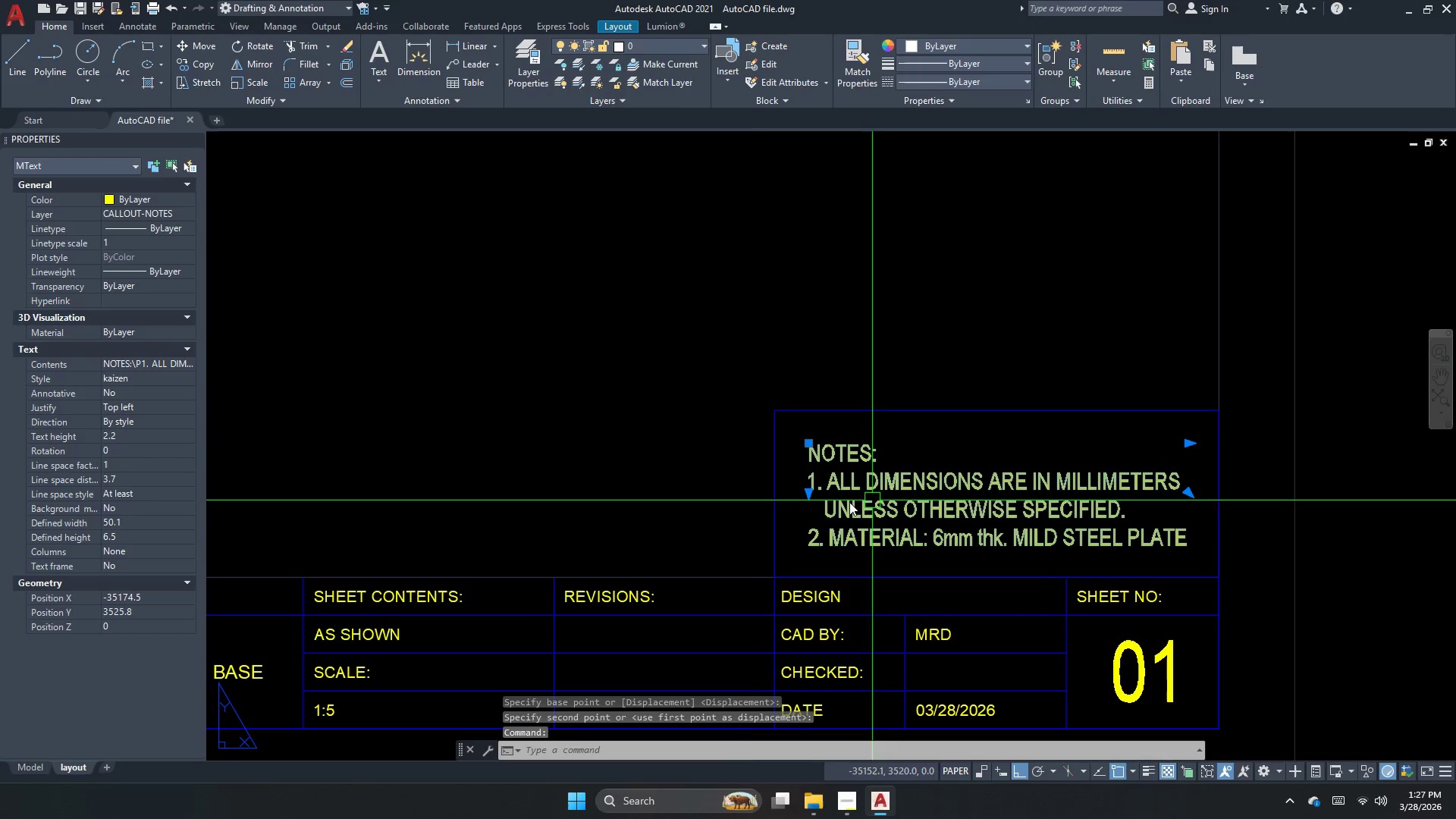 
key(Space)
 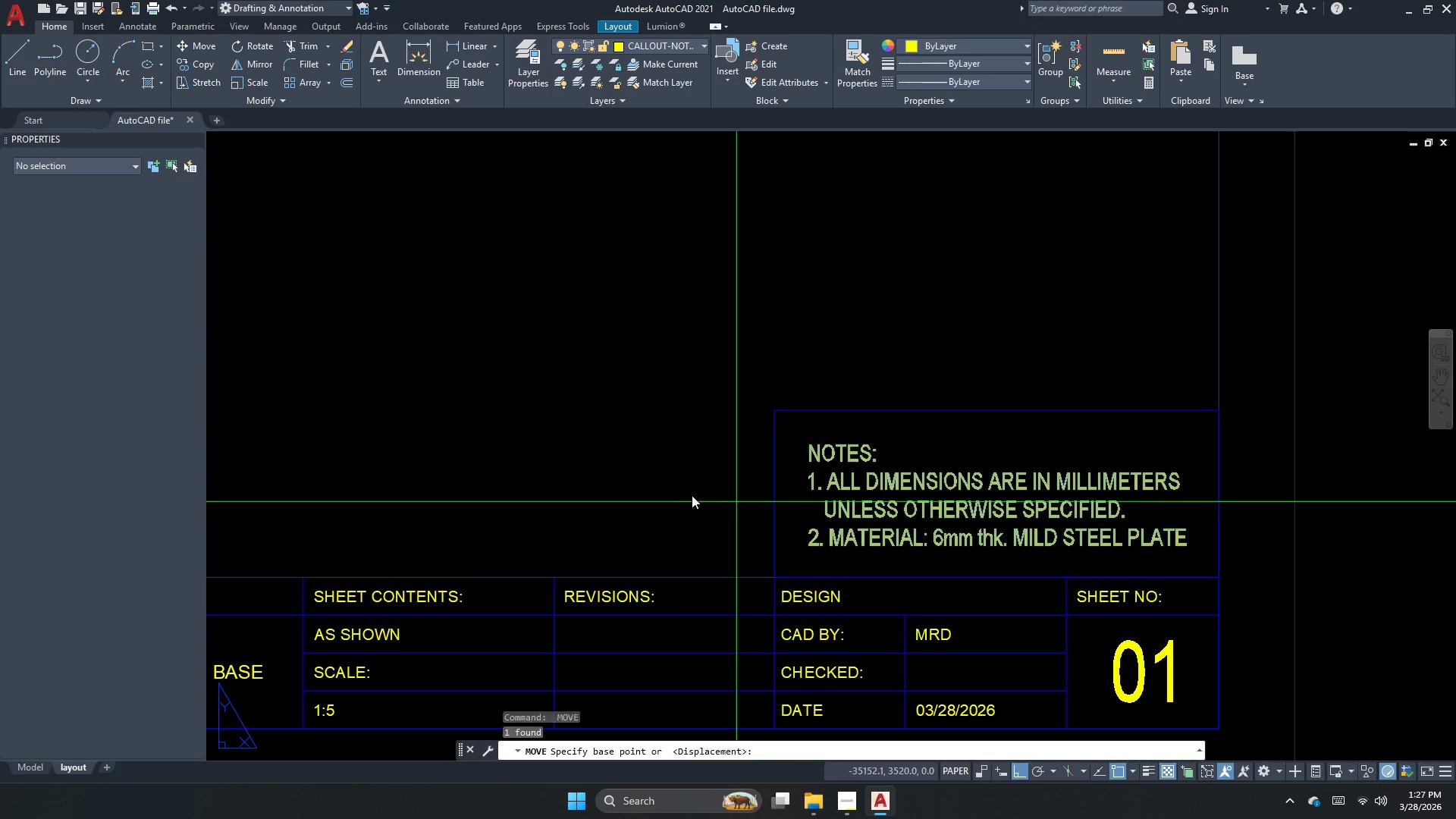 
left_click([687, 495])
 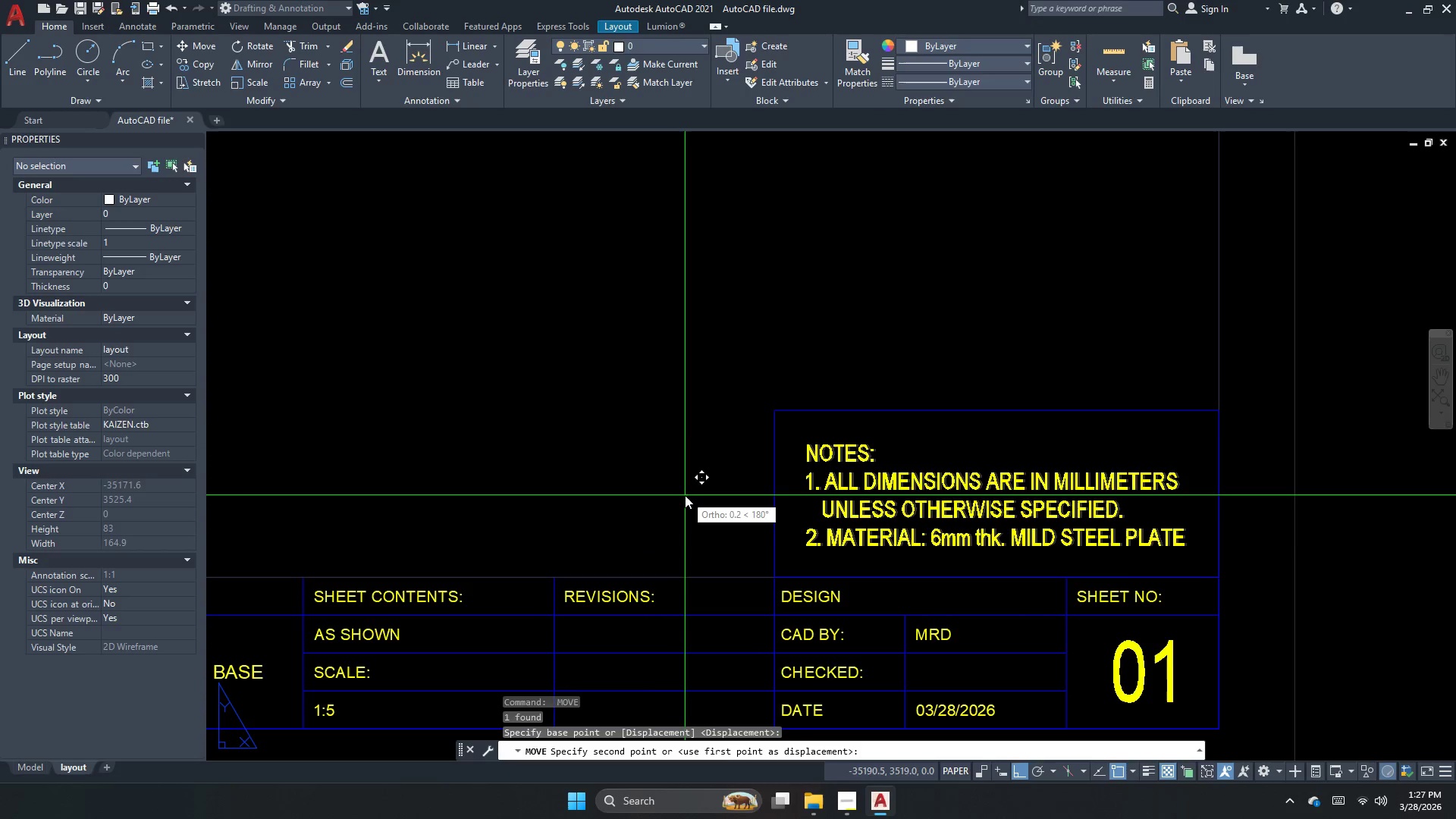 
left_click([685, 495])
 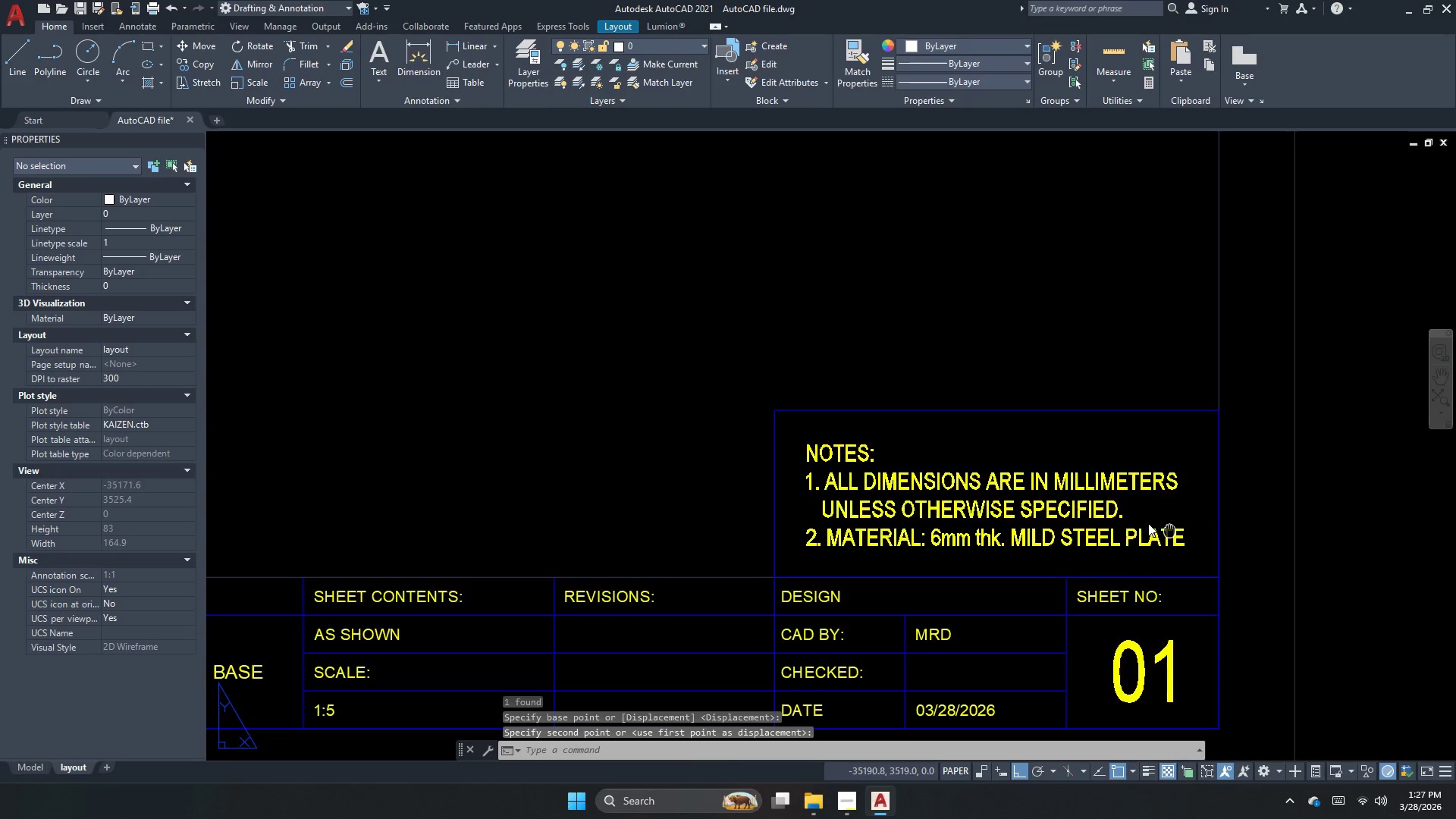 
left_click([808, 509])
 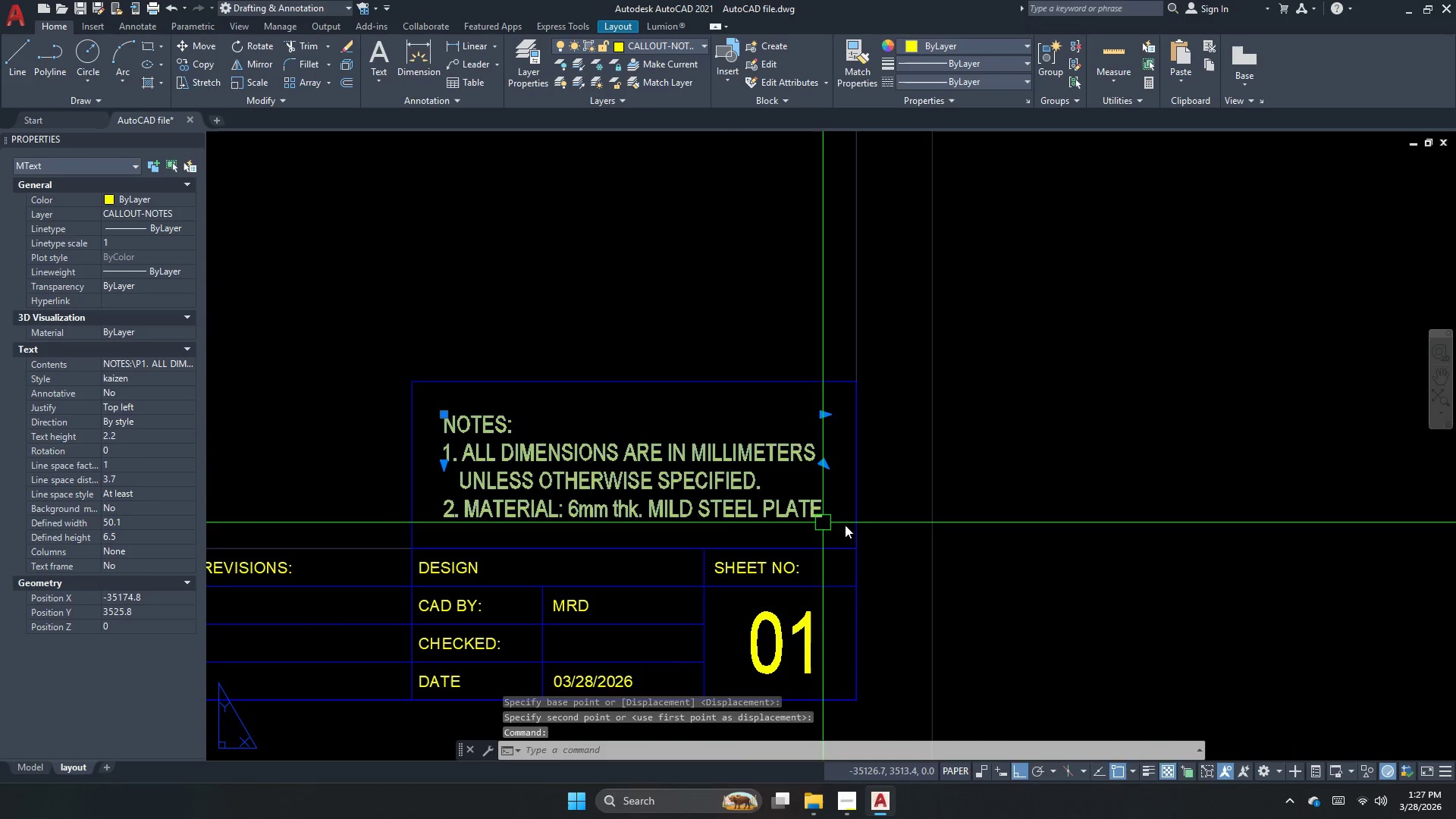 
key(Space)
 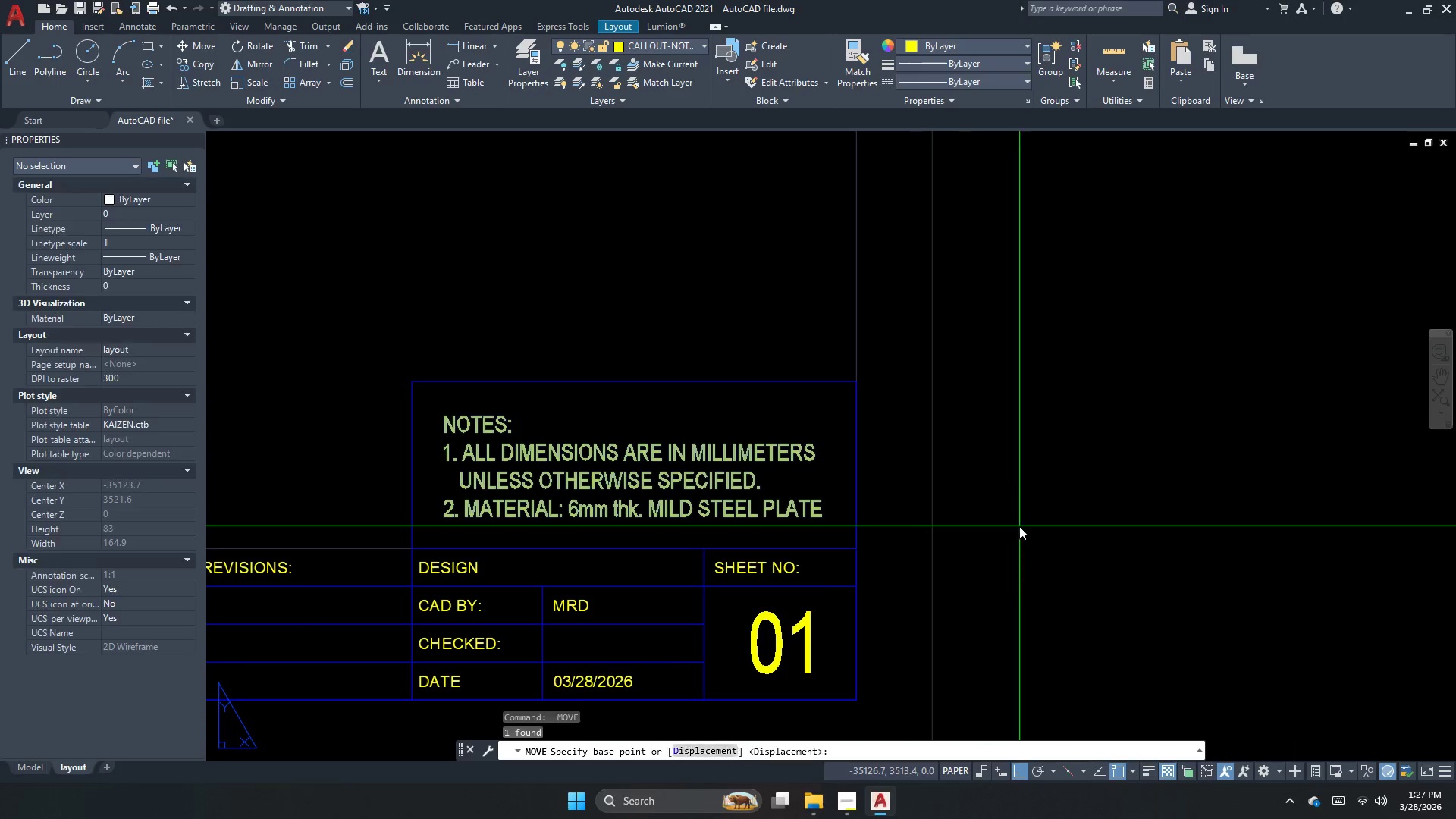 
left_click([1019, 526])
 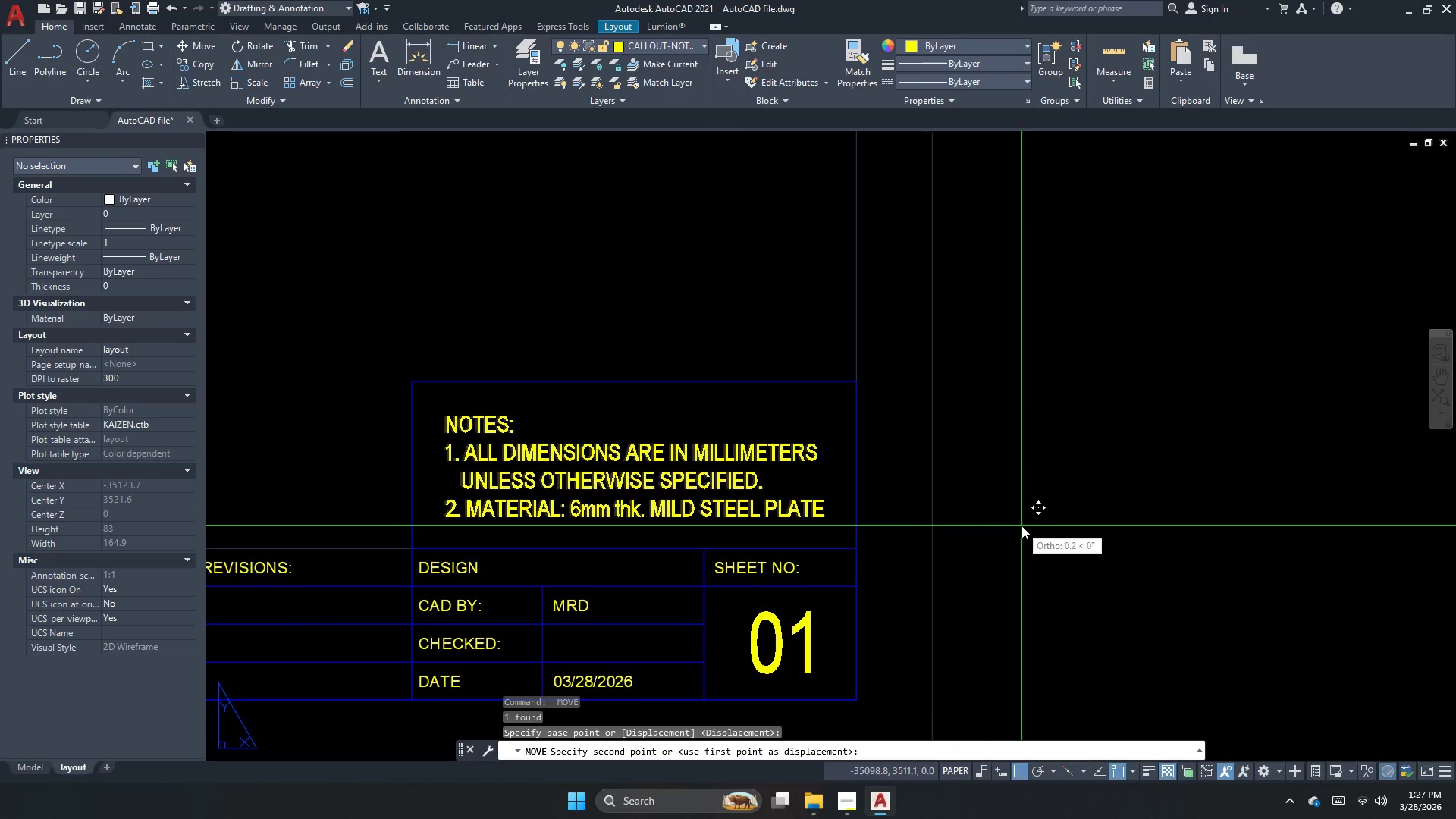 
left_click([1021, 526])
 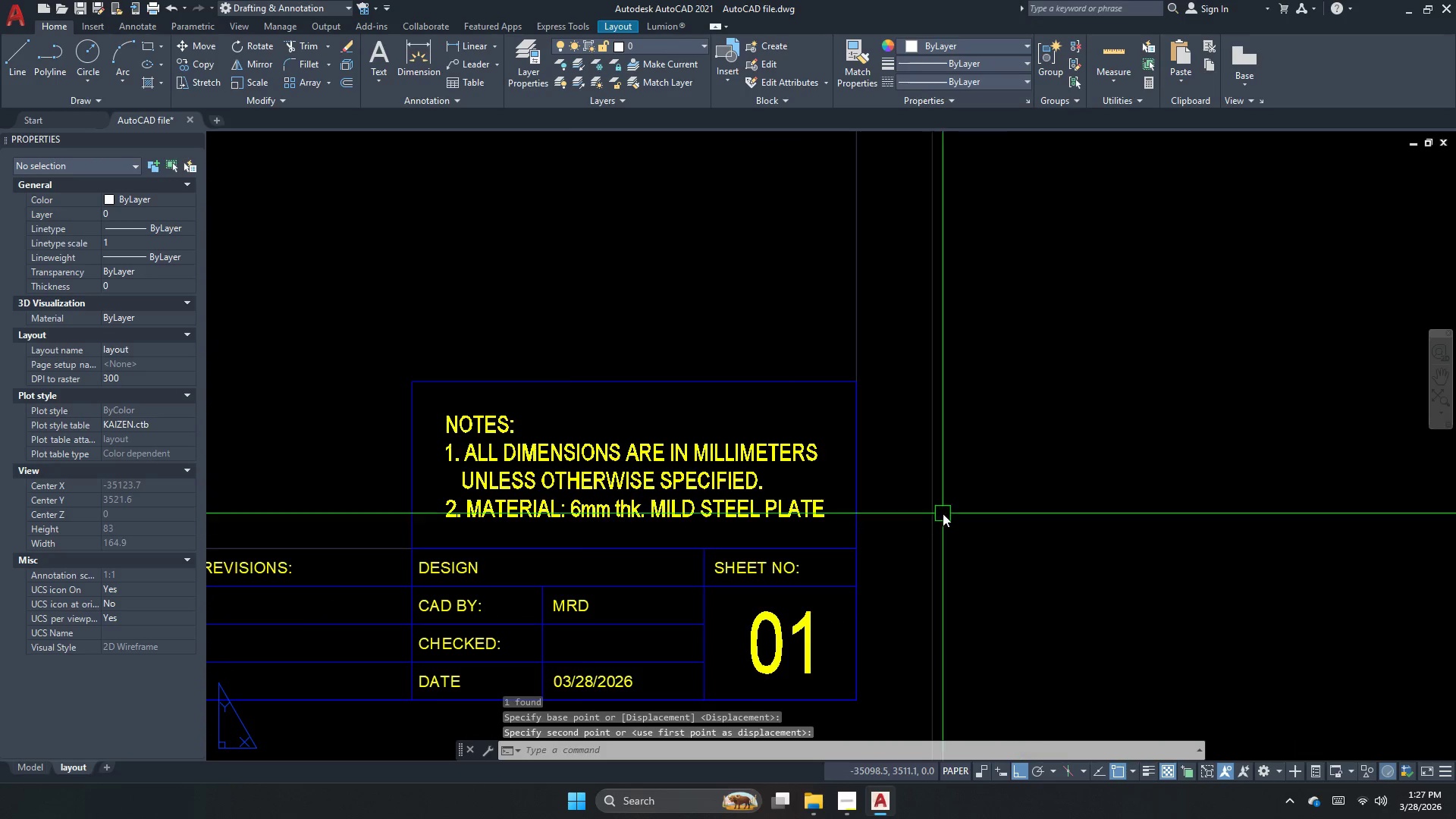 
key(Escape)
 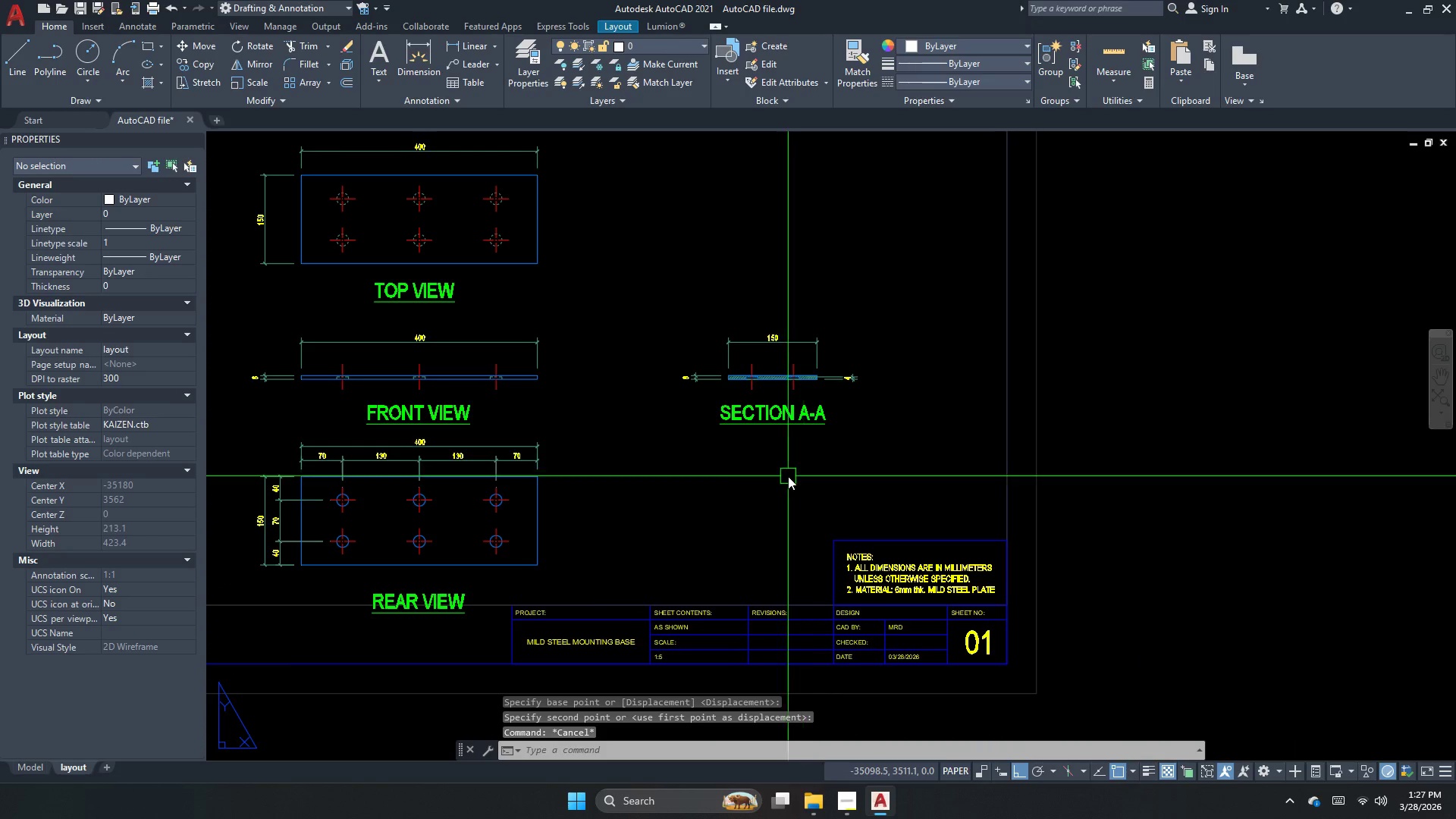 
scroll: coordinate [629, 481], scroll_direction: down, amount: 2.0
 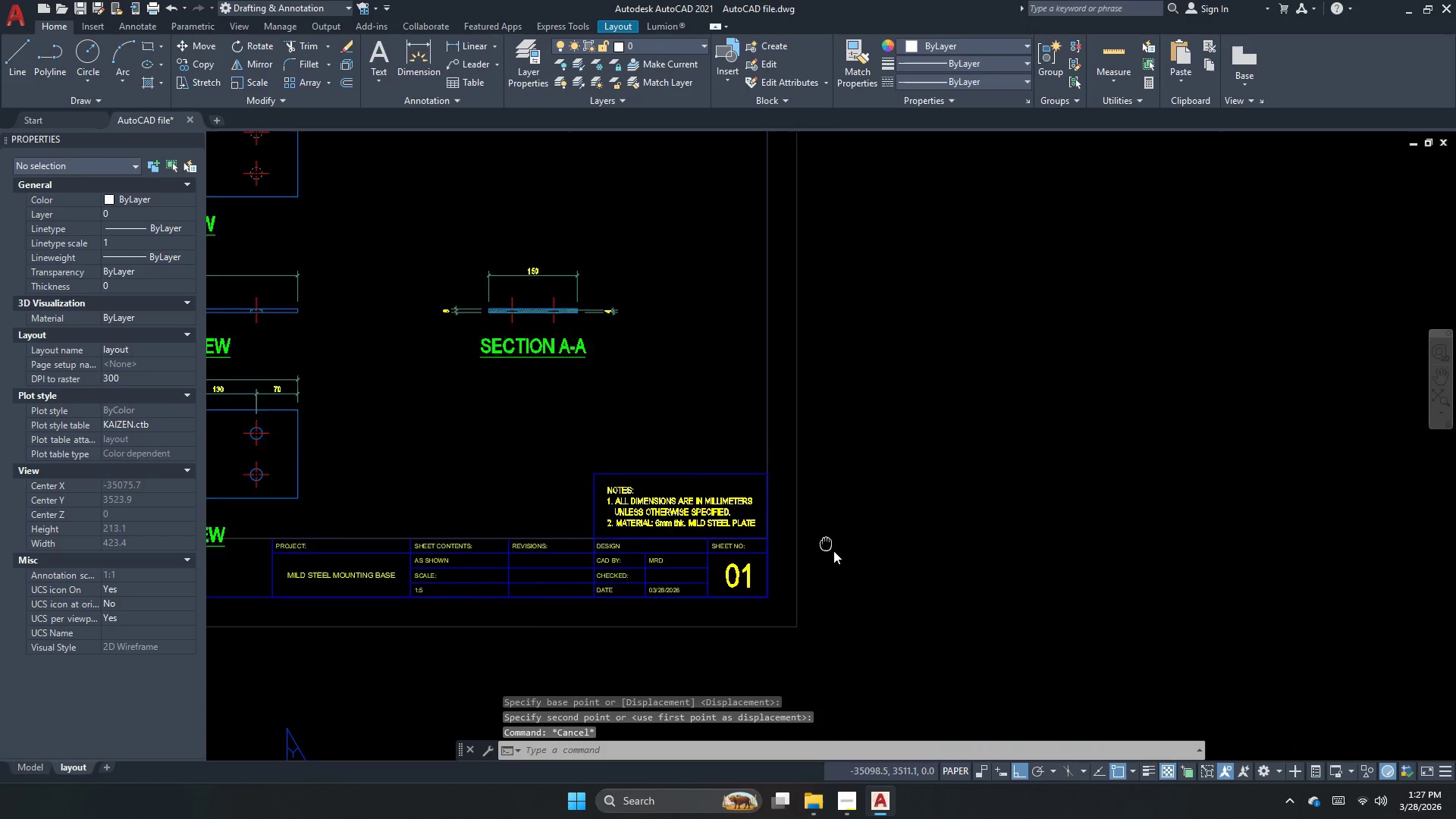 
key(Escape)
key(Escape)
type(le )
 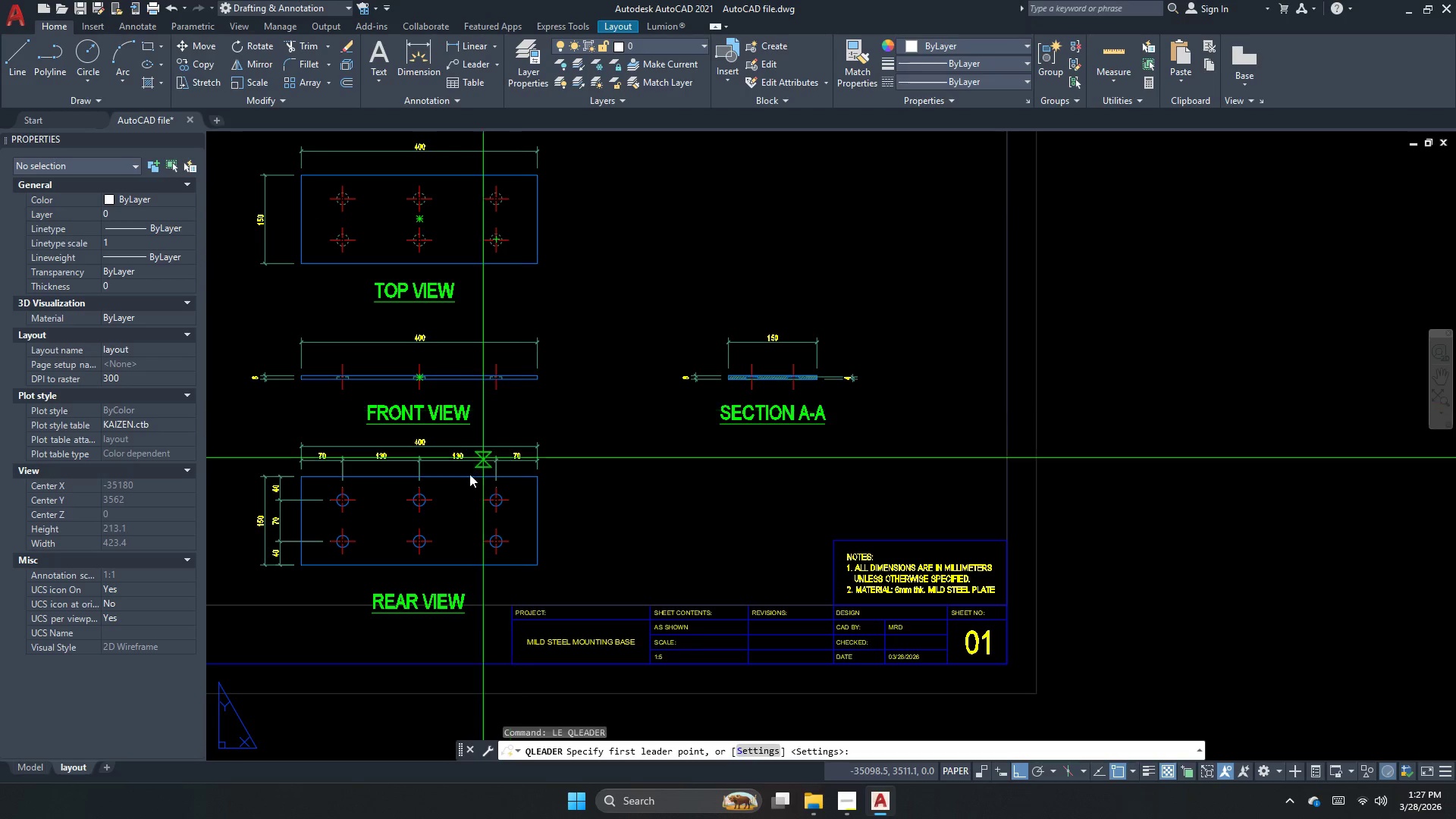 
scroll: coordinate [477, 513], scroll_direction: up, amount: 3.0
 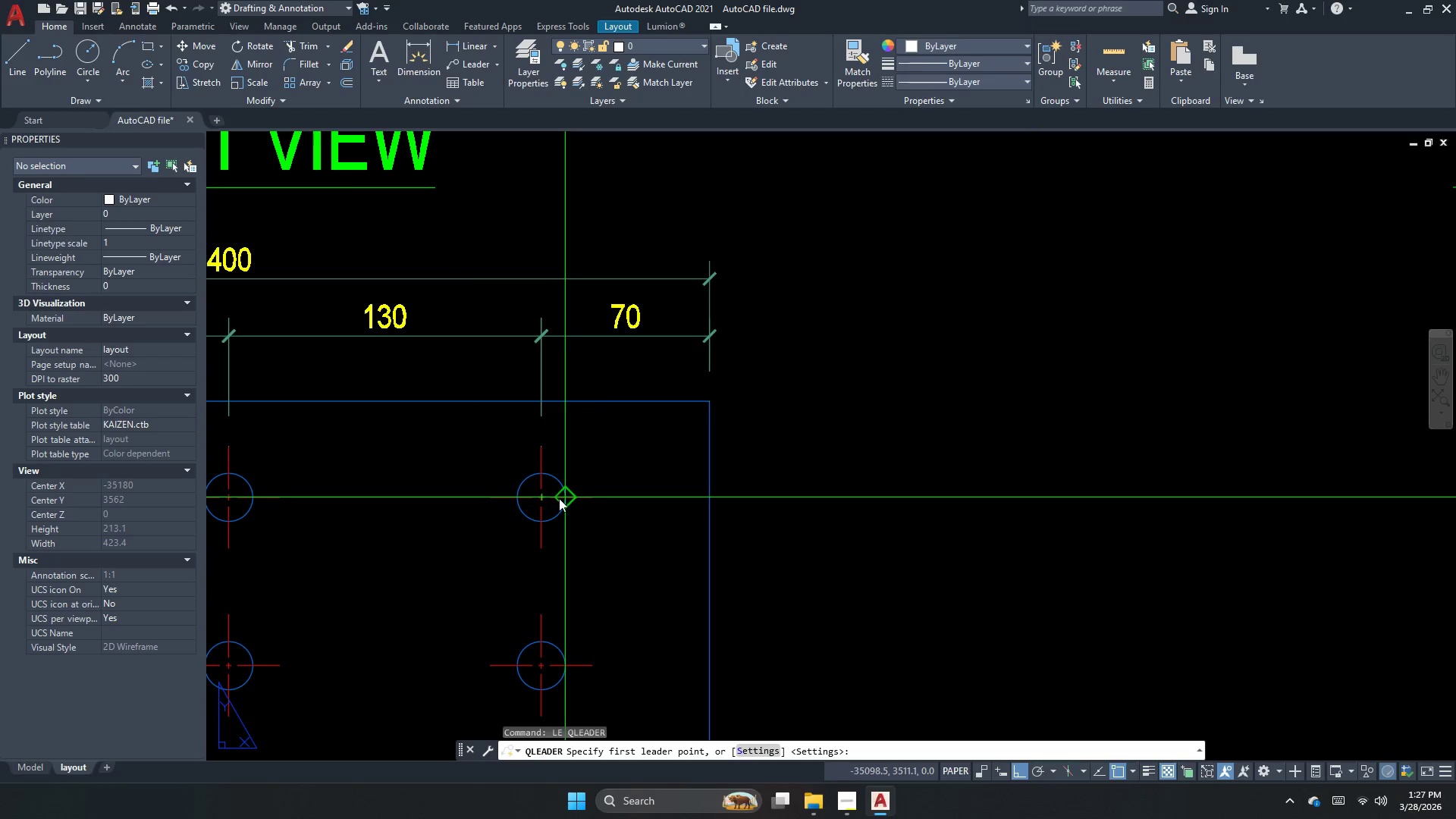 
scroll: coordinate [651, 511], scroll_direction: down, amount: 1.0
 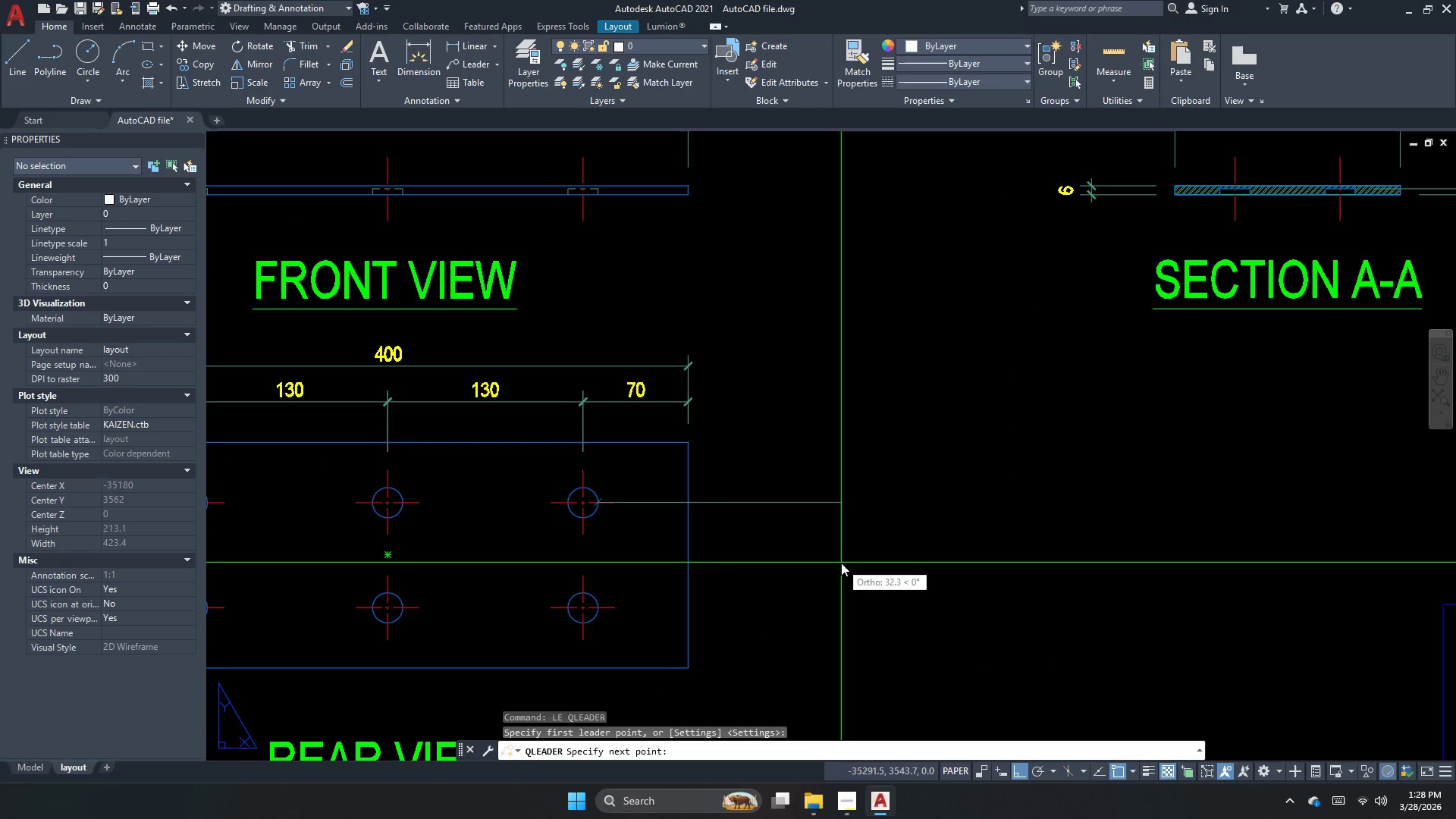 
left_click([841, 563])
 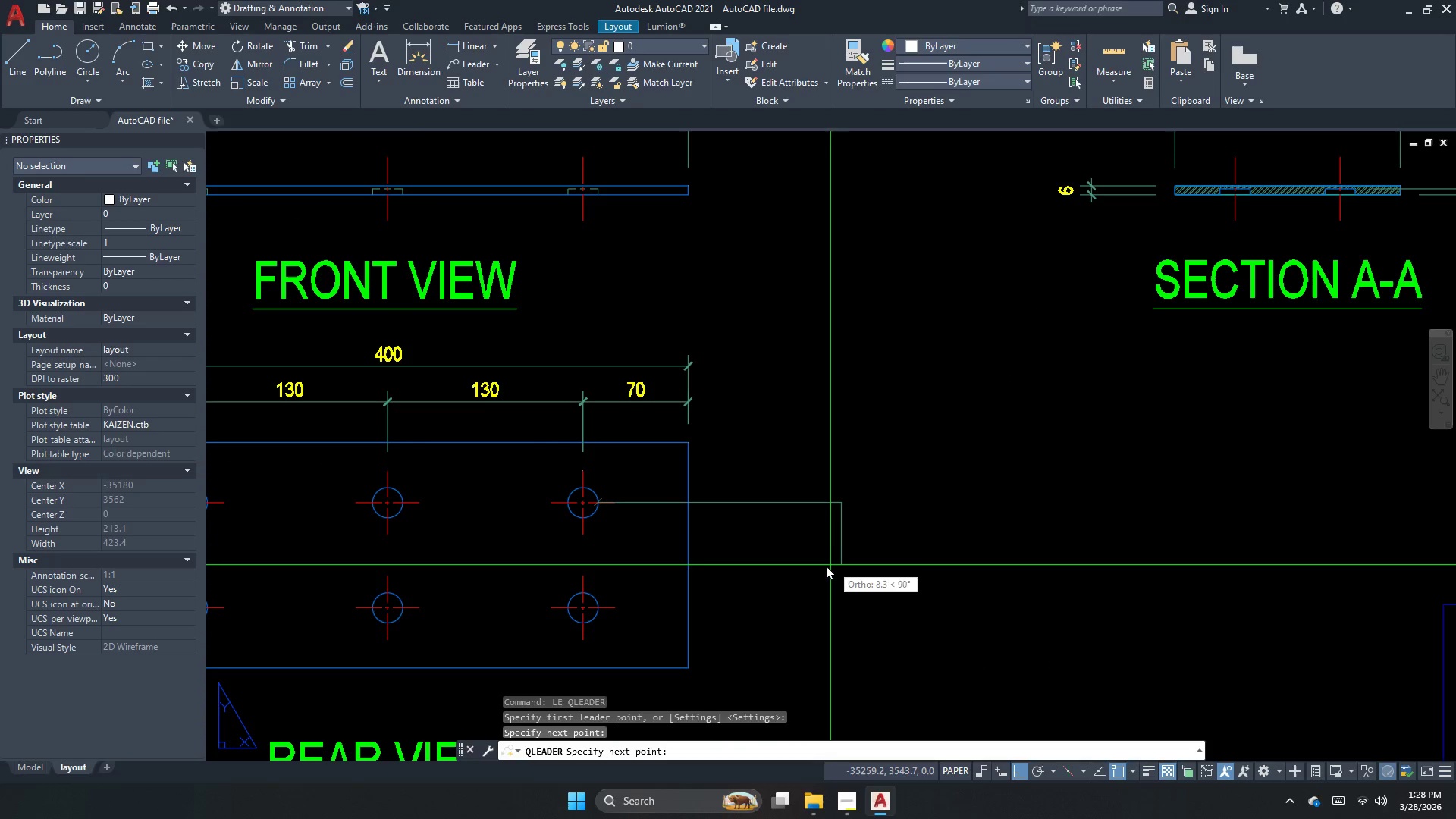 
key(Escape)
 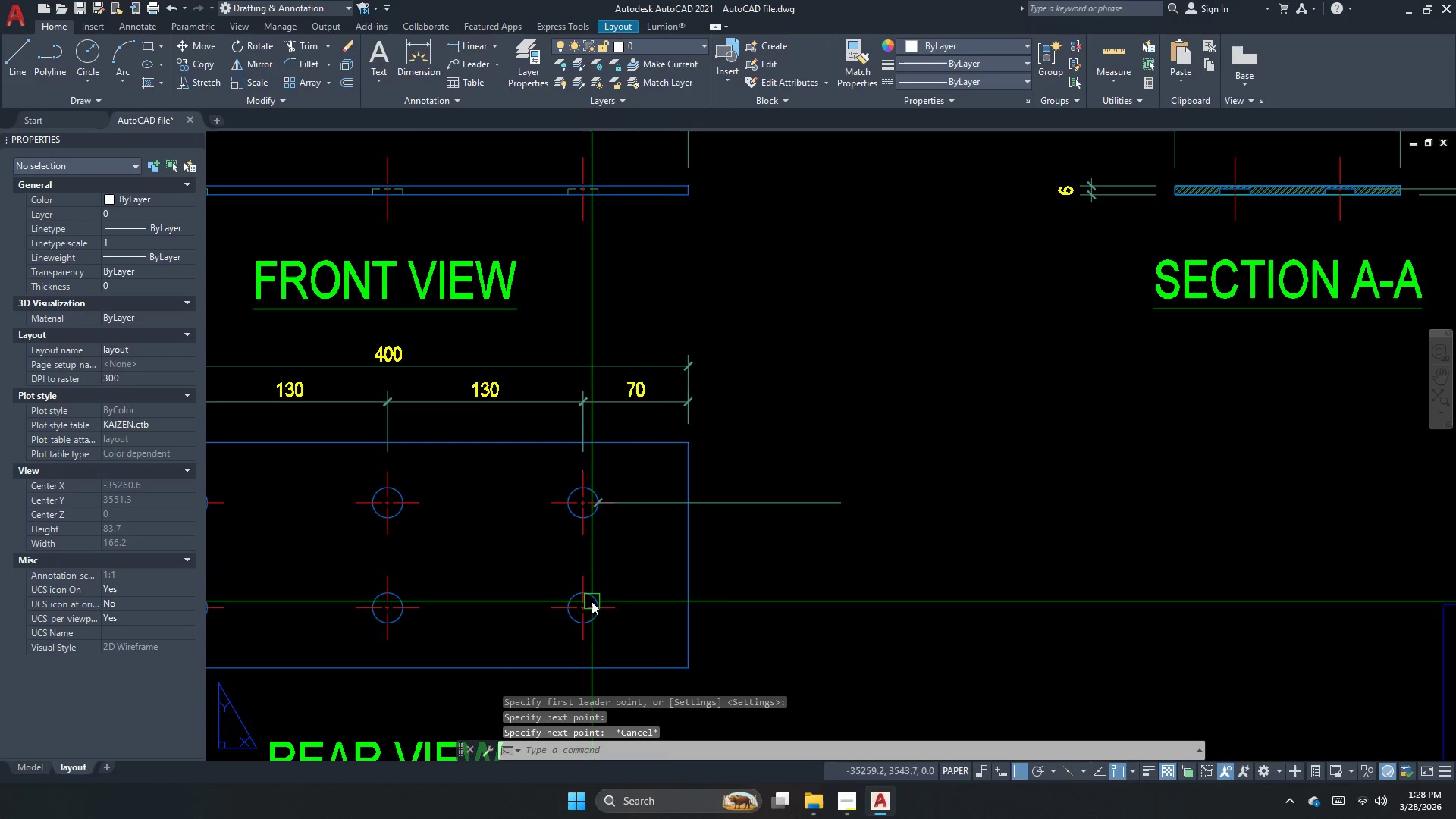 
key(Escape)
 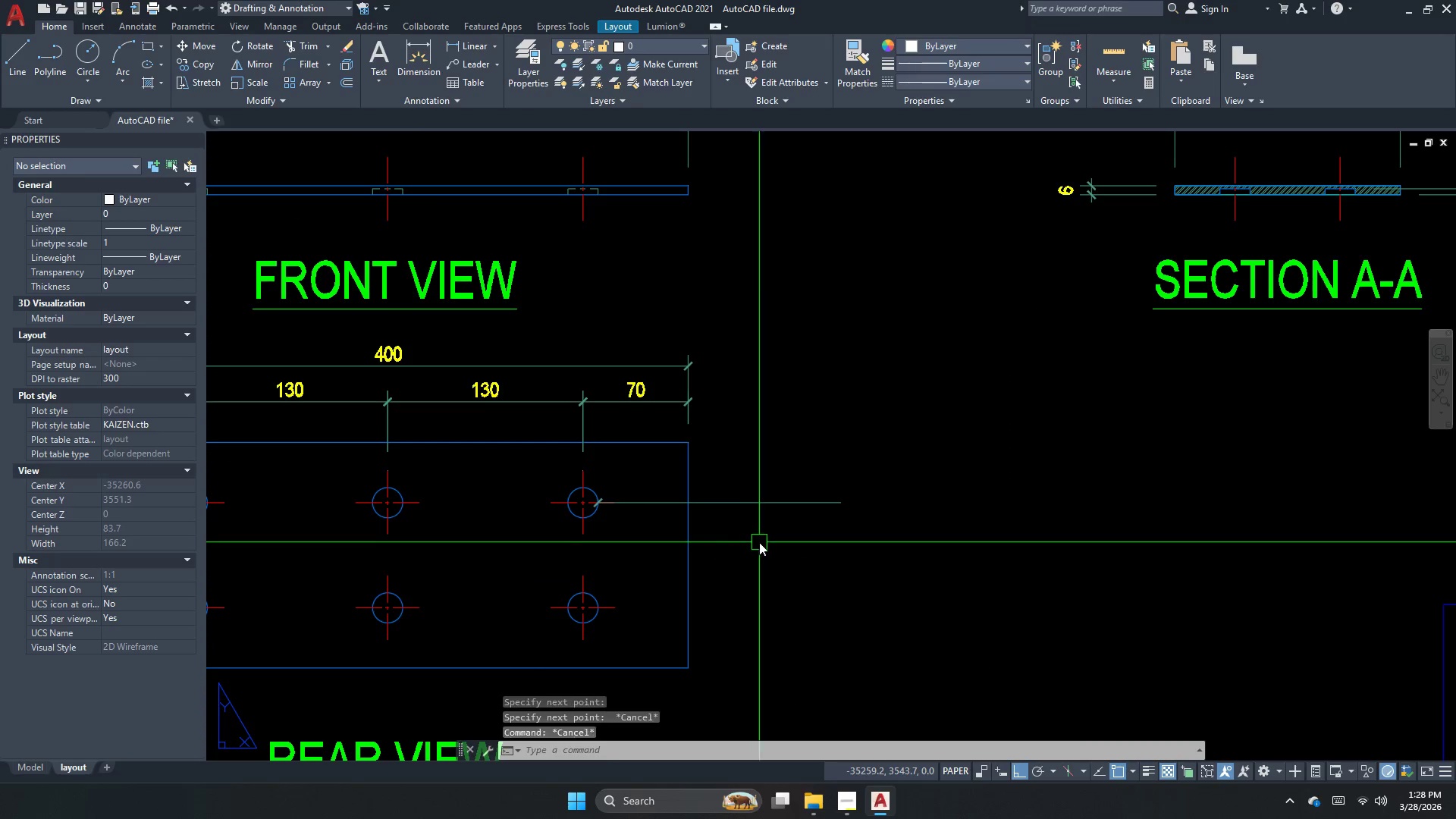 
left_click_drag(start_coordinate=[759, 542], to_coordinate=[732, 511])
 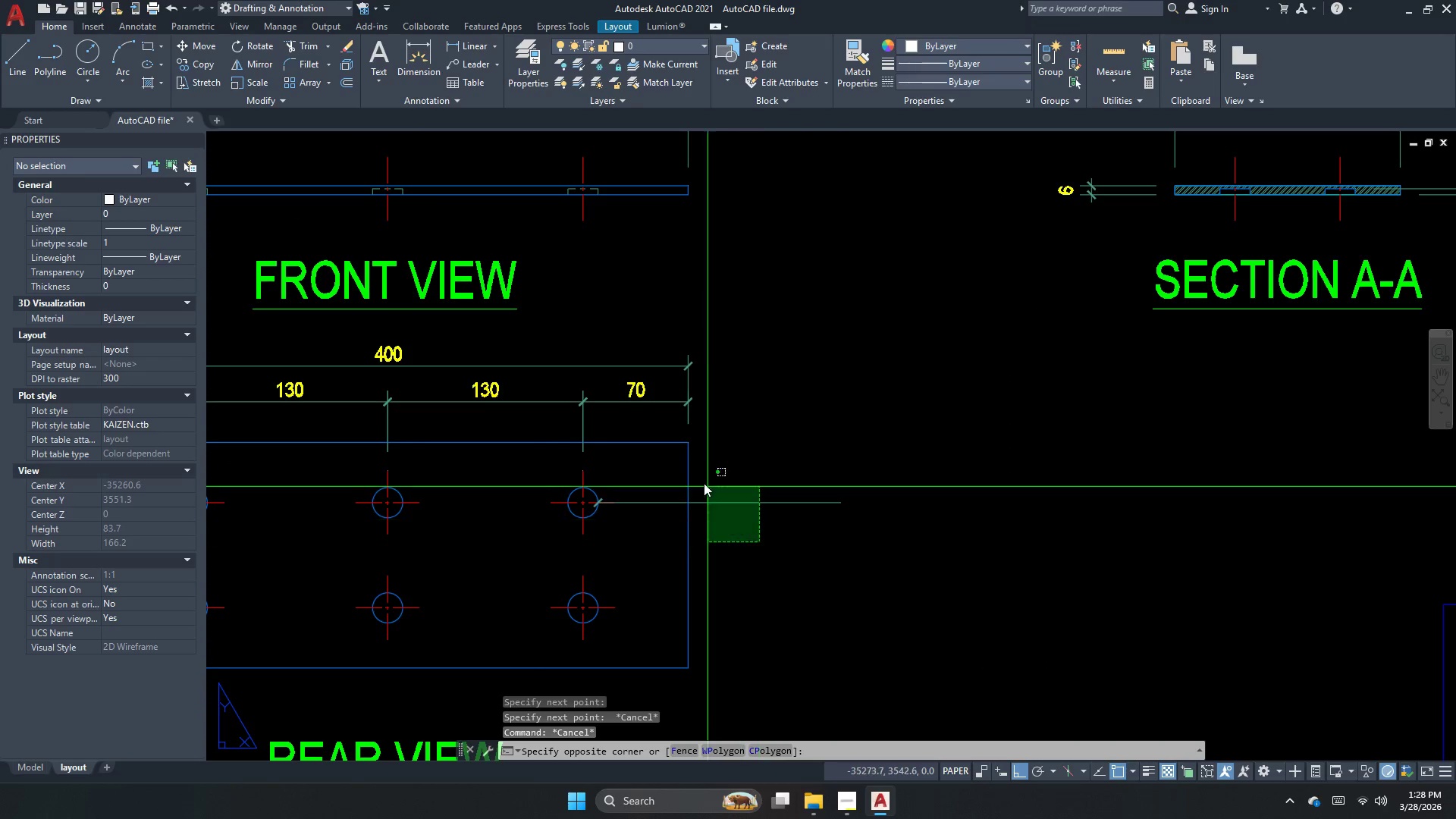 
type(e )
key(Escape)
key(Escape)
type(e )
key(Escape)
type(le)
 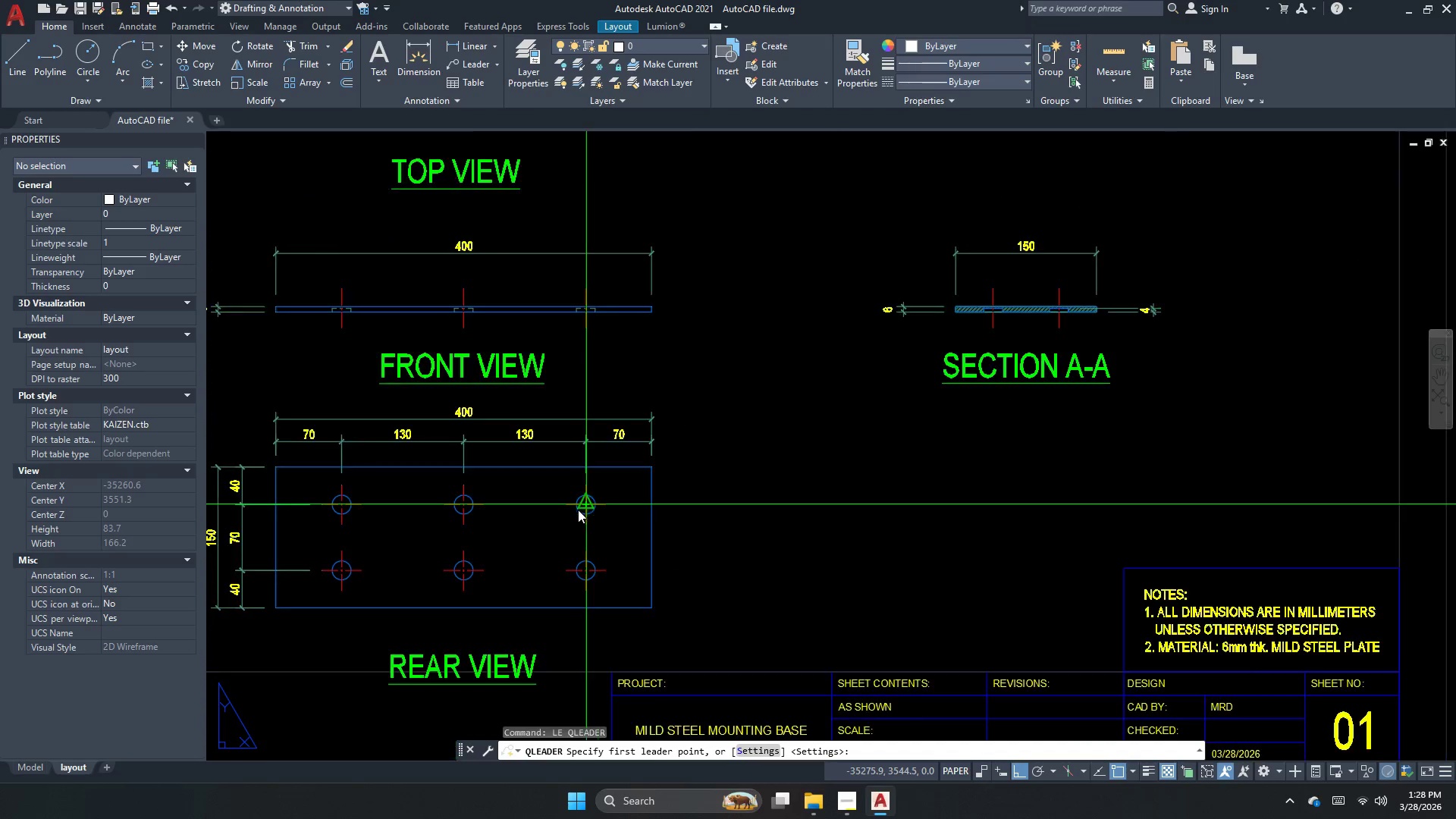 
double_click([704, 483])
 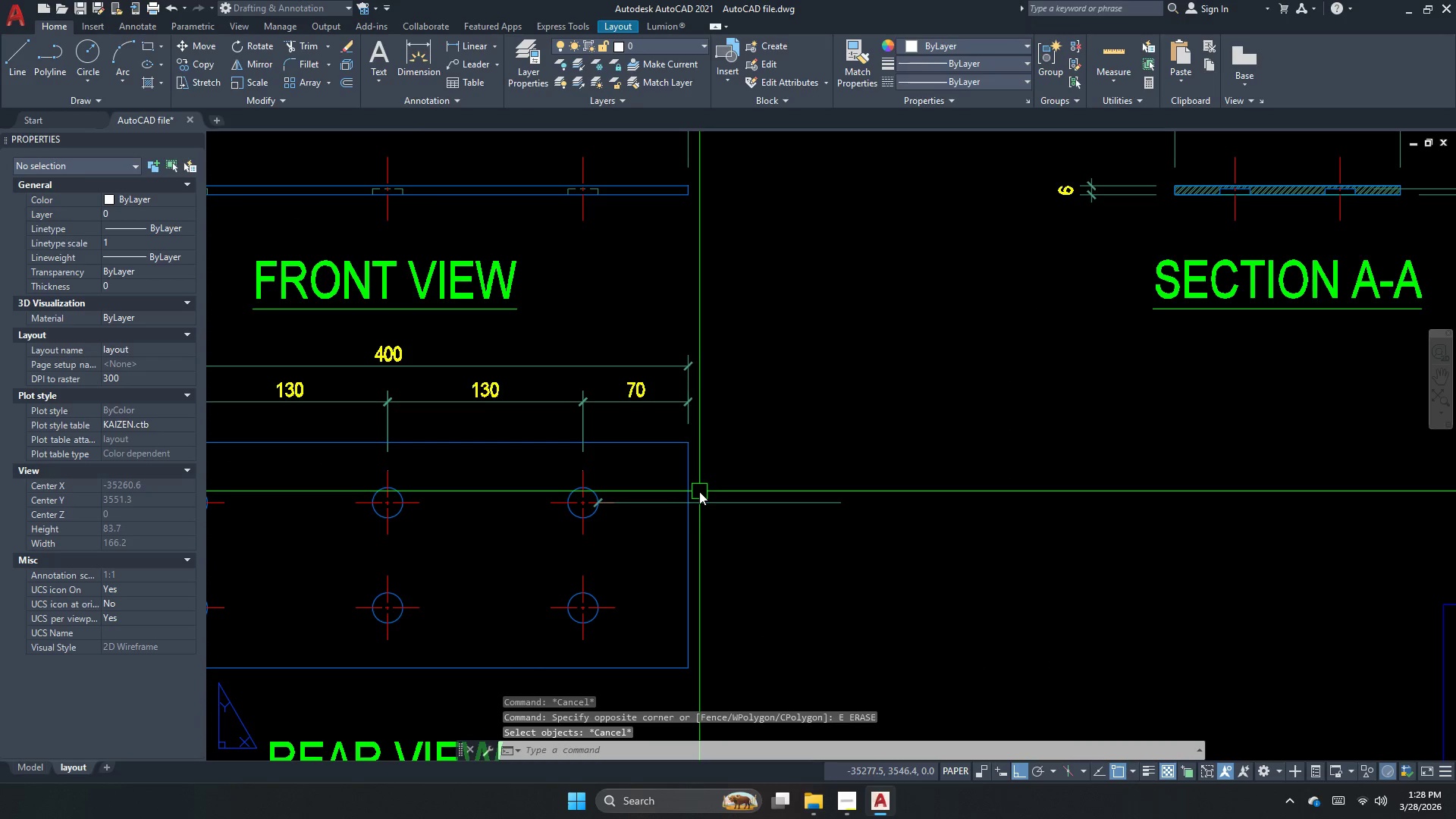 
left_click_drag(start_coordinate=[715, 497], to_coordinate=[713, 510])
 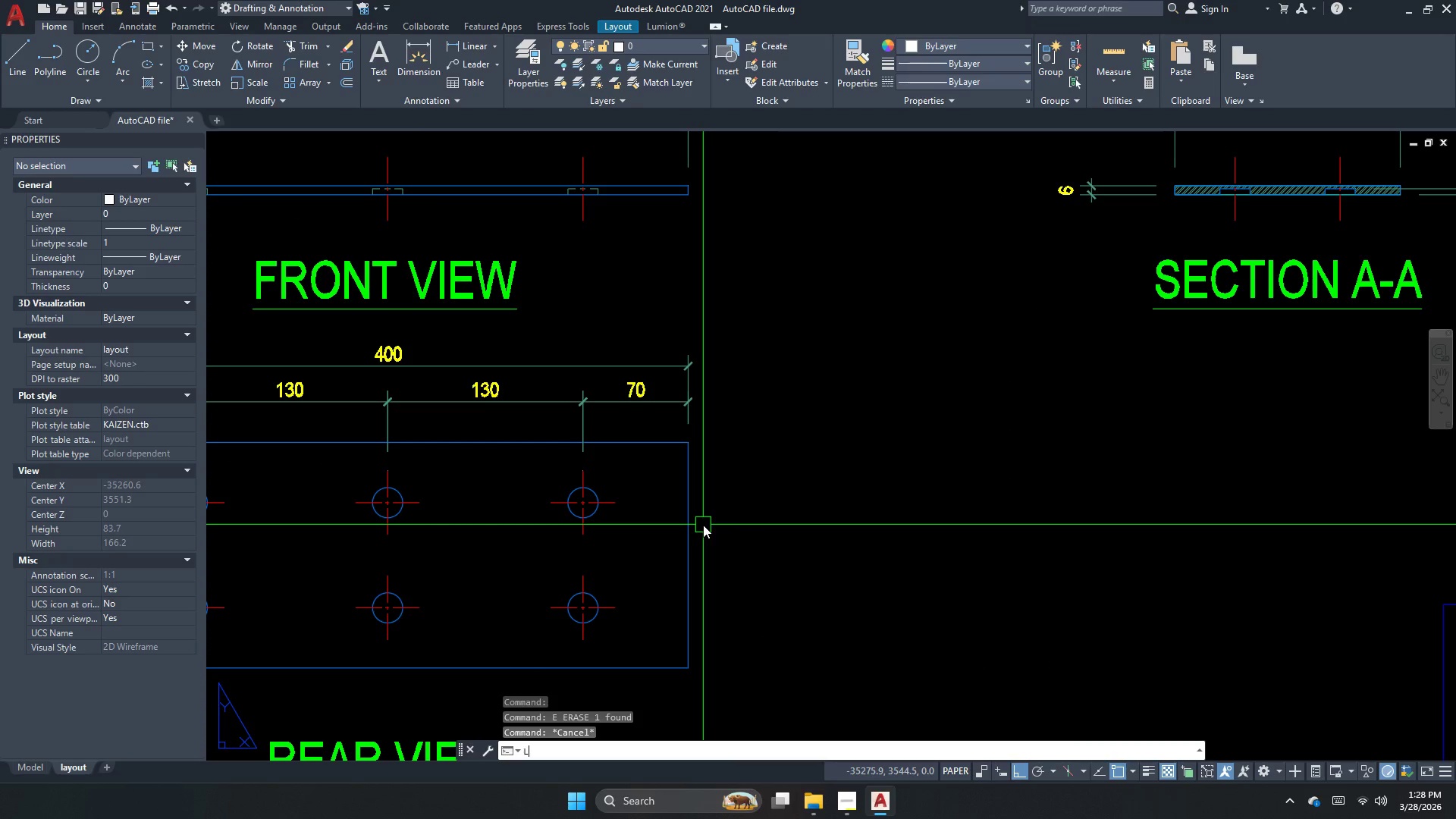 
key(Space)
 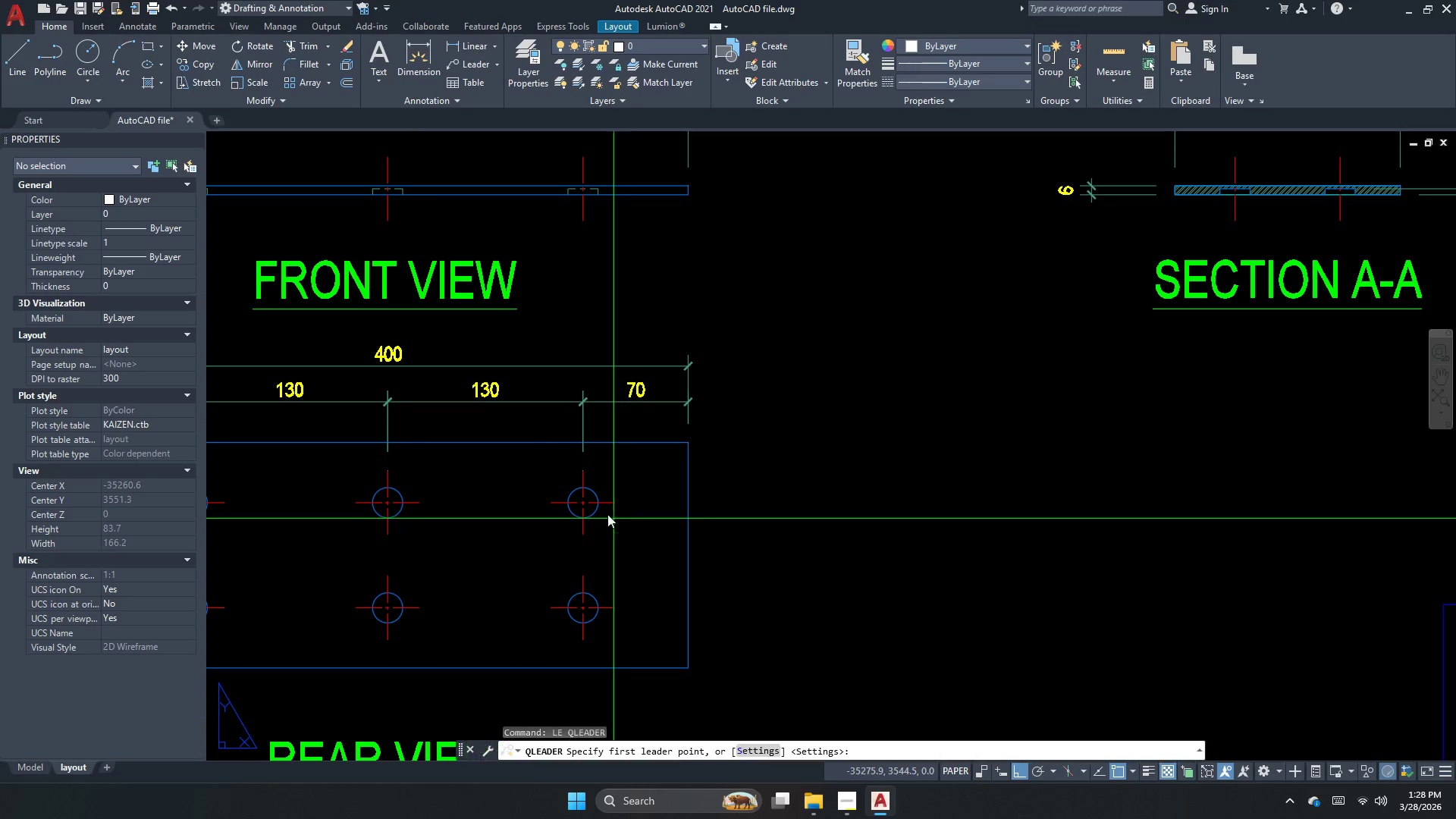 
scroll: coordinate [590, 507], scroll_direction: down, amount: 1.0
 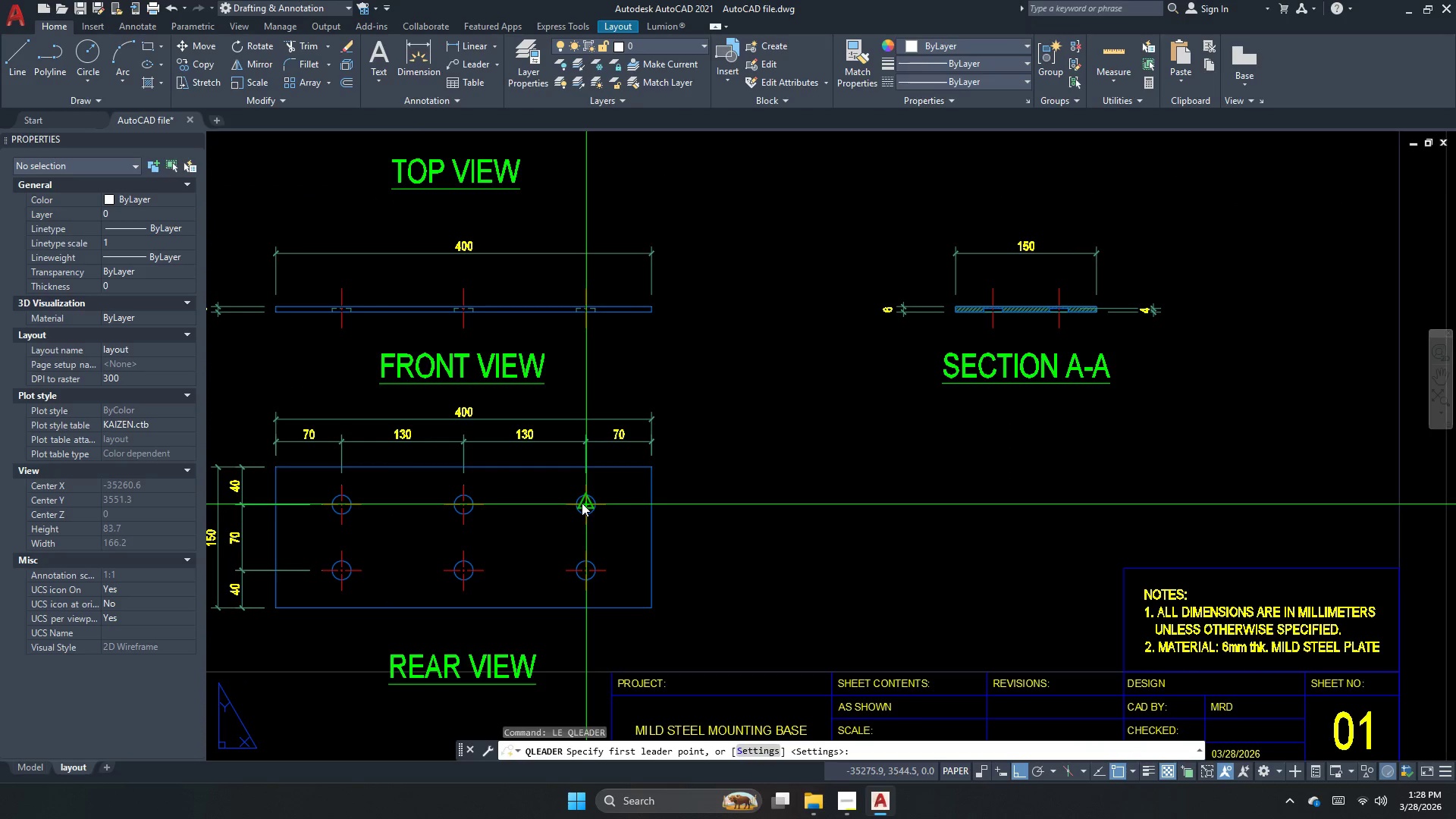 
scroll: coordinate [587, 519], scroll_direction: none, amount: 0.0
 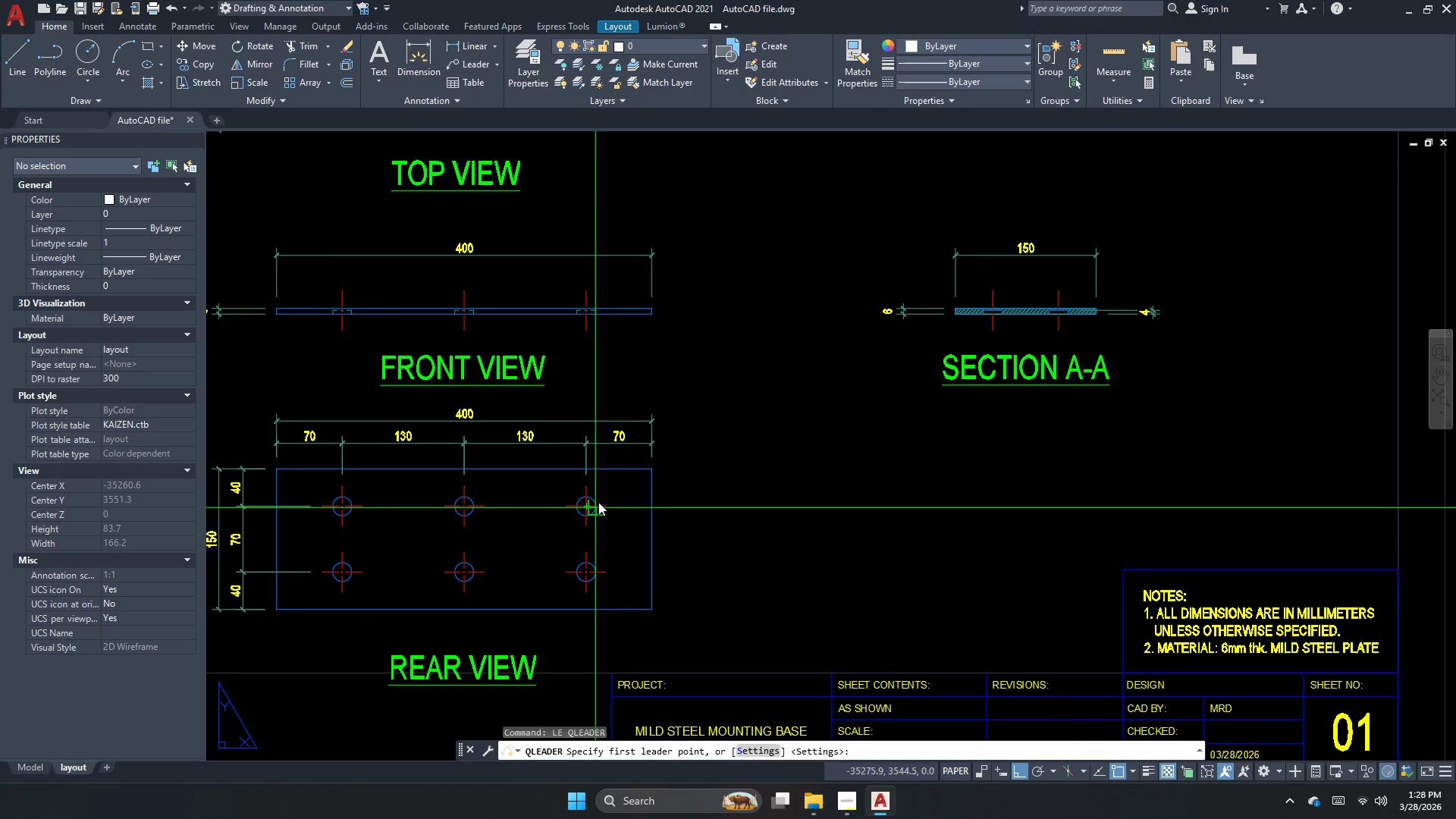 
scroll: coordinate [598, 503], scroll_direction: up, amount: 1.0
 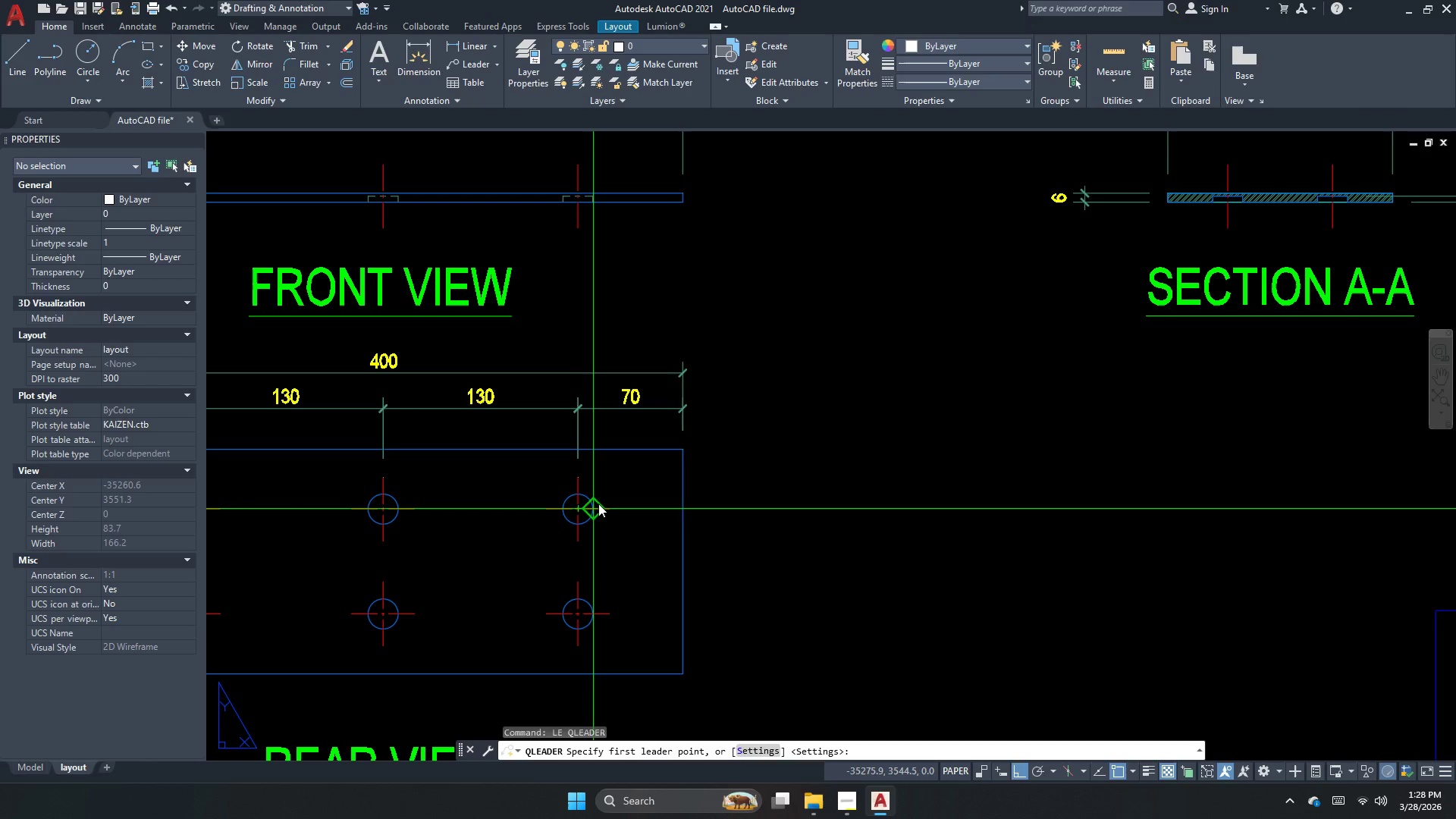 
left_click([598, 504])
 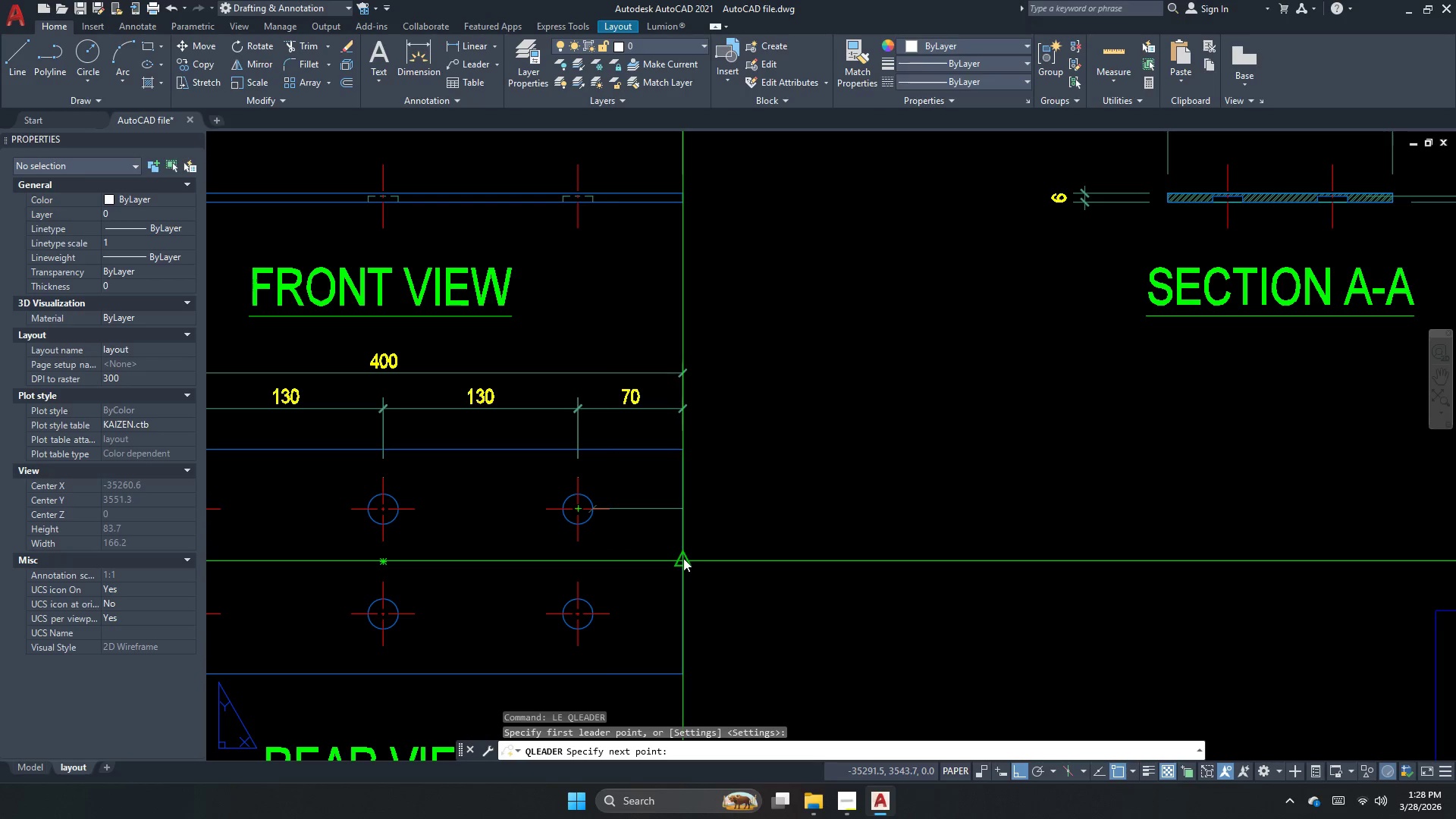 
left_click_drag(start_coordinate=[683, 558], to_coordinate=[695, 563])
 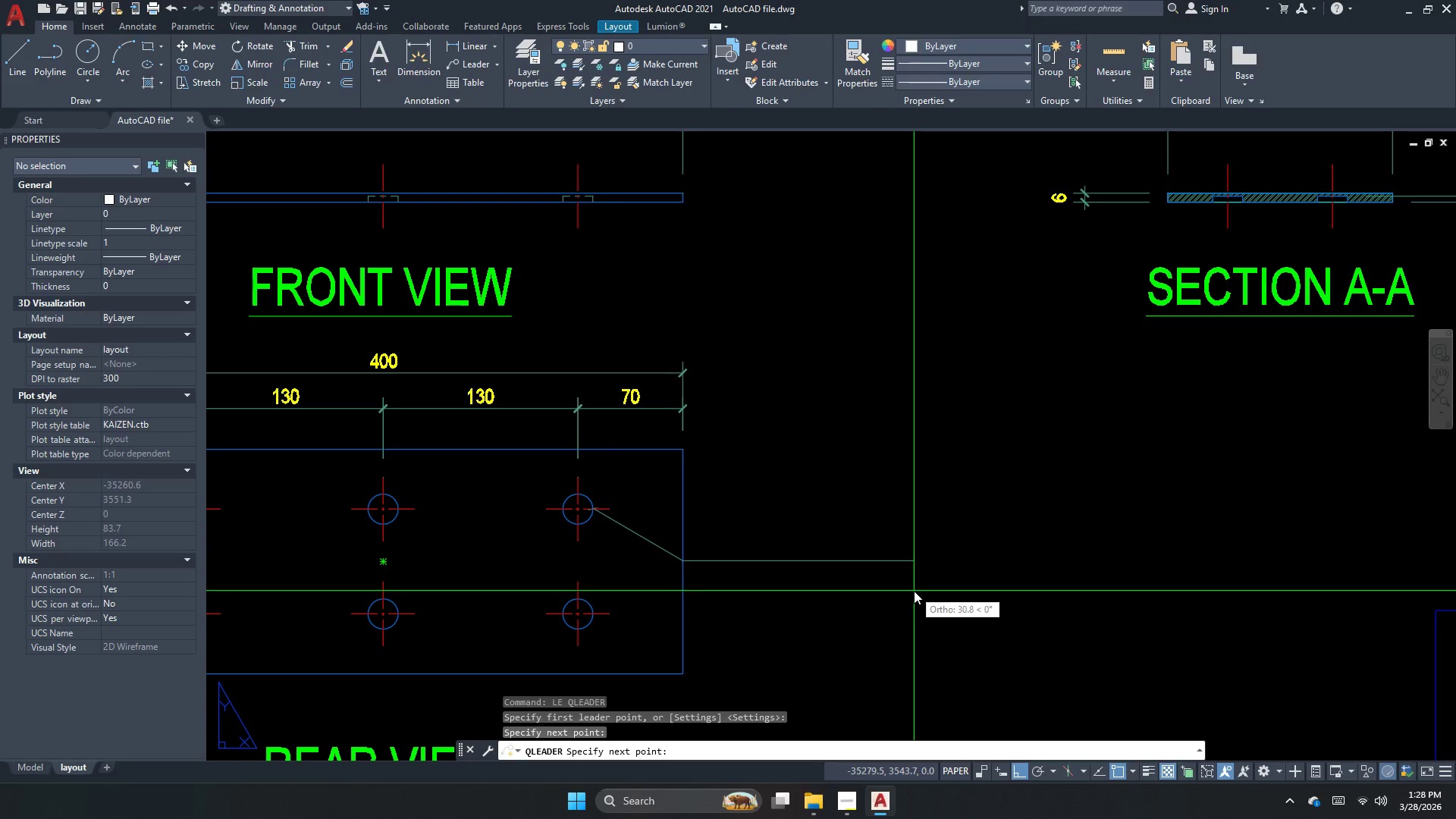 
left_click_drag(start_coordinate=[914, 591], to_coordinate=[909, 591])
 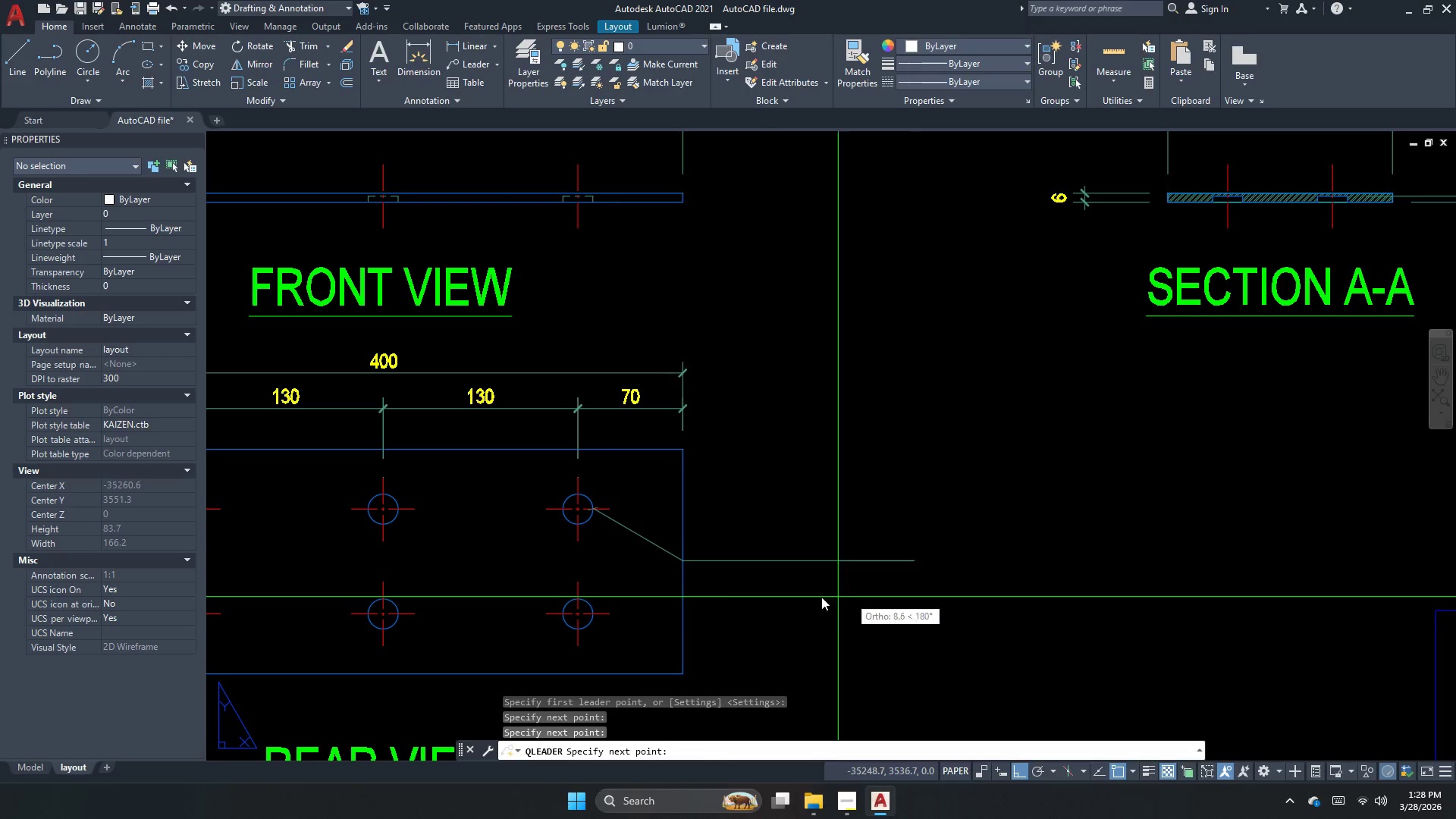 
key(Escape)
 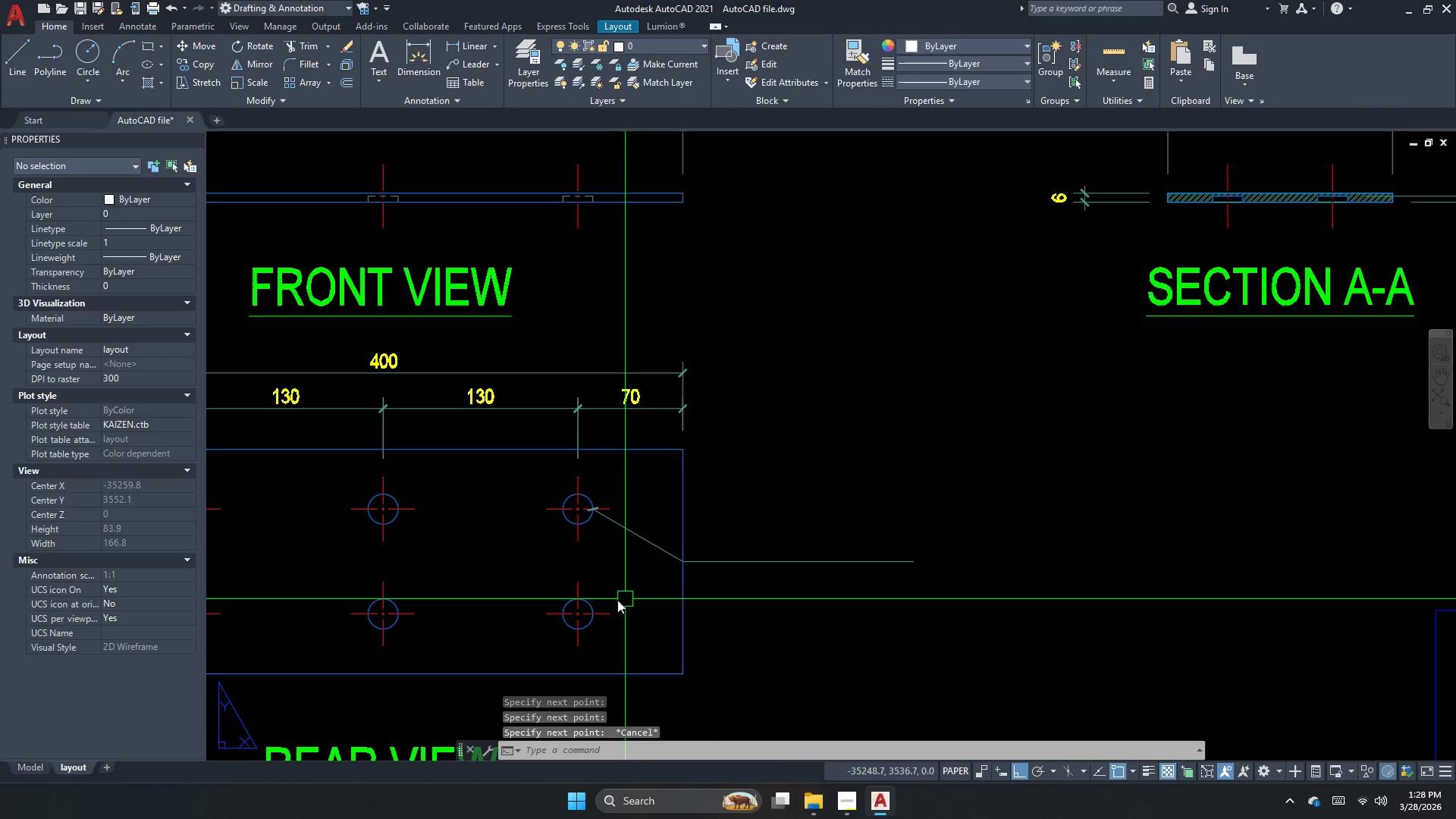 
key(Space)
 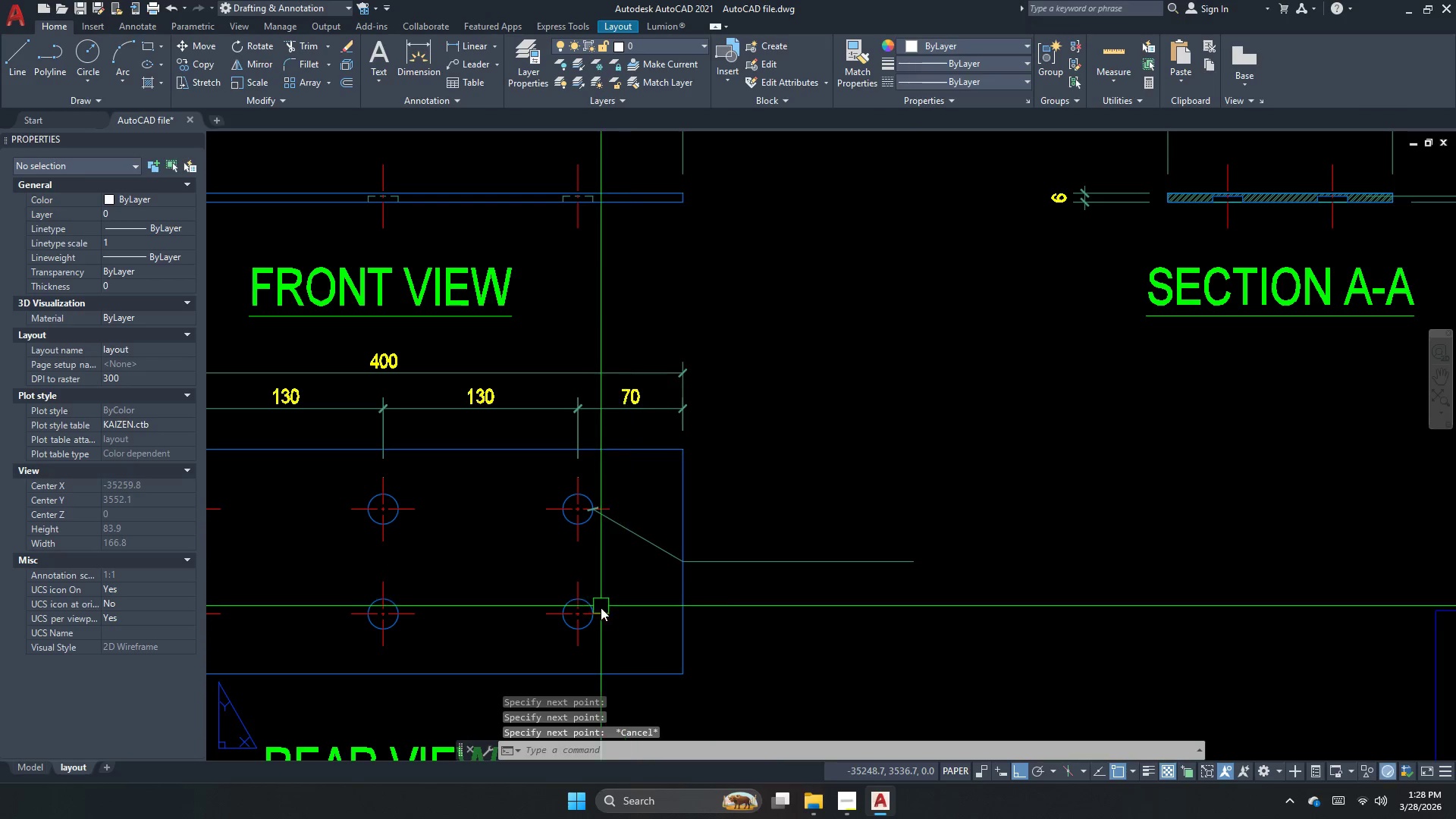 
scroll: coordinate [599, 610], scroll_direction: up, amount: 2.0
 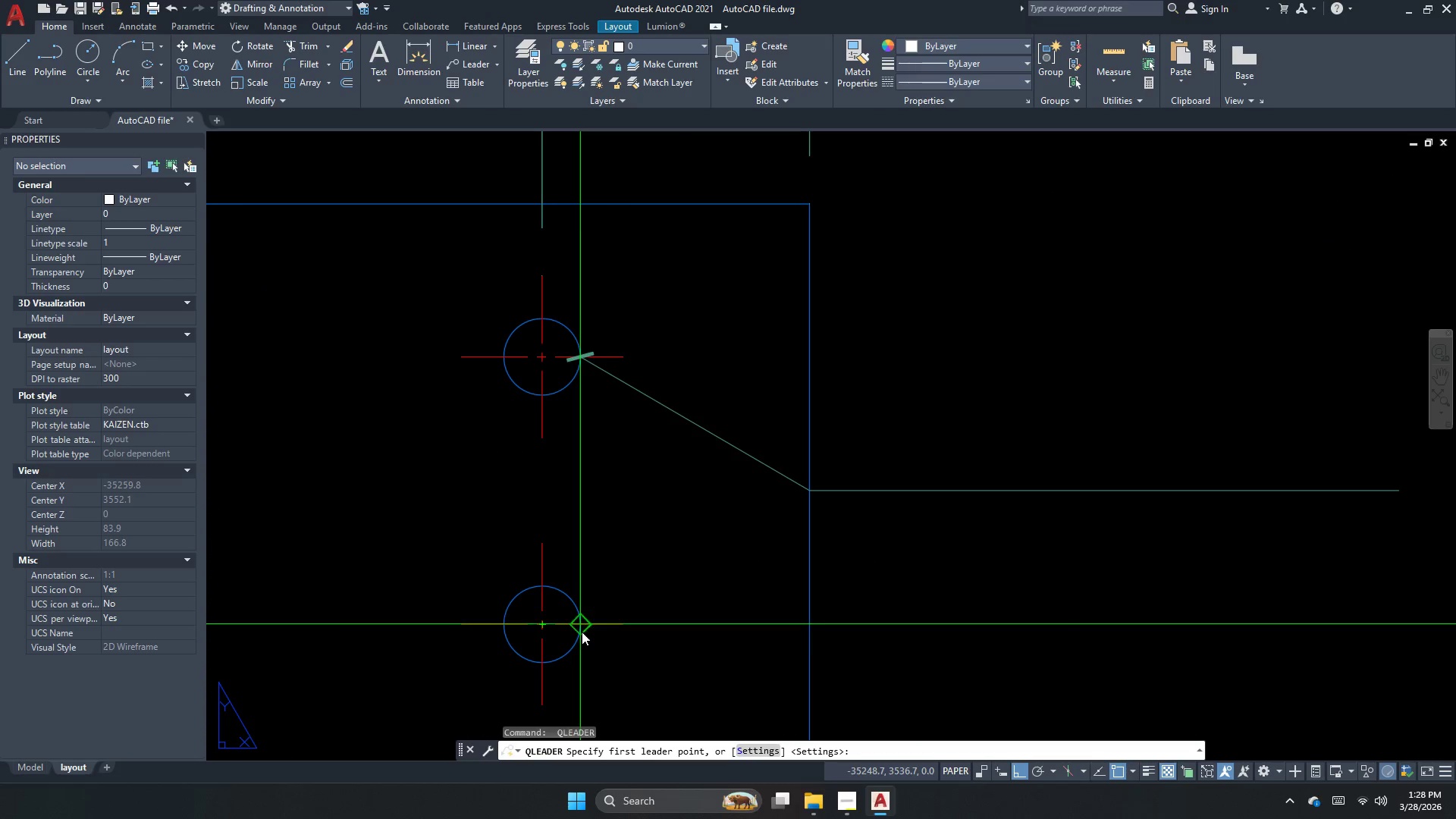 
left_click_drag(start_coordinate=[582, 632], to_coordinate=[598, 628])
 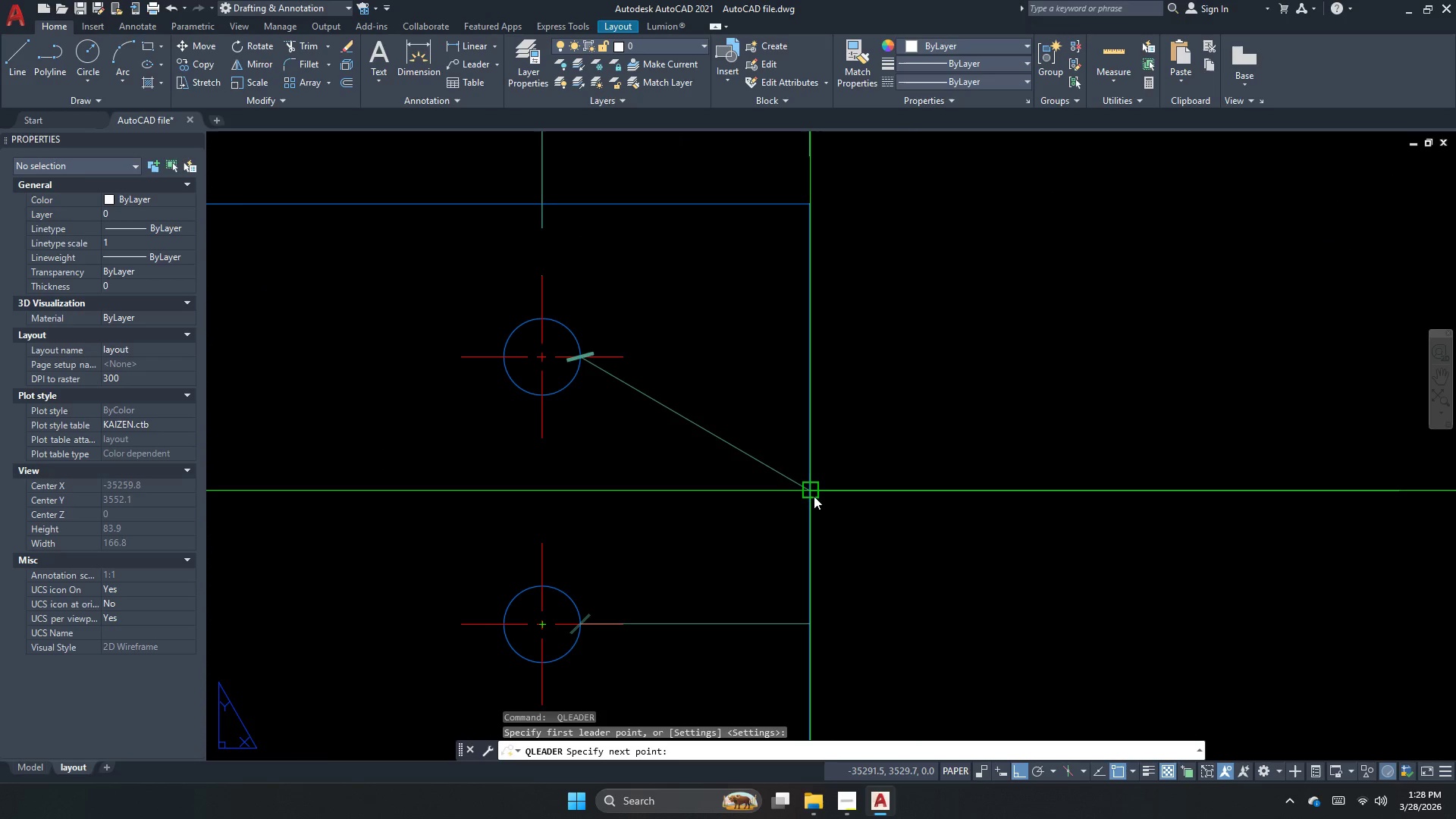 
left_click_drag(start_coordinate=[812, 494], to_coordinate=[794, 500])
 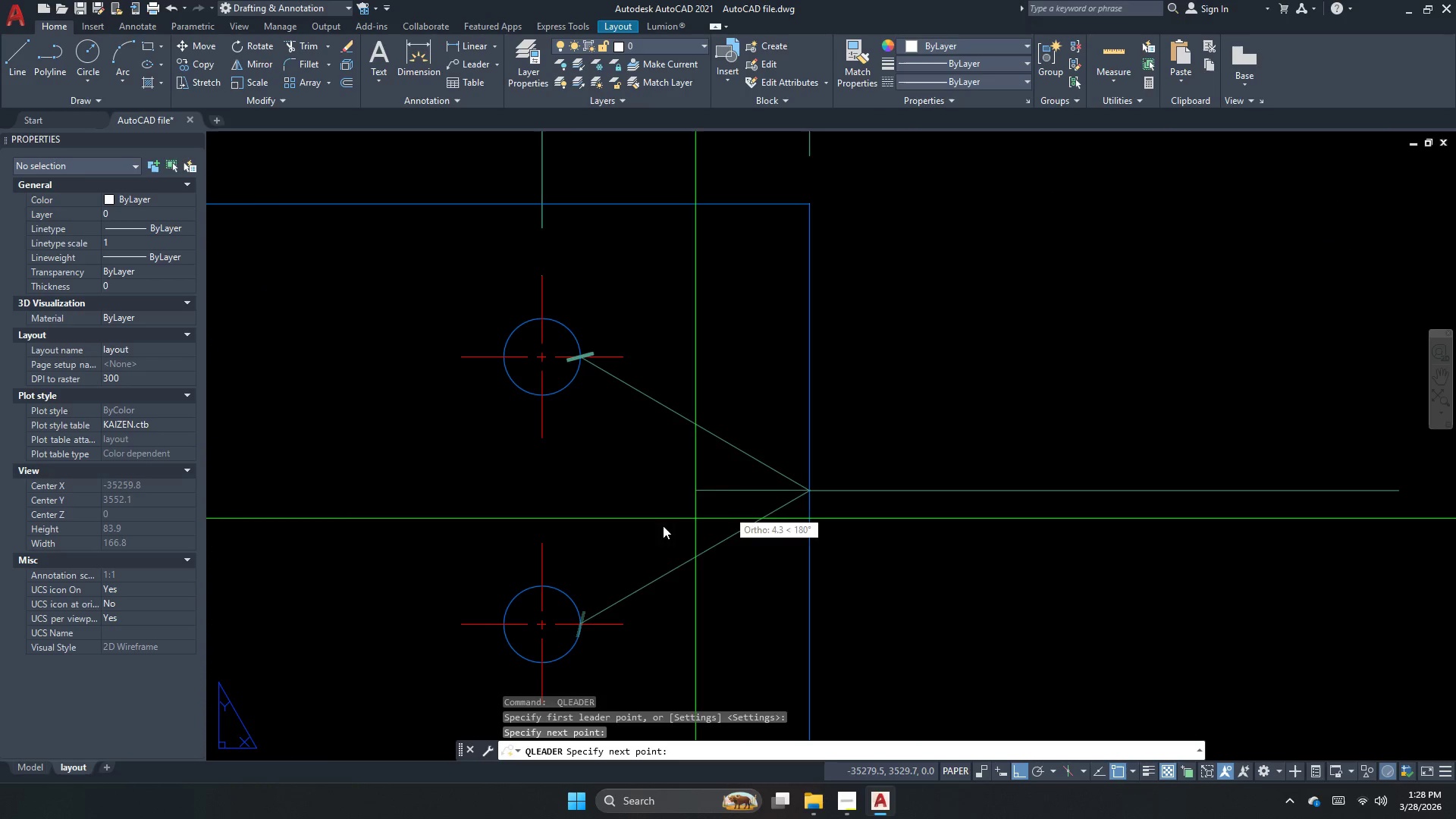 
scroll: coordinate [560, 538], scroll_direction: down, amount: 2.0
 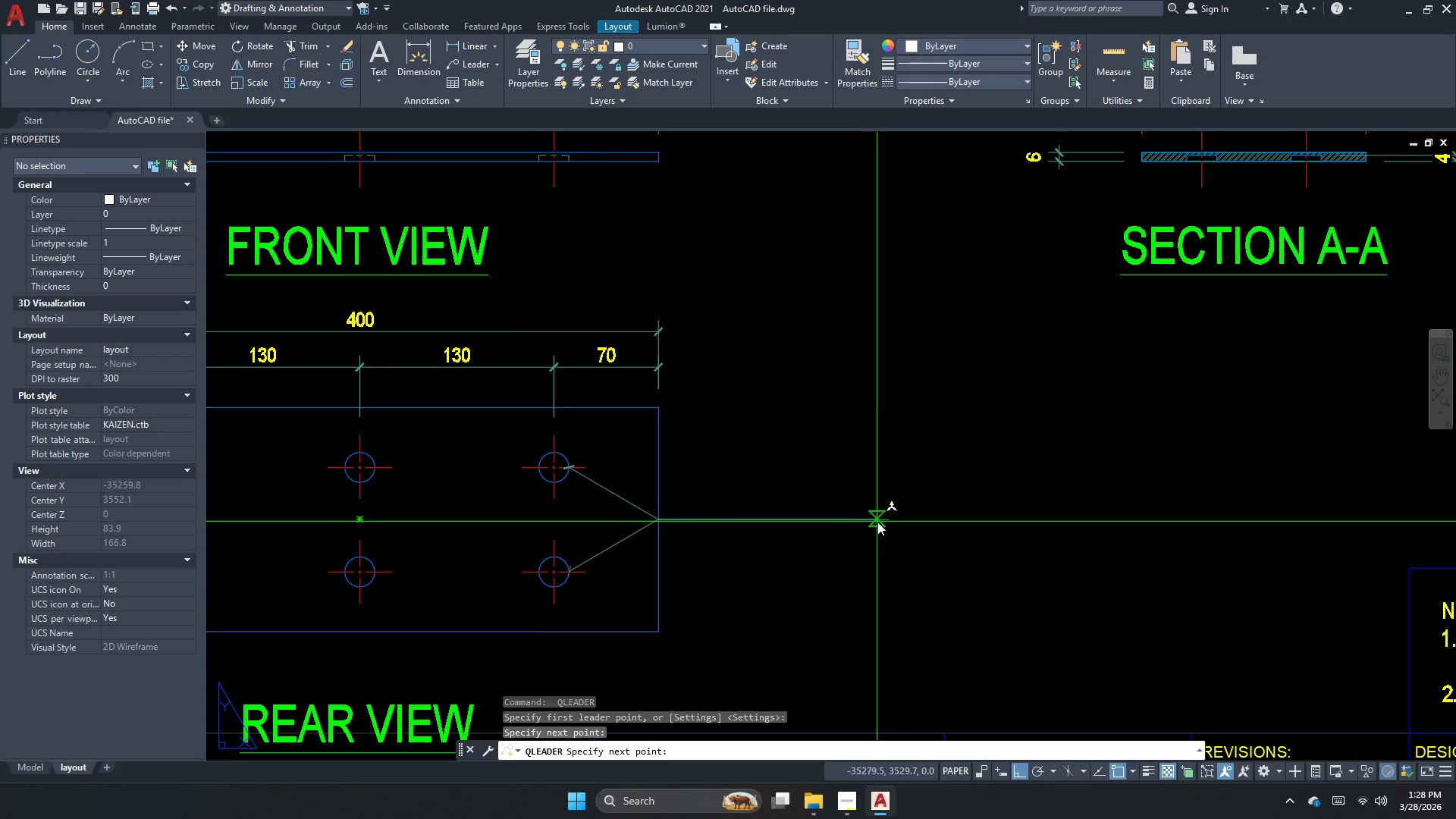 
left_click([885, 522])
 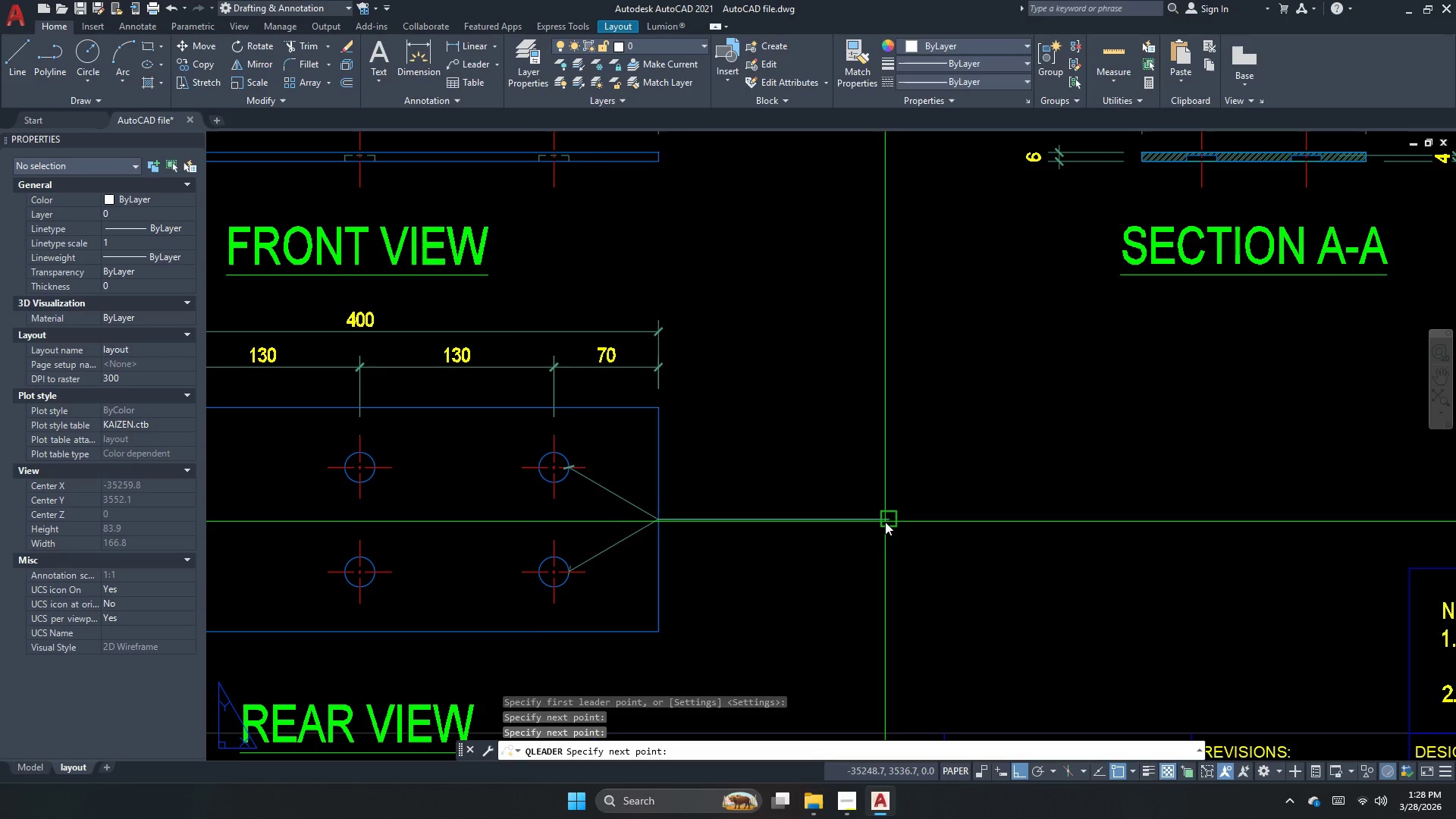 
key(Escape)
 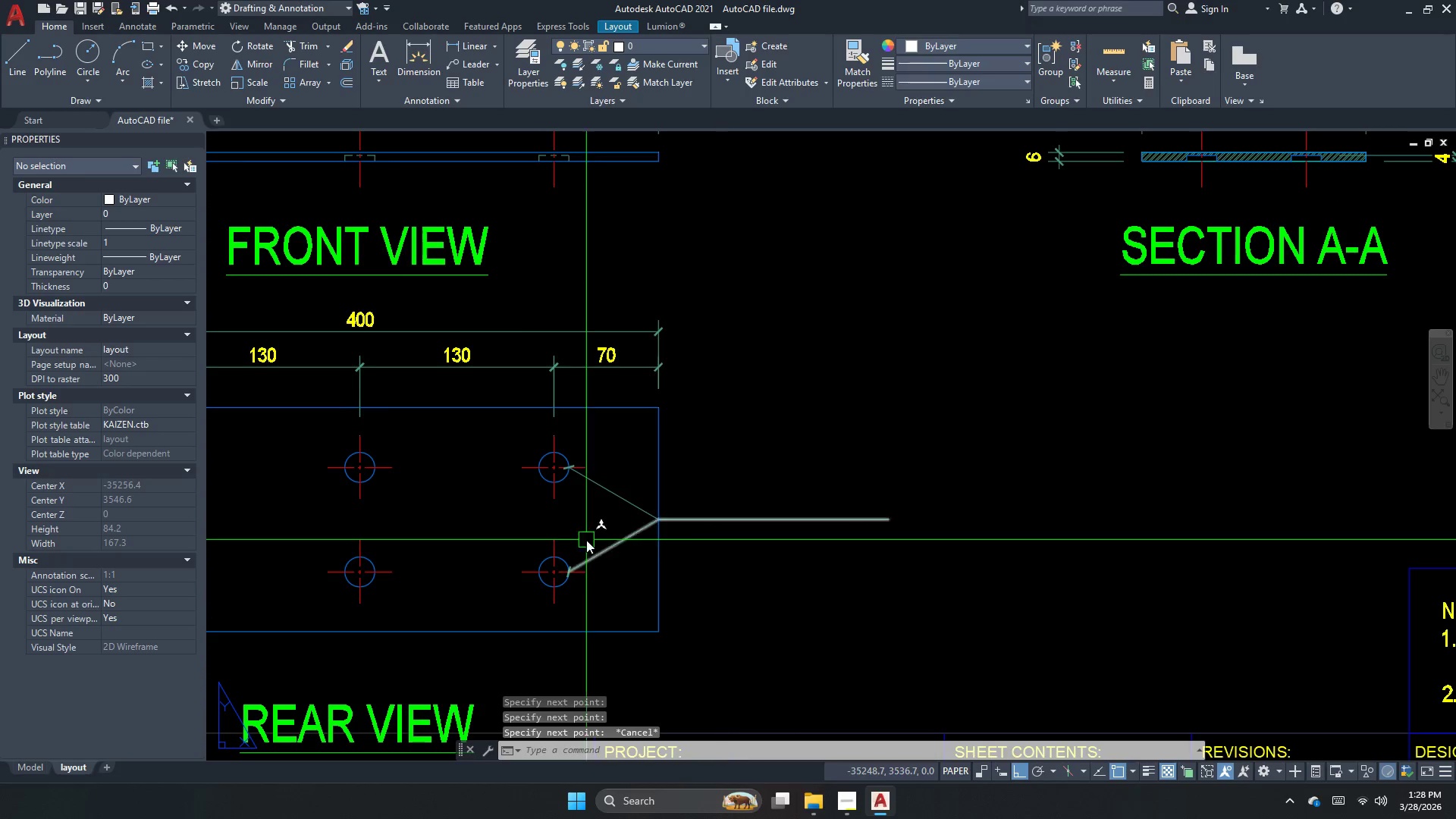 
left_click([610, 548])
 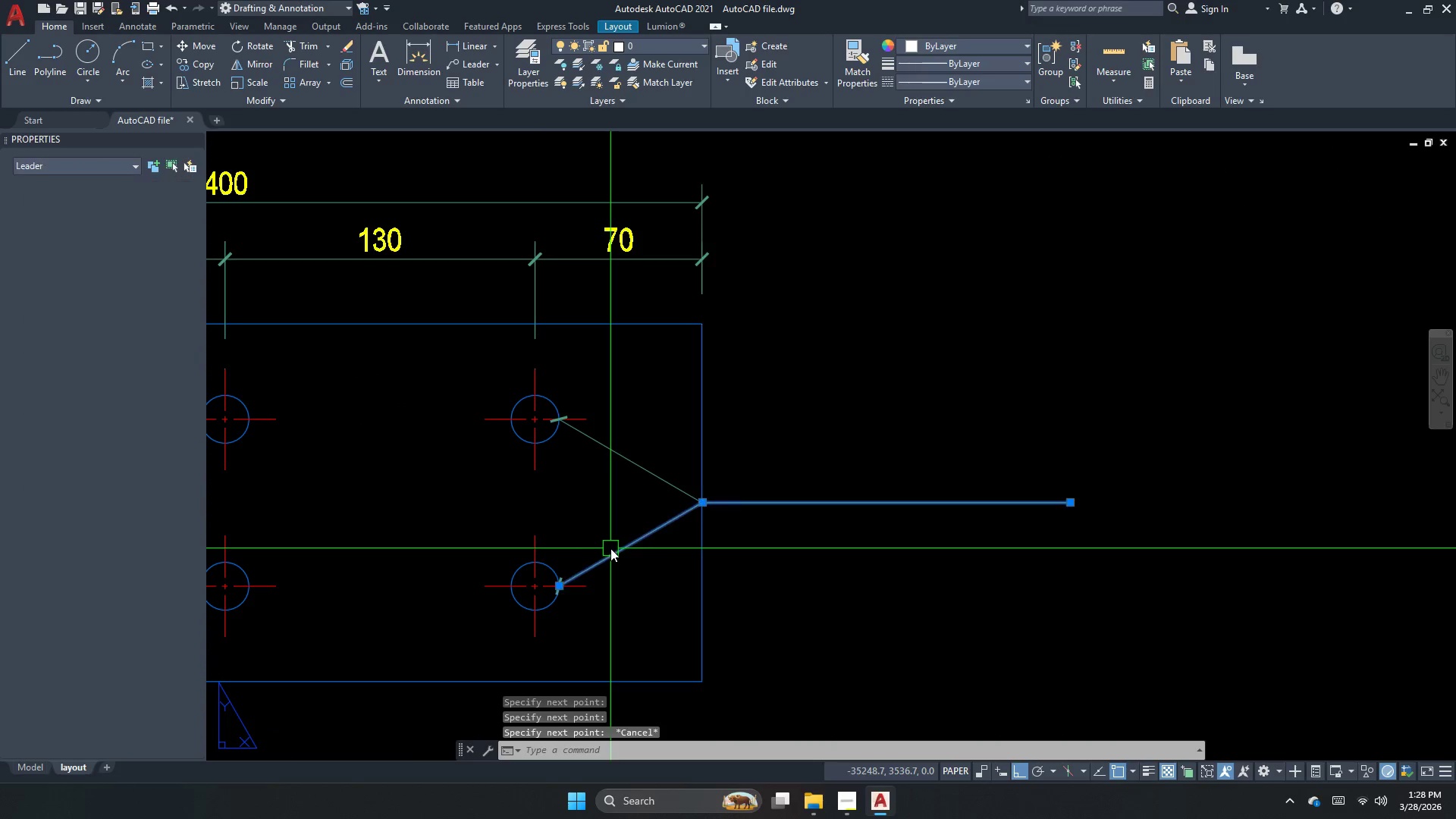 
scroll: coordinate [584, 548], scroll_direction: up, amount: 1.0
 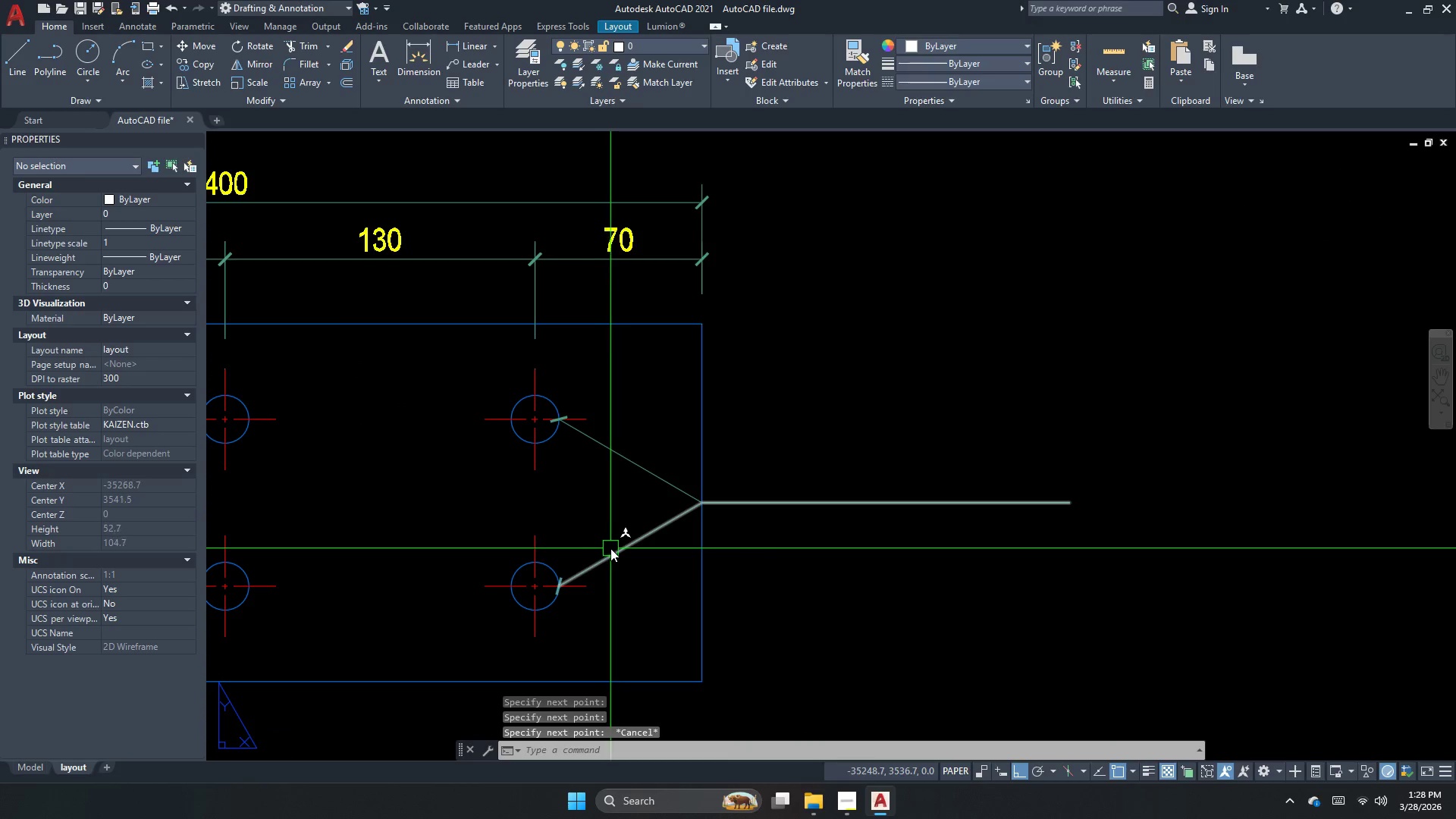 
double_click([610, 548])
 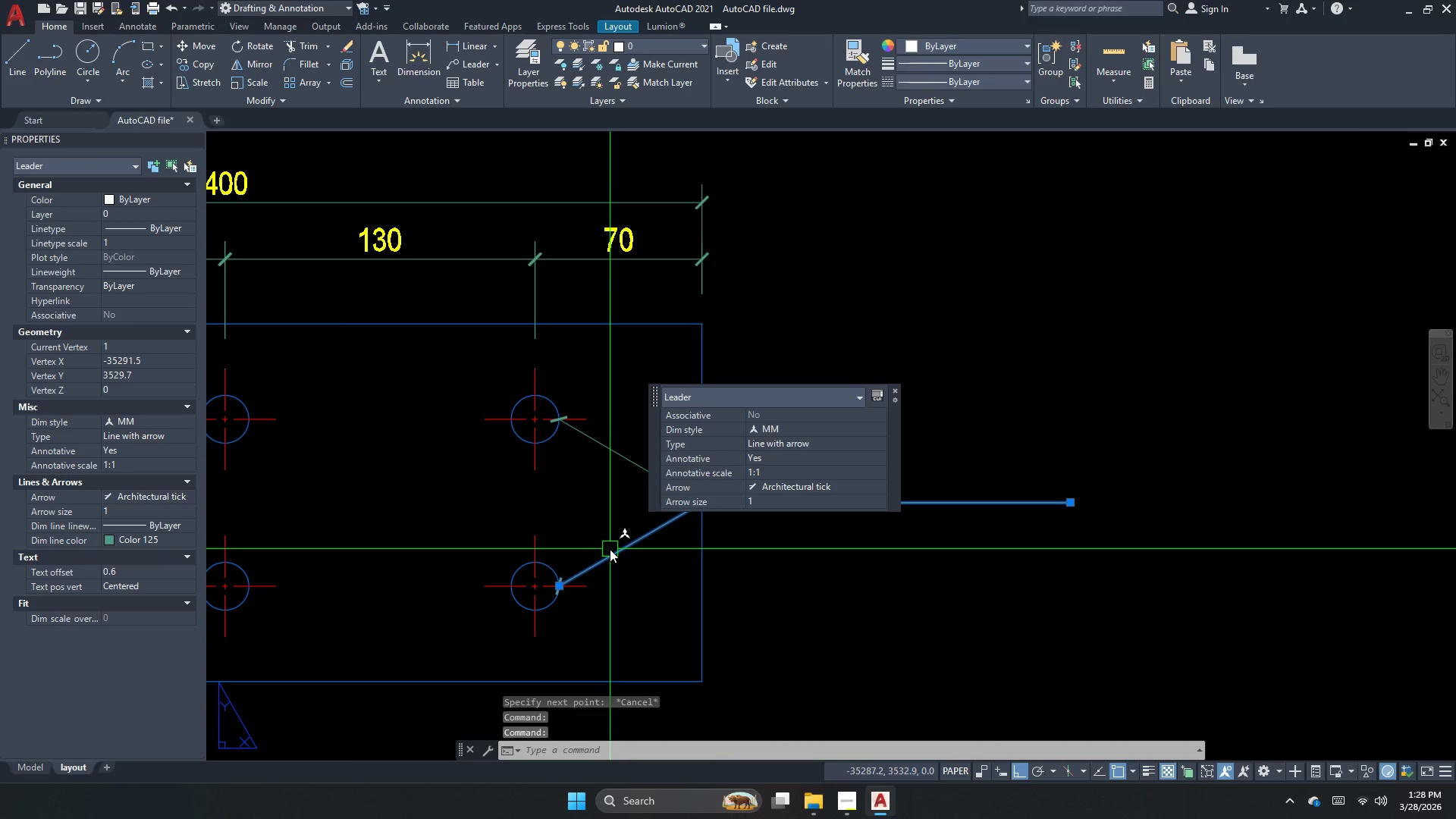 
key(Escape)
 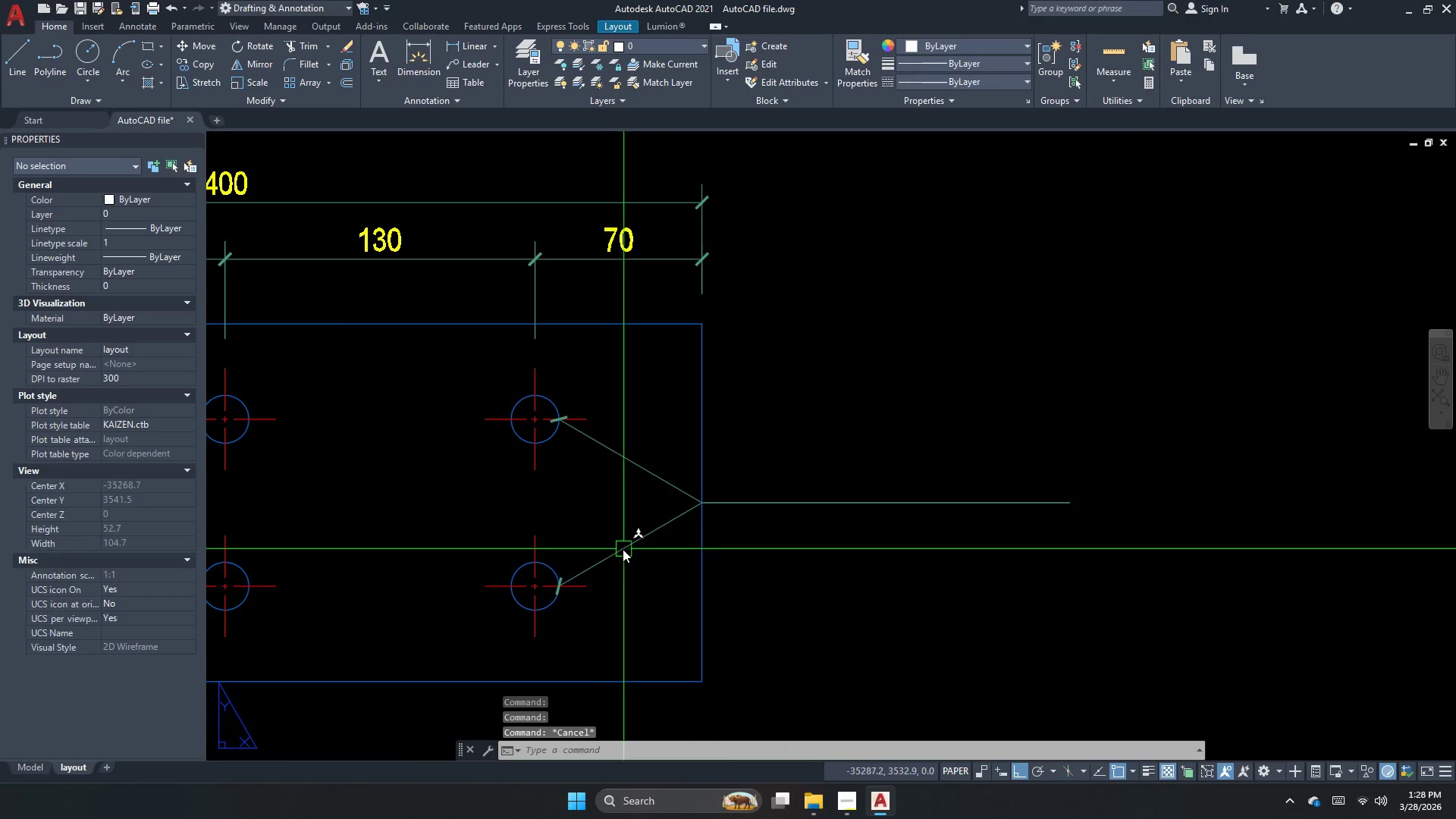 
left_click([622, 550])
 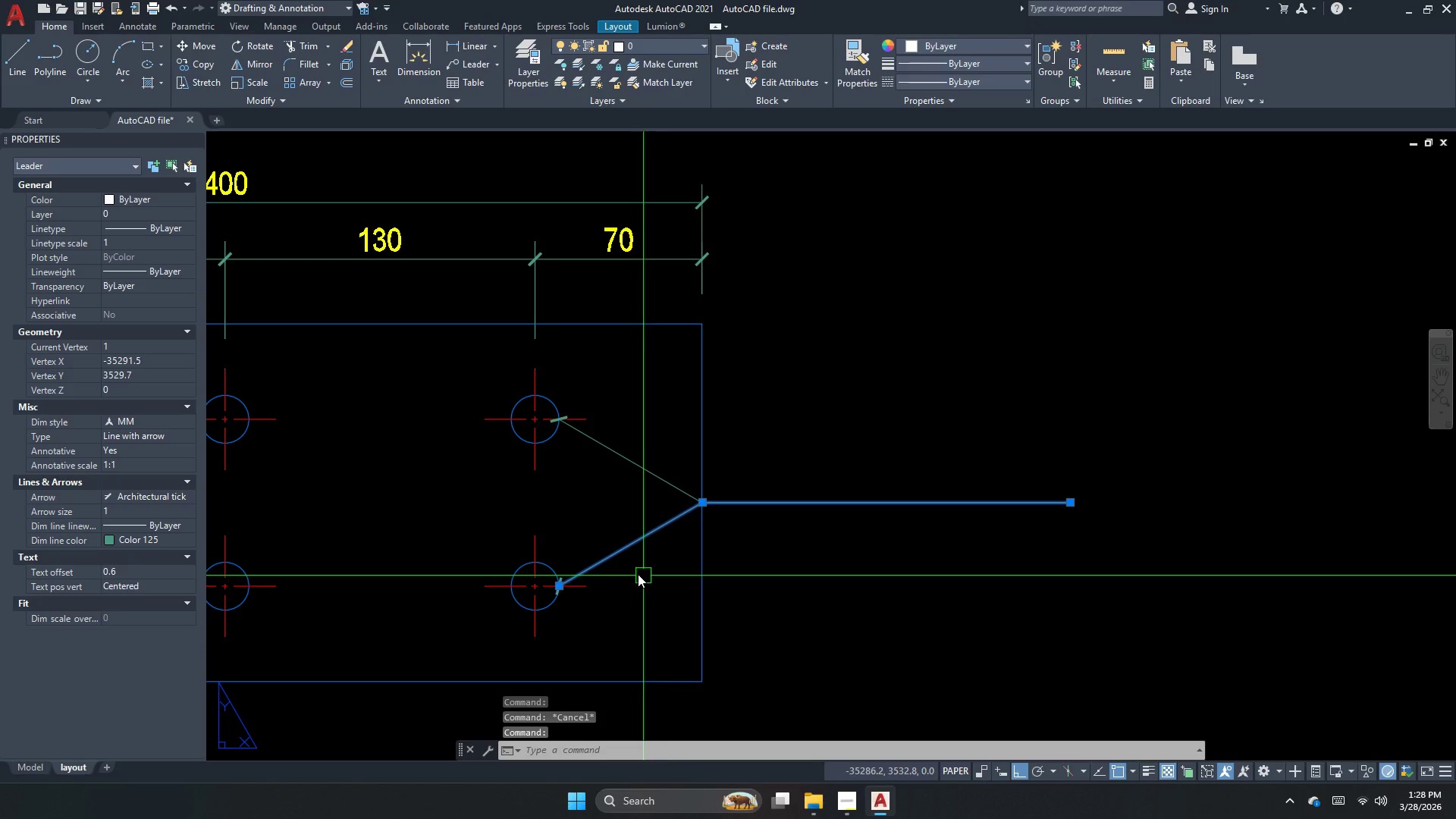 
double_click([648, 536])
 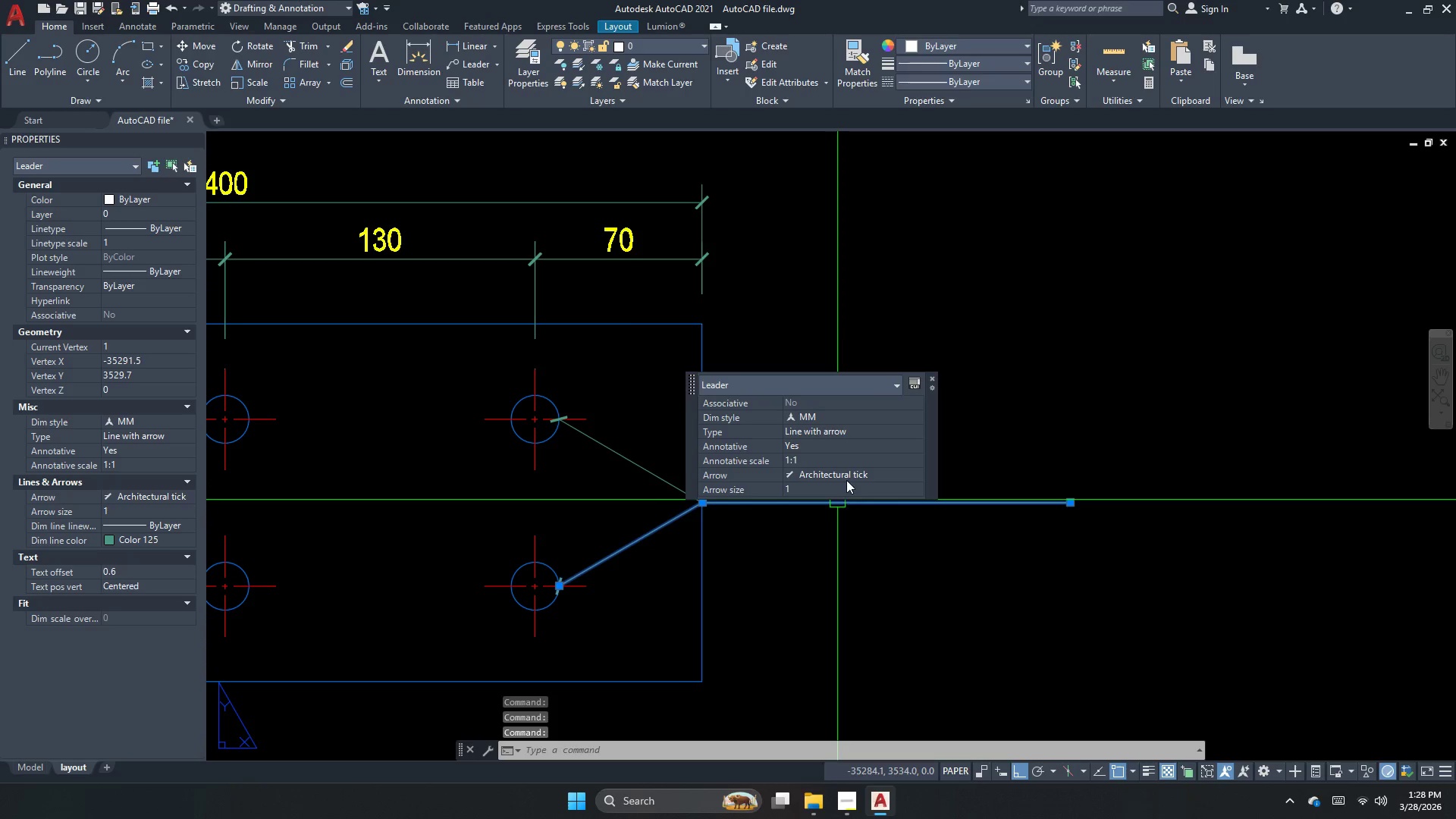 
double_click([846, 478])
 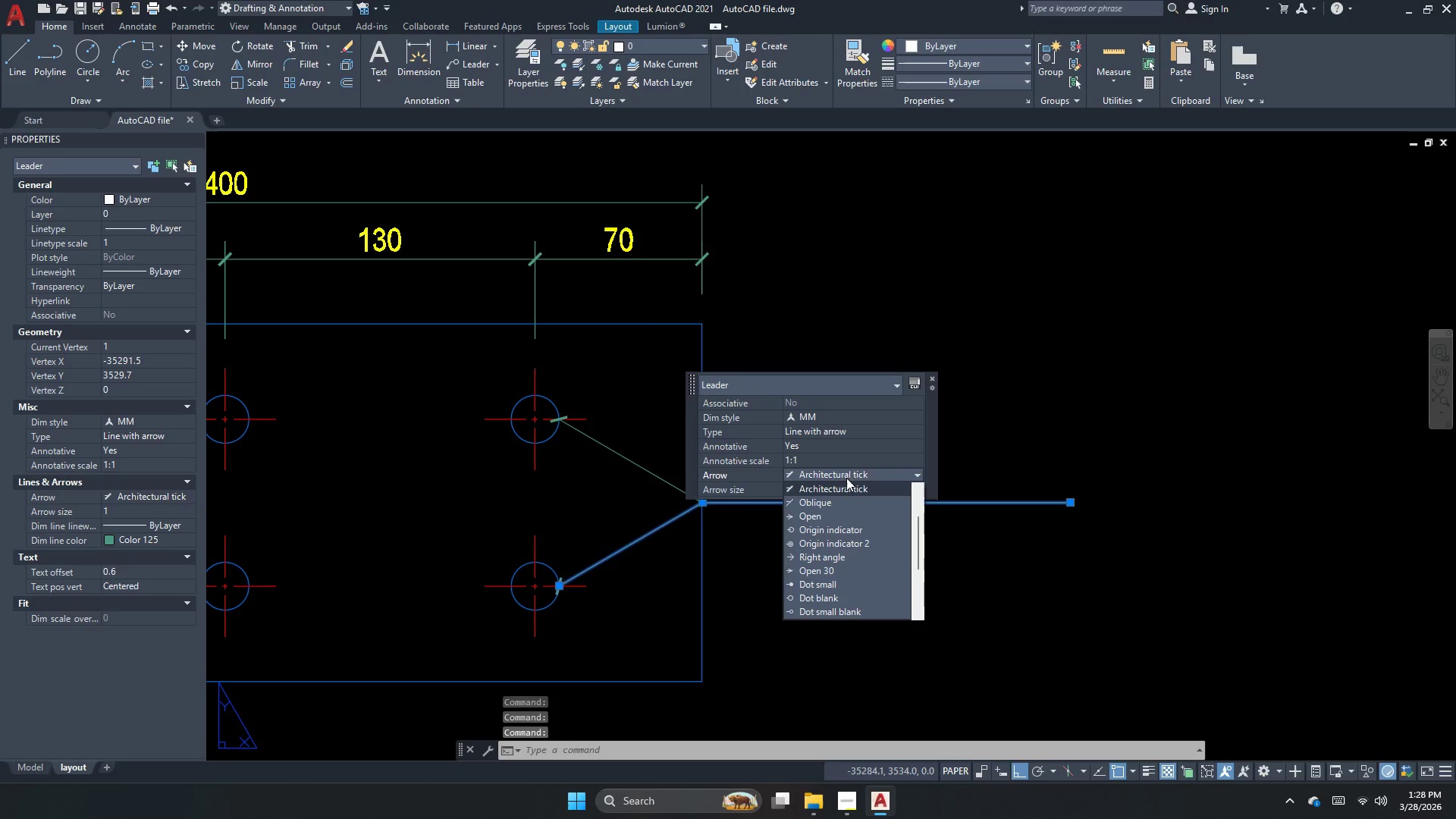 
scroll: coordinate [827, 498], scroll_direction: up, amount: 7.0
 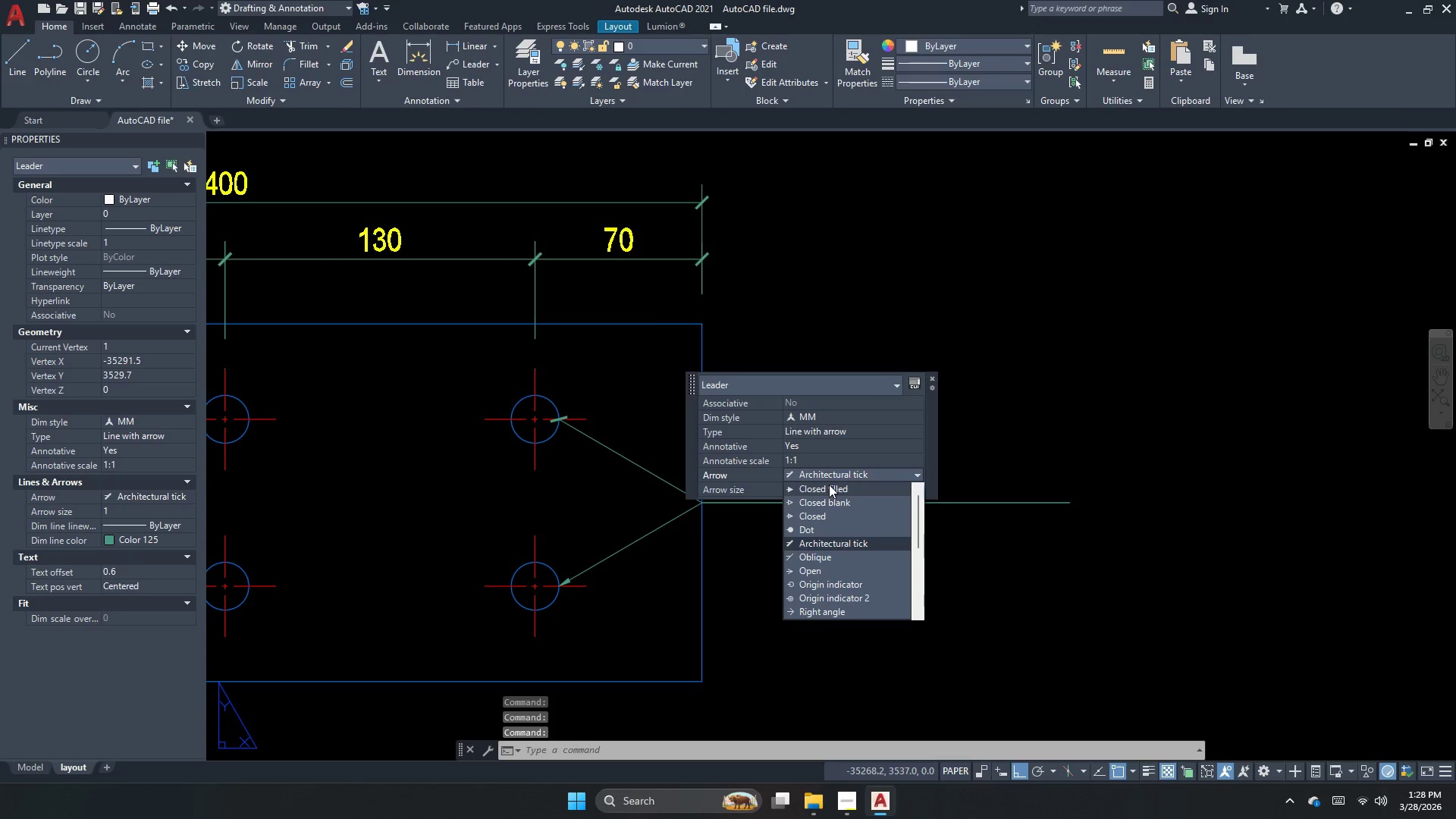 
left_click([829, 485])
 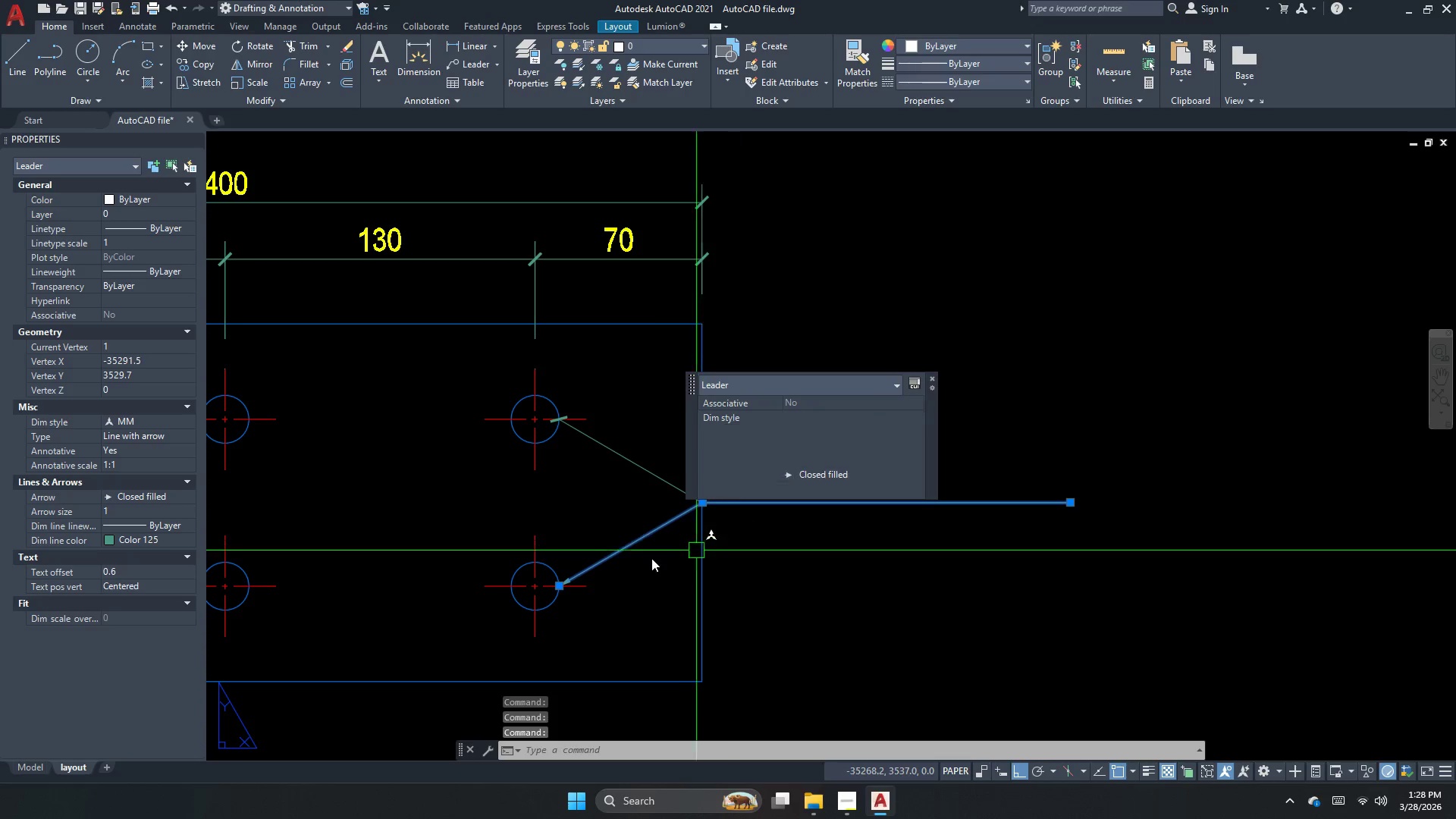 
key(Escape)
type(ma )
 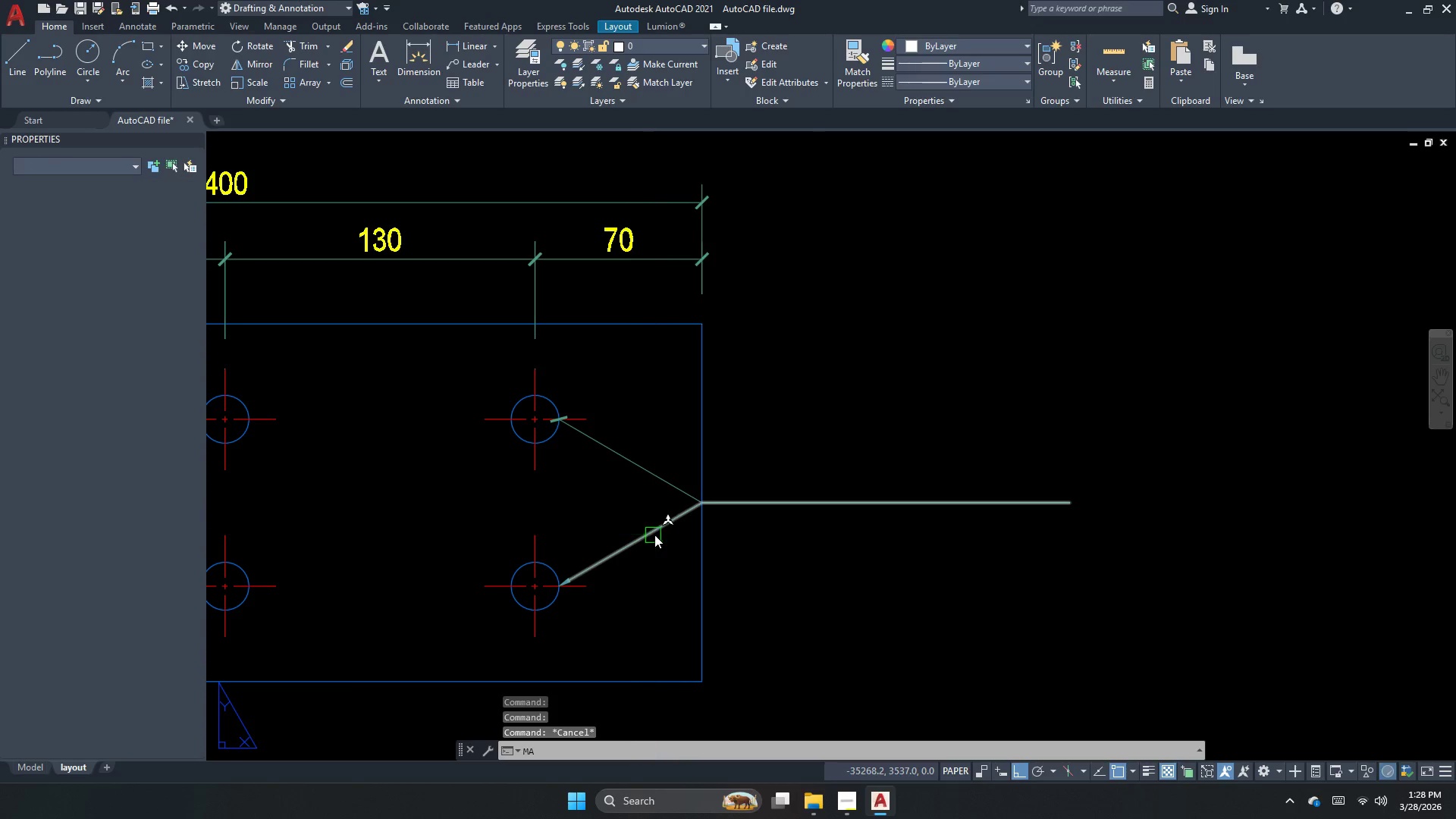 
left_click_drag(start_coordinate=[658, 533], to_coordinate=[659, 529])
 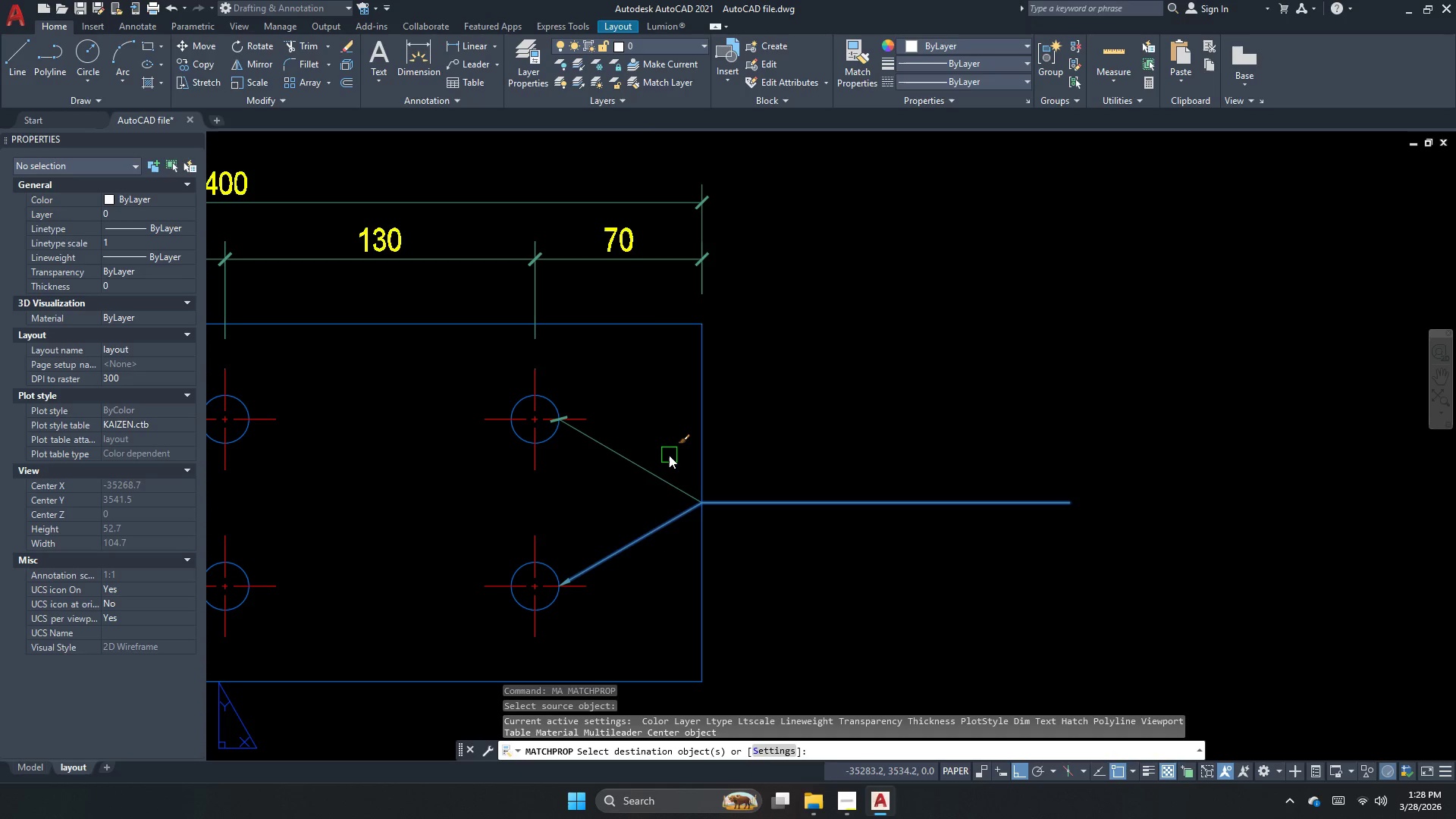 
left_click_drag(start_coordinate=[670, 453], to_coordinate=[652, 477])
 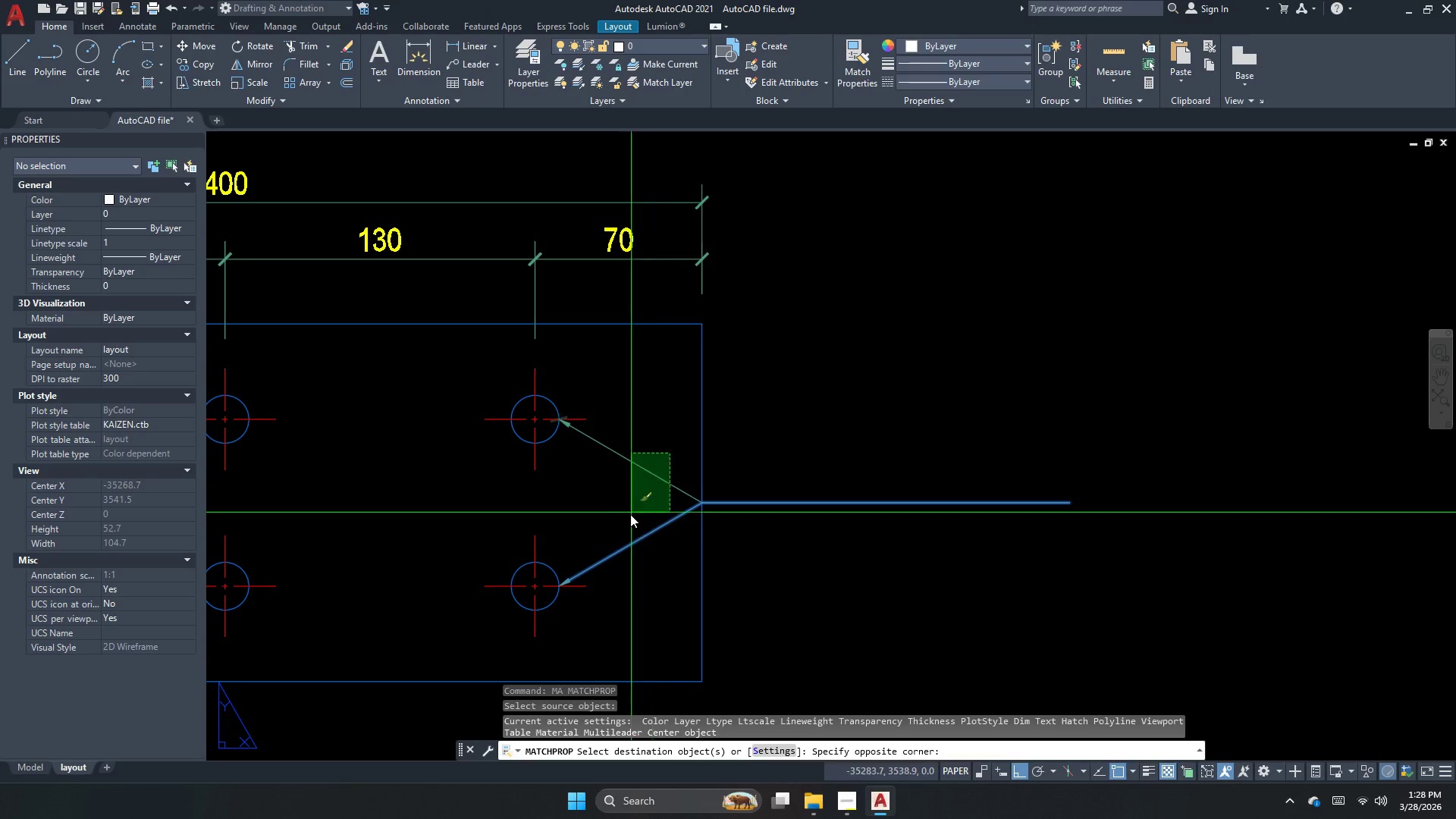 
triple_click([630, 515])
 